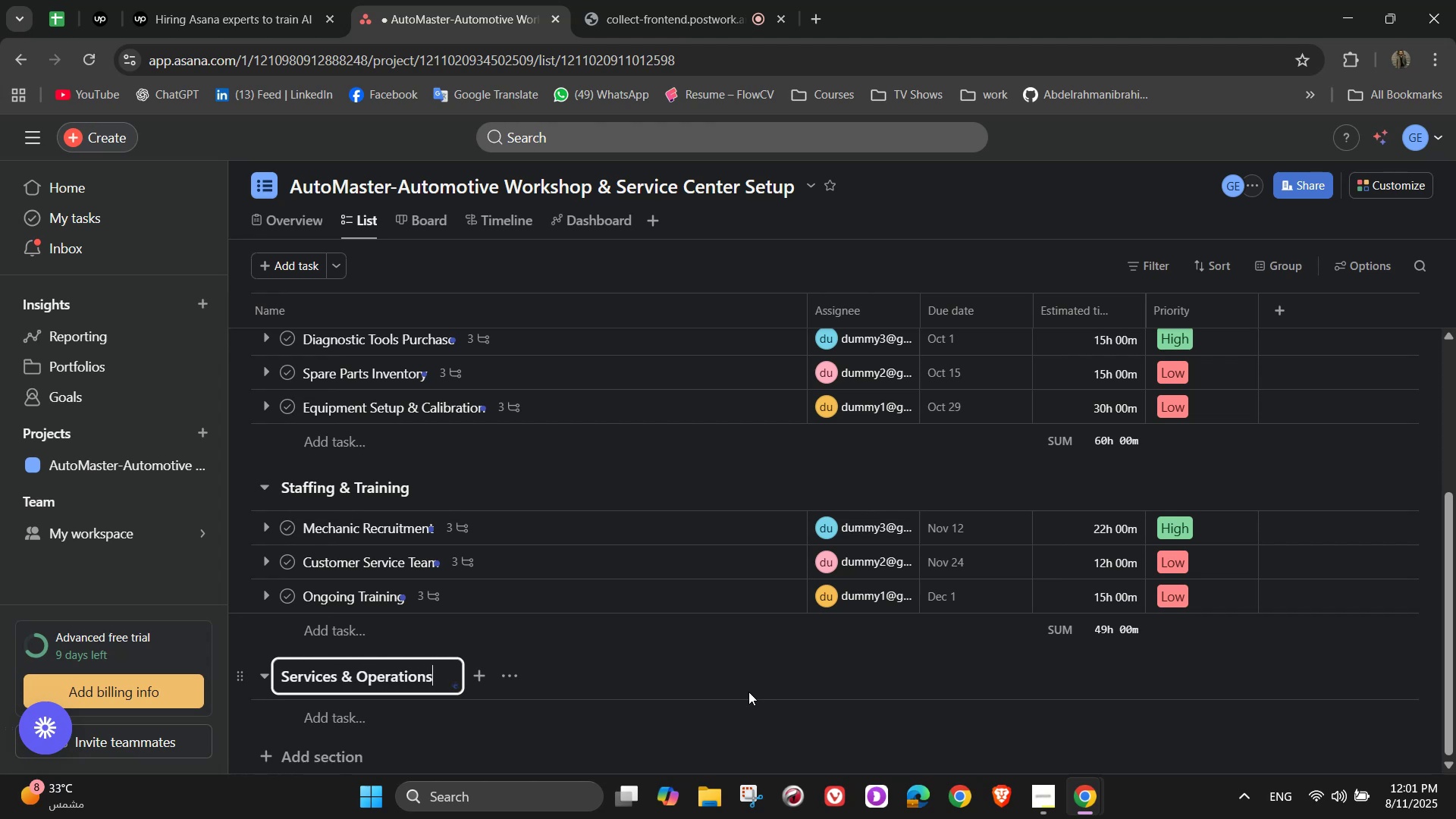 
wait(14.39)
 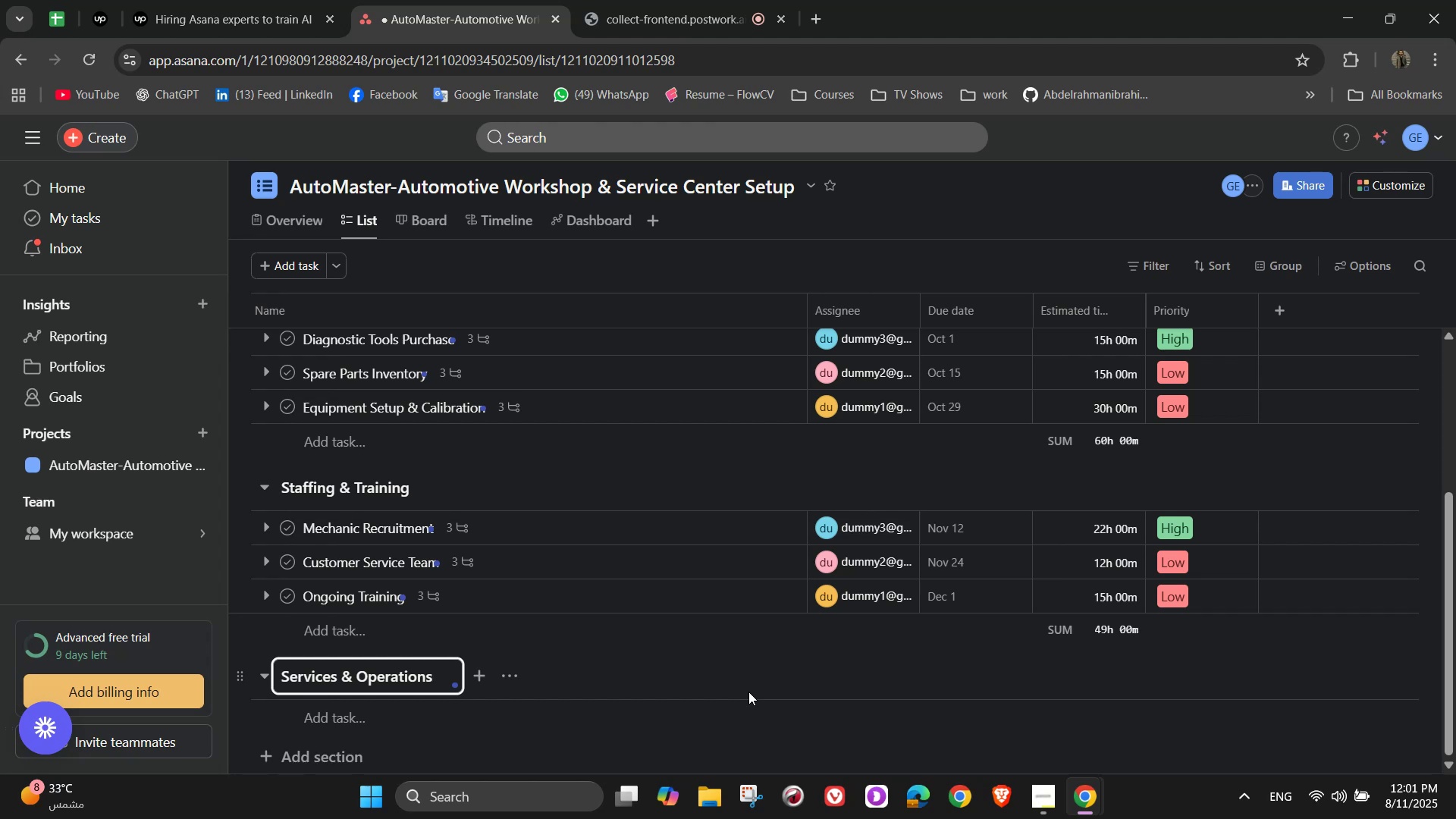 
left_click([327, 719])
 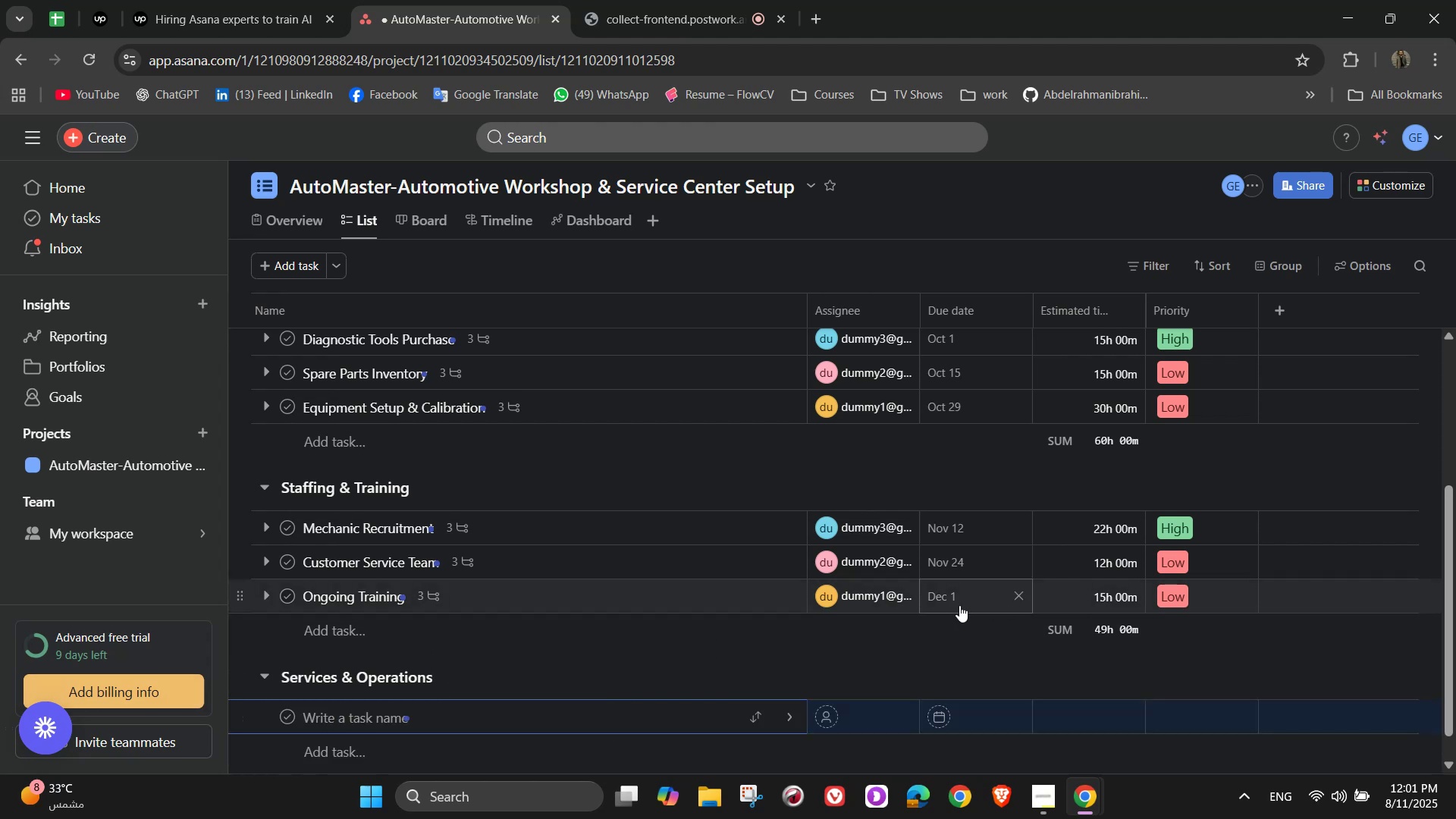 
wait(10.9)
 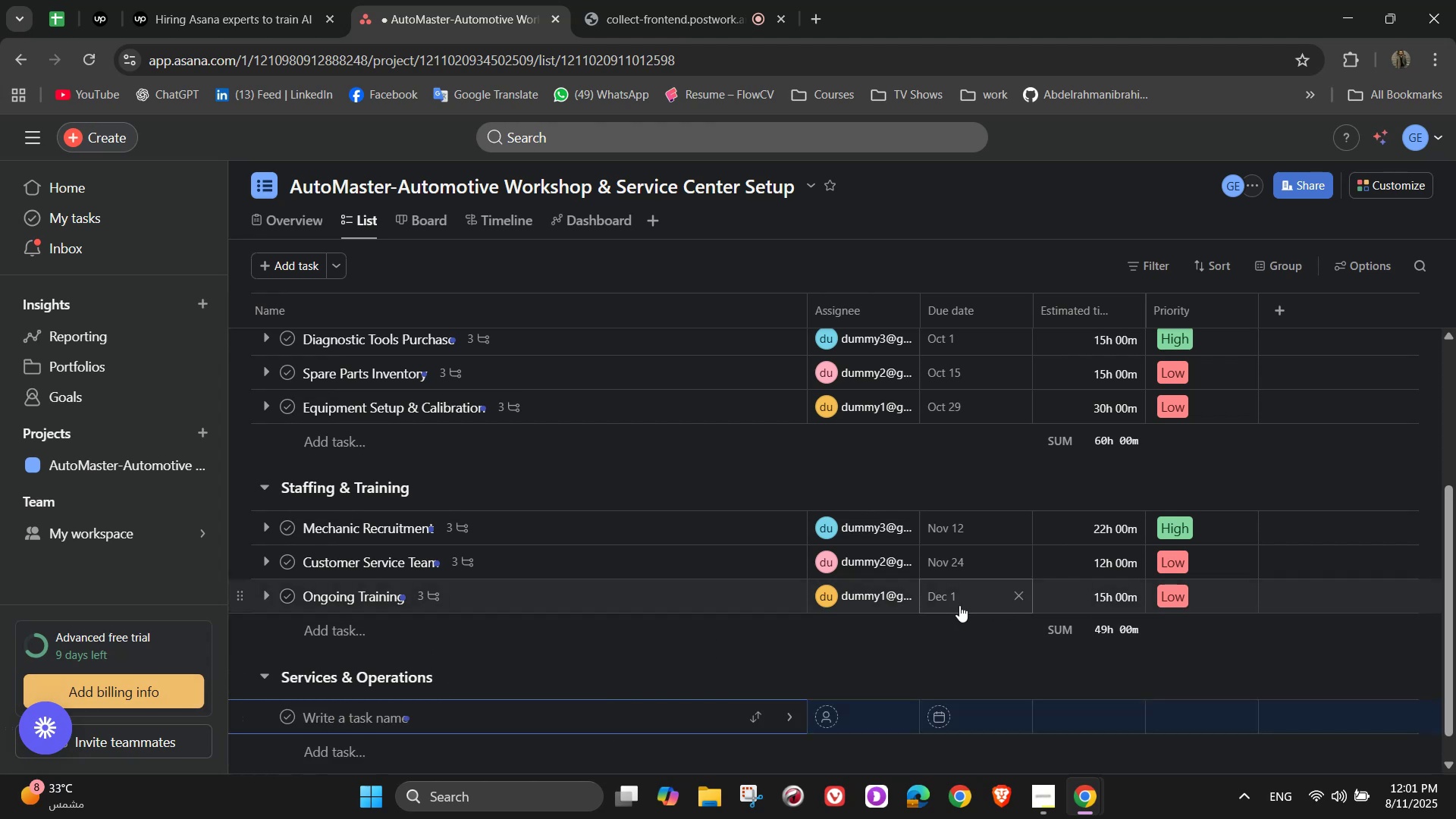 
type(Service Menu Development )
key(Backspace)
 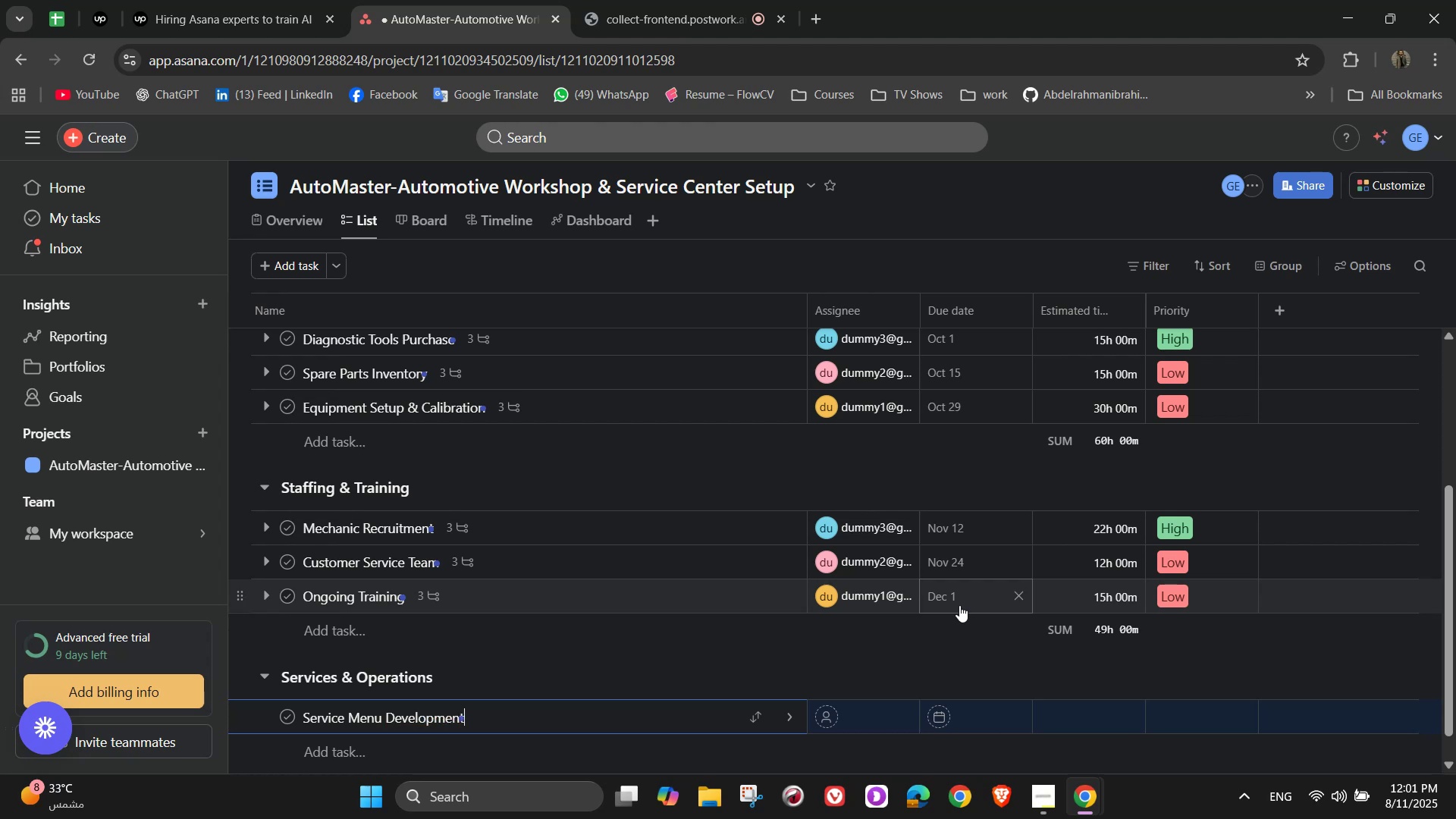 
left_click([801, 704])
 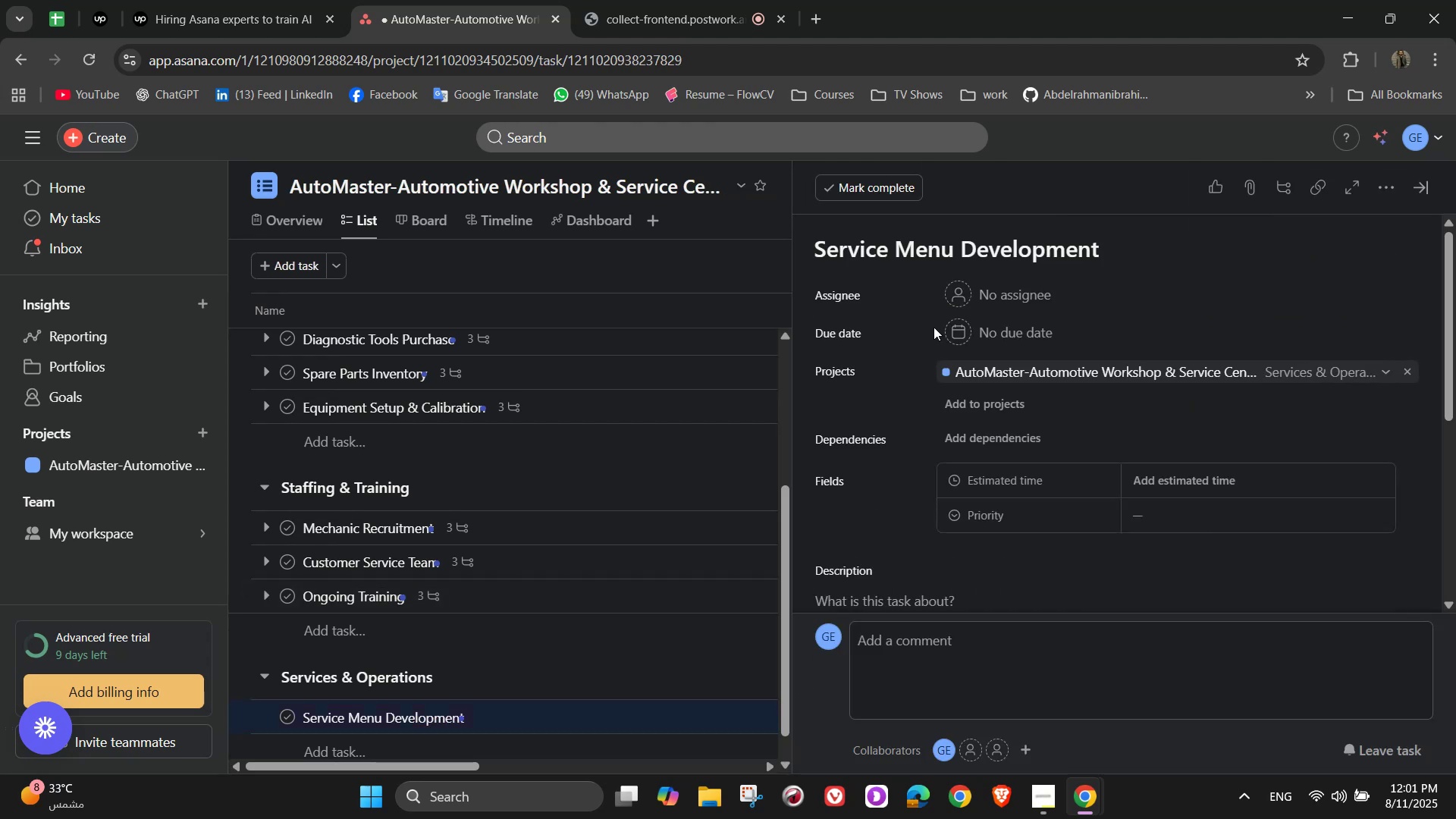 
left_click([993, 292])
 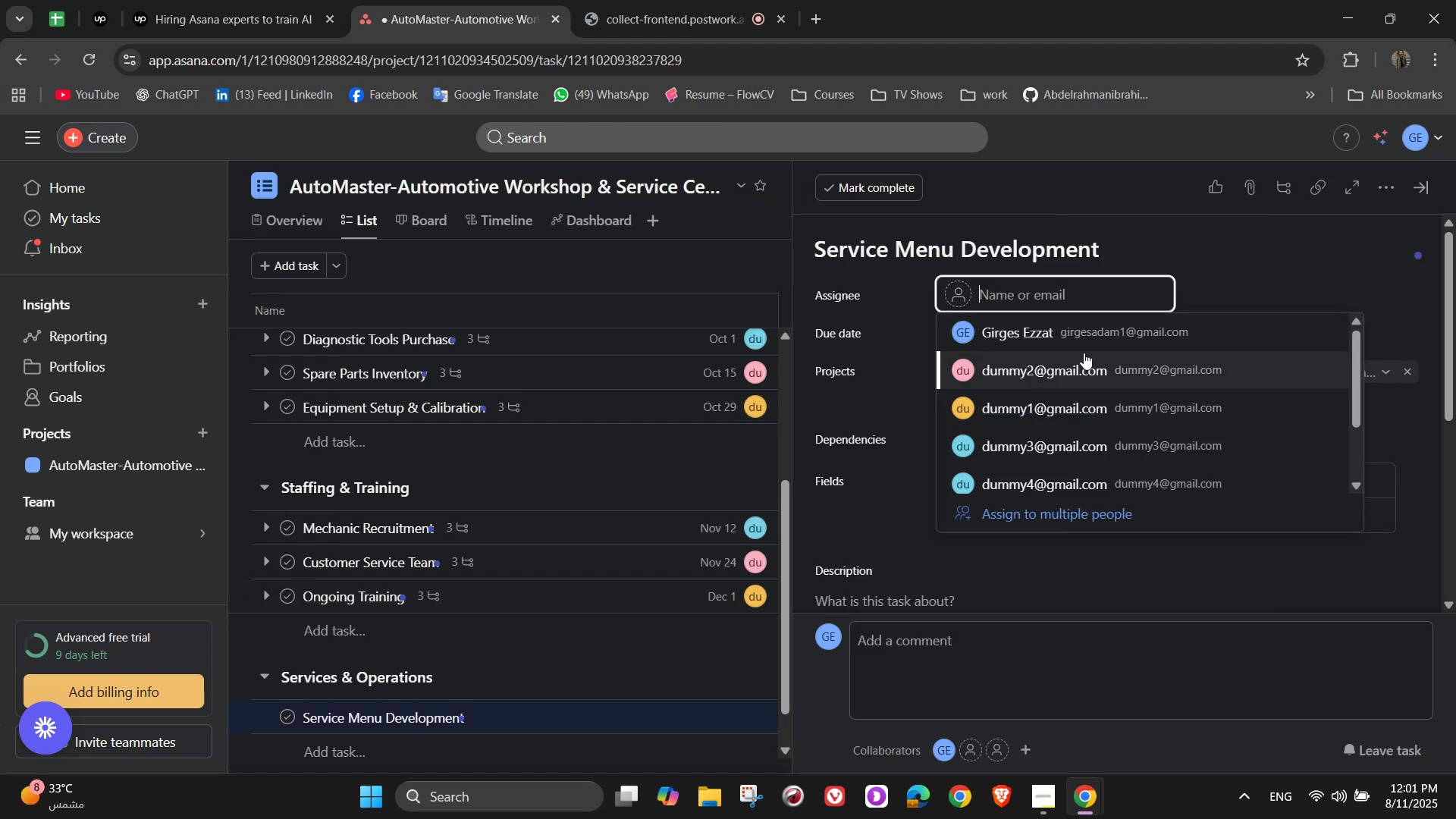 
left_click([1083, 344])
 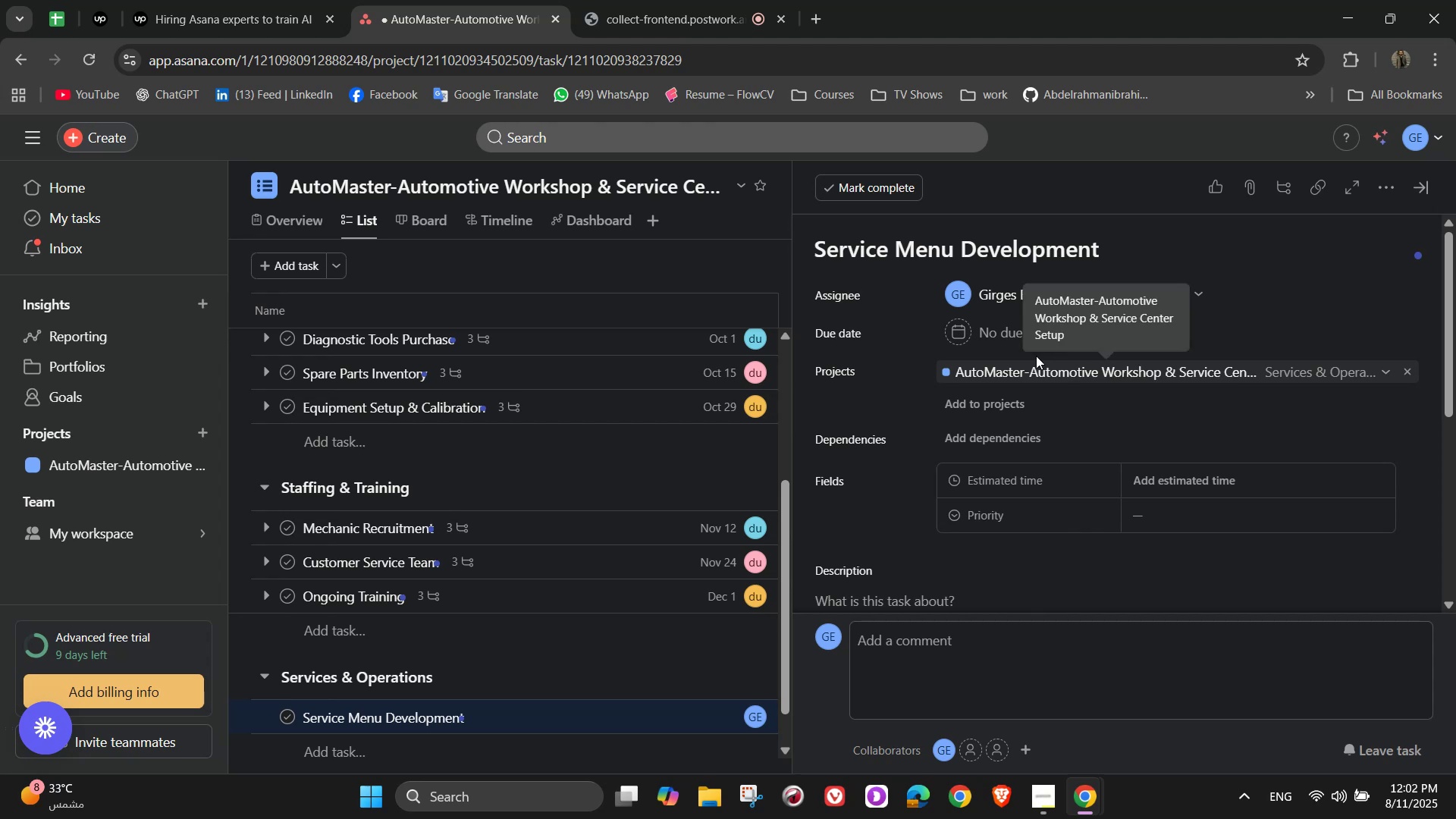 
left_click([1006, 341])
 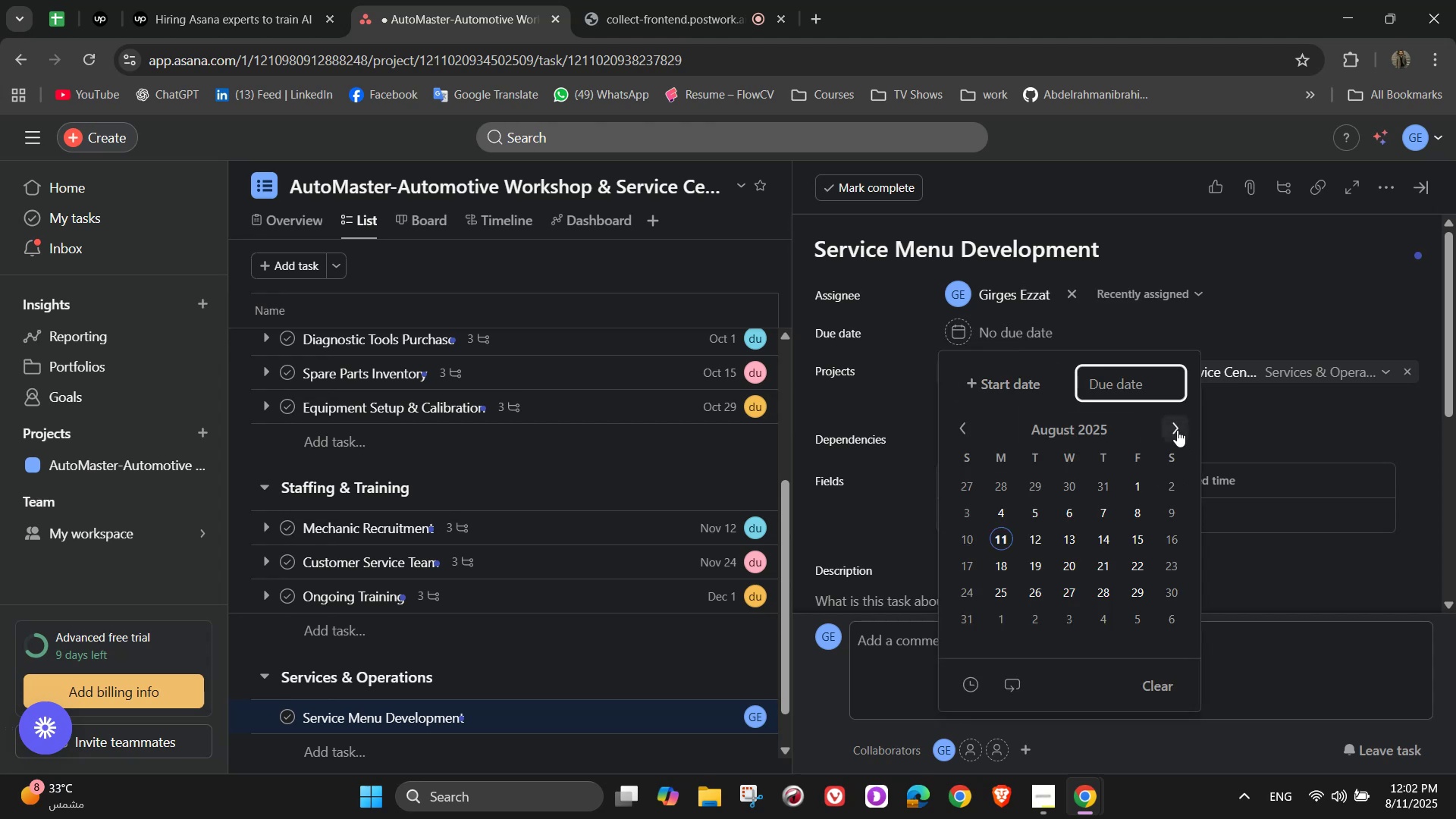 
left_click([1175, 428])
 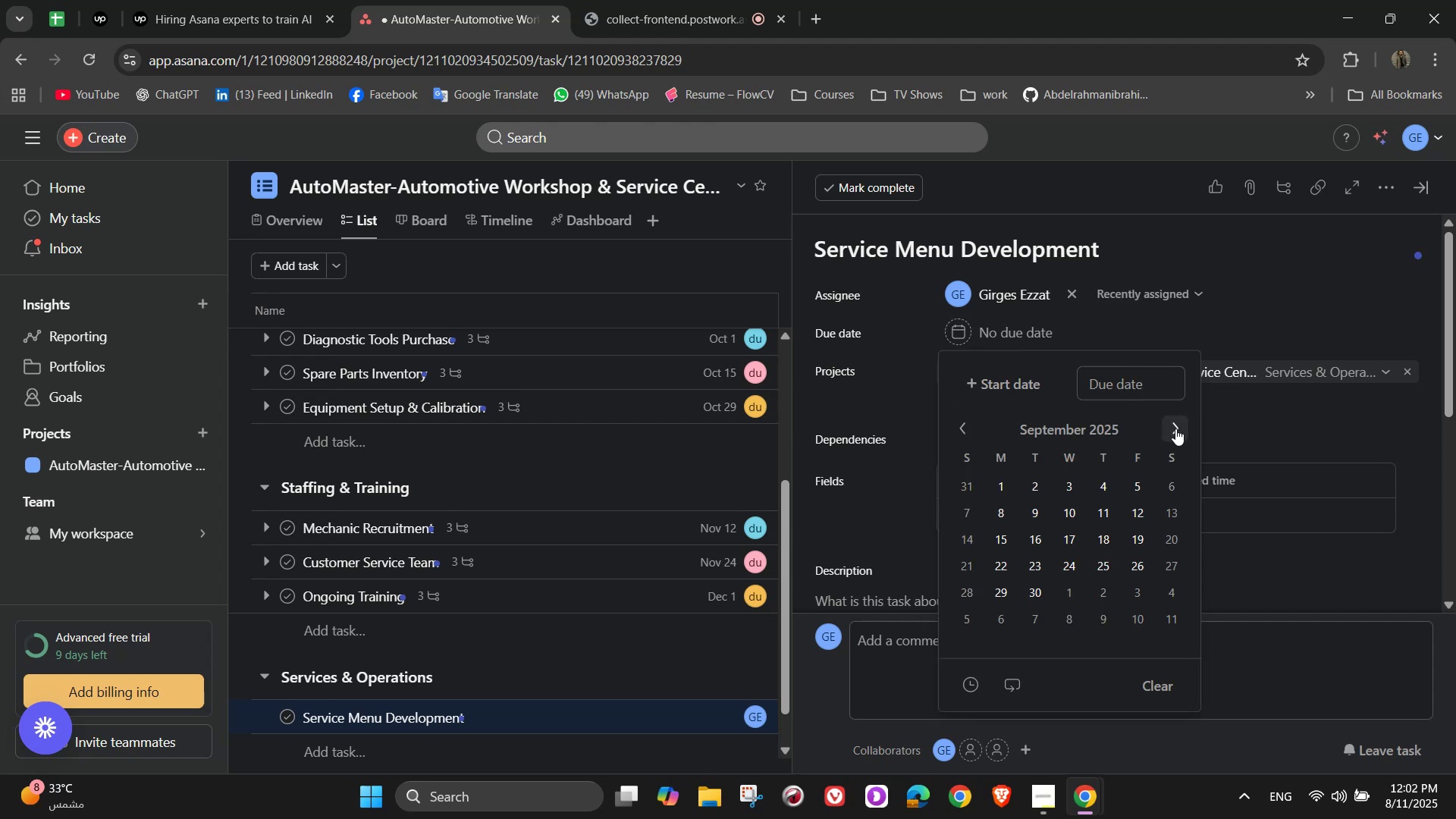 
wait(11.98)
 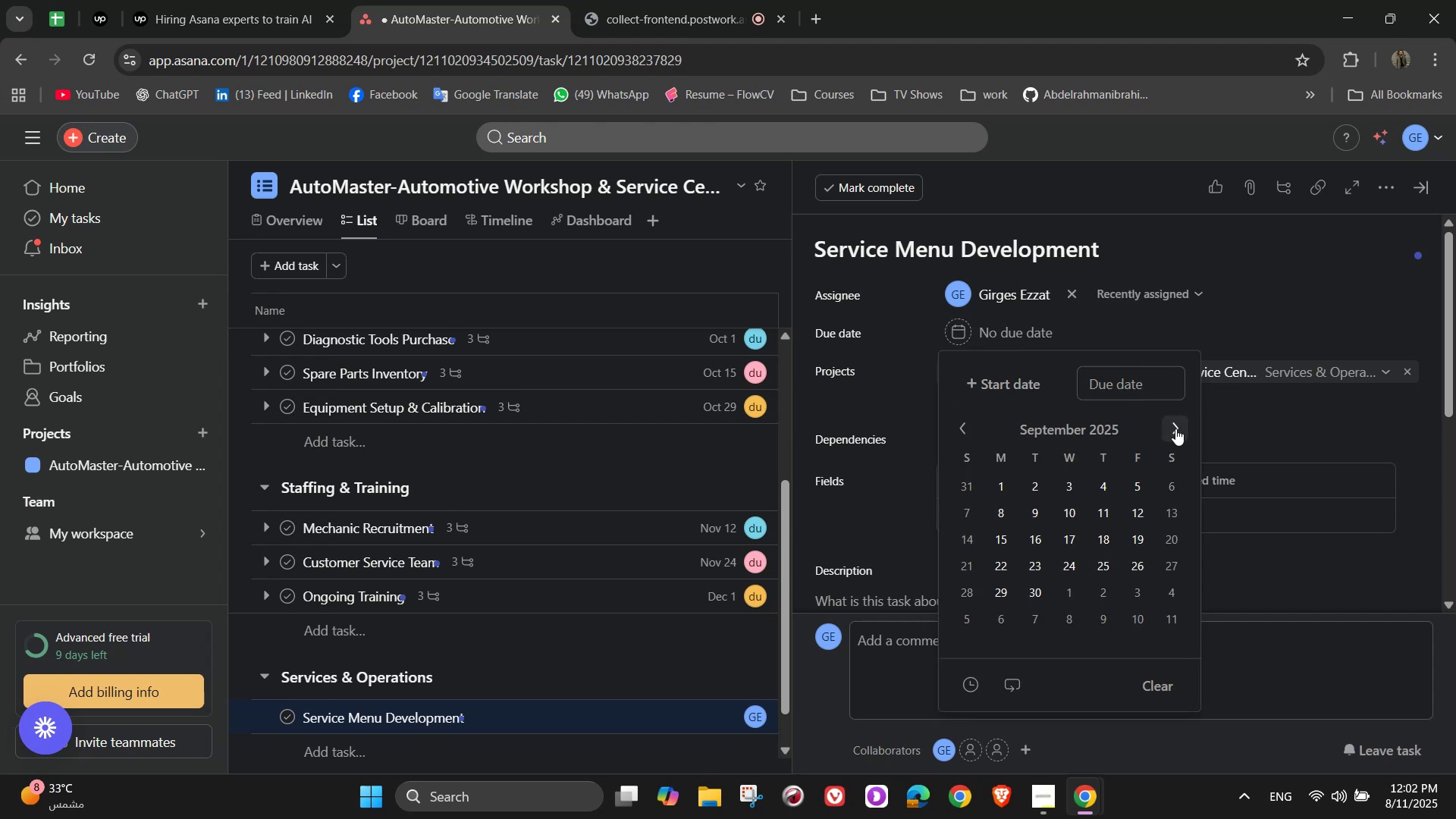 
double_click([1175, 428])
 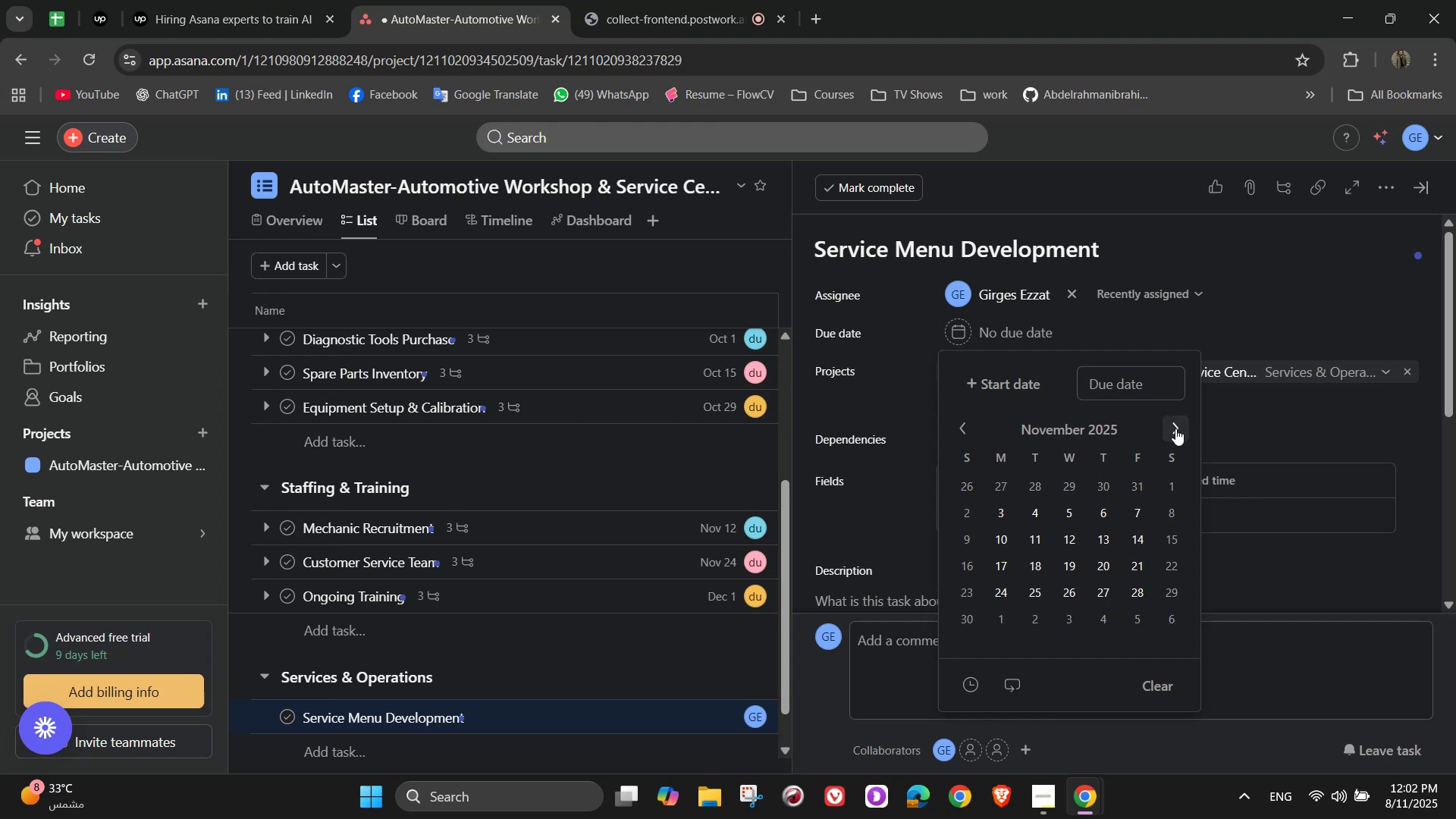 
left_click([1175, 428])
 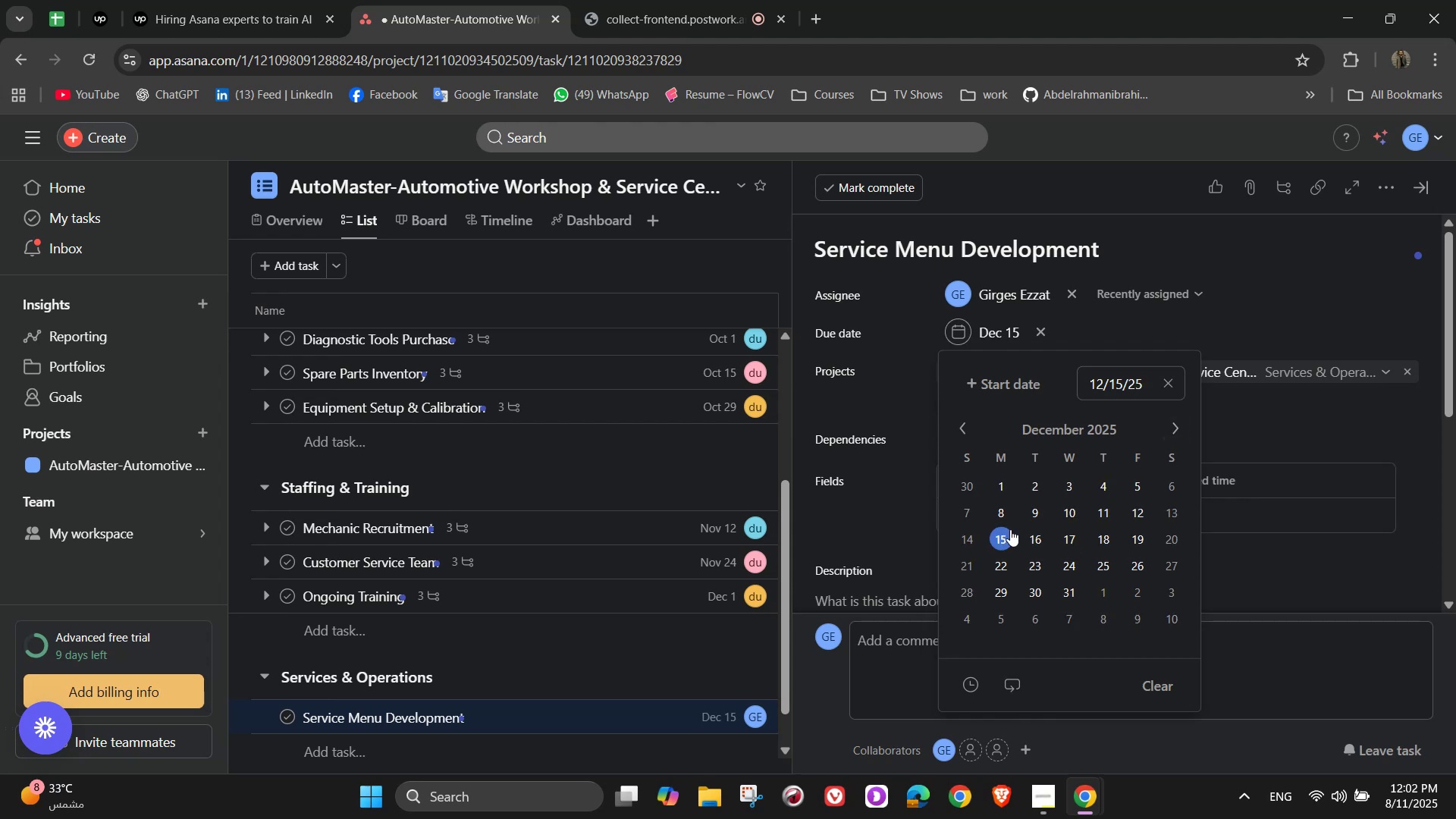 
left_click([1237, 413])
 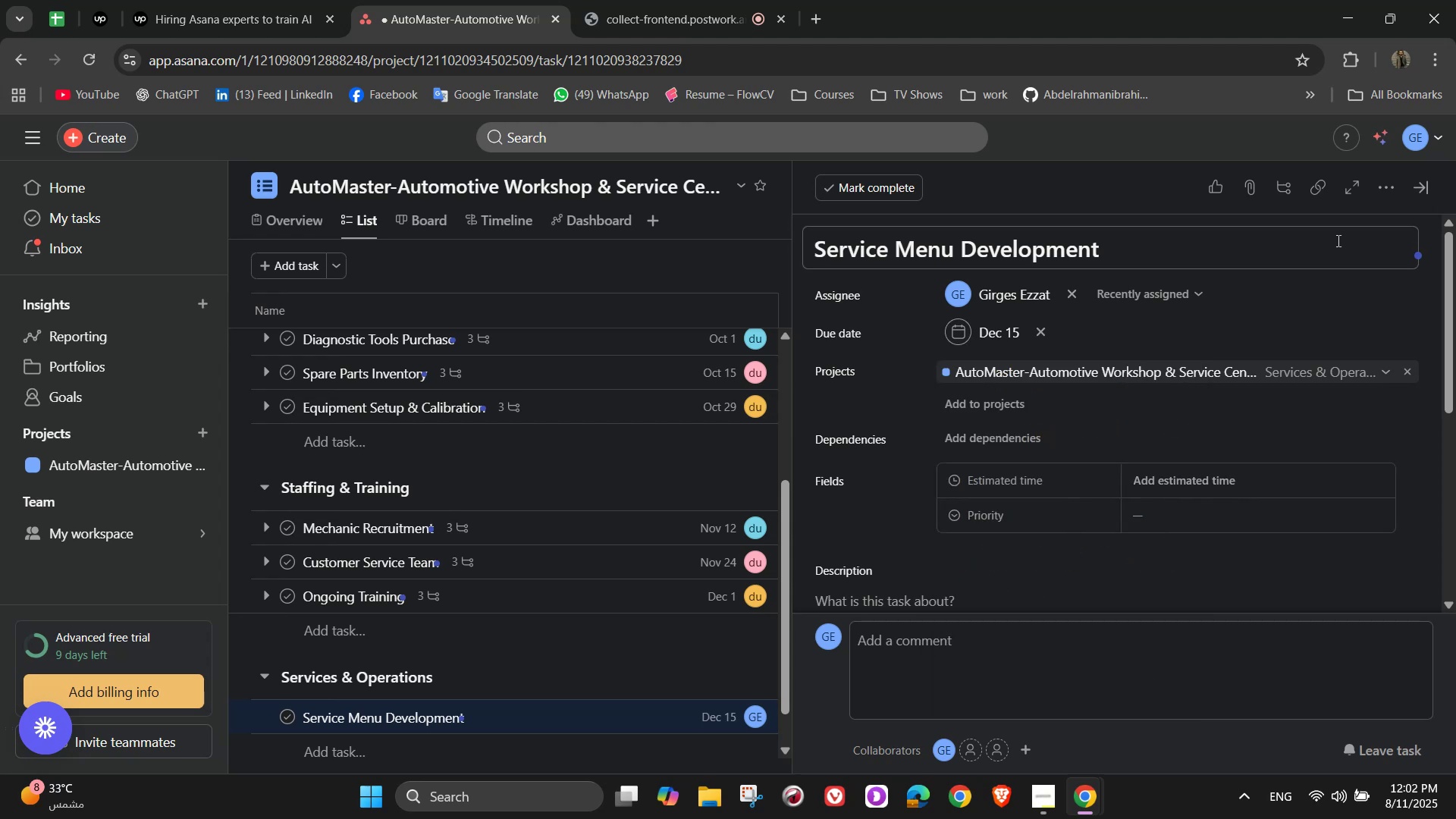 
left_click([1395, 200])
 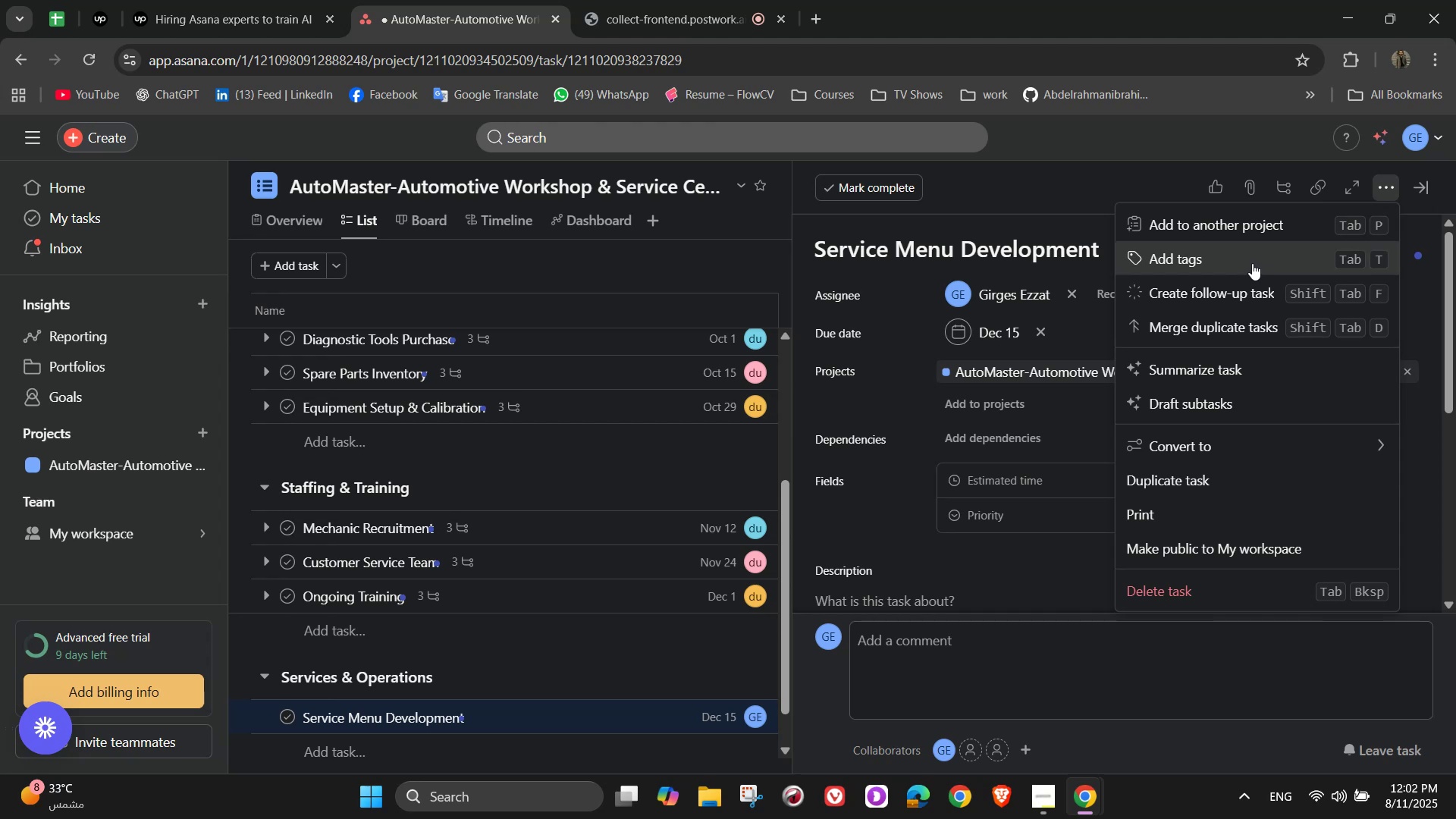 
left_click([1250, 262])
 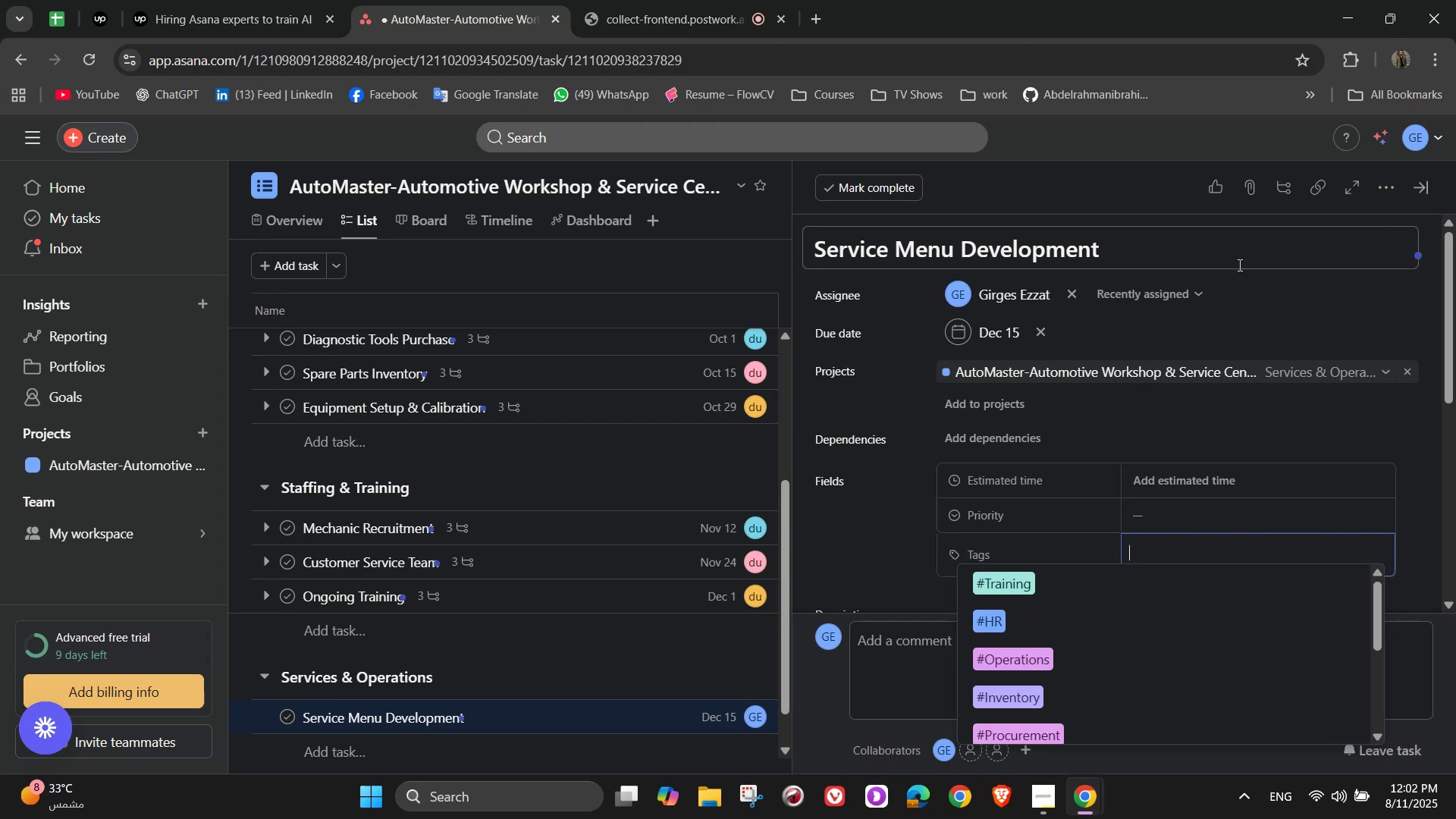 
left_click([1090, 661])
 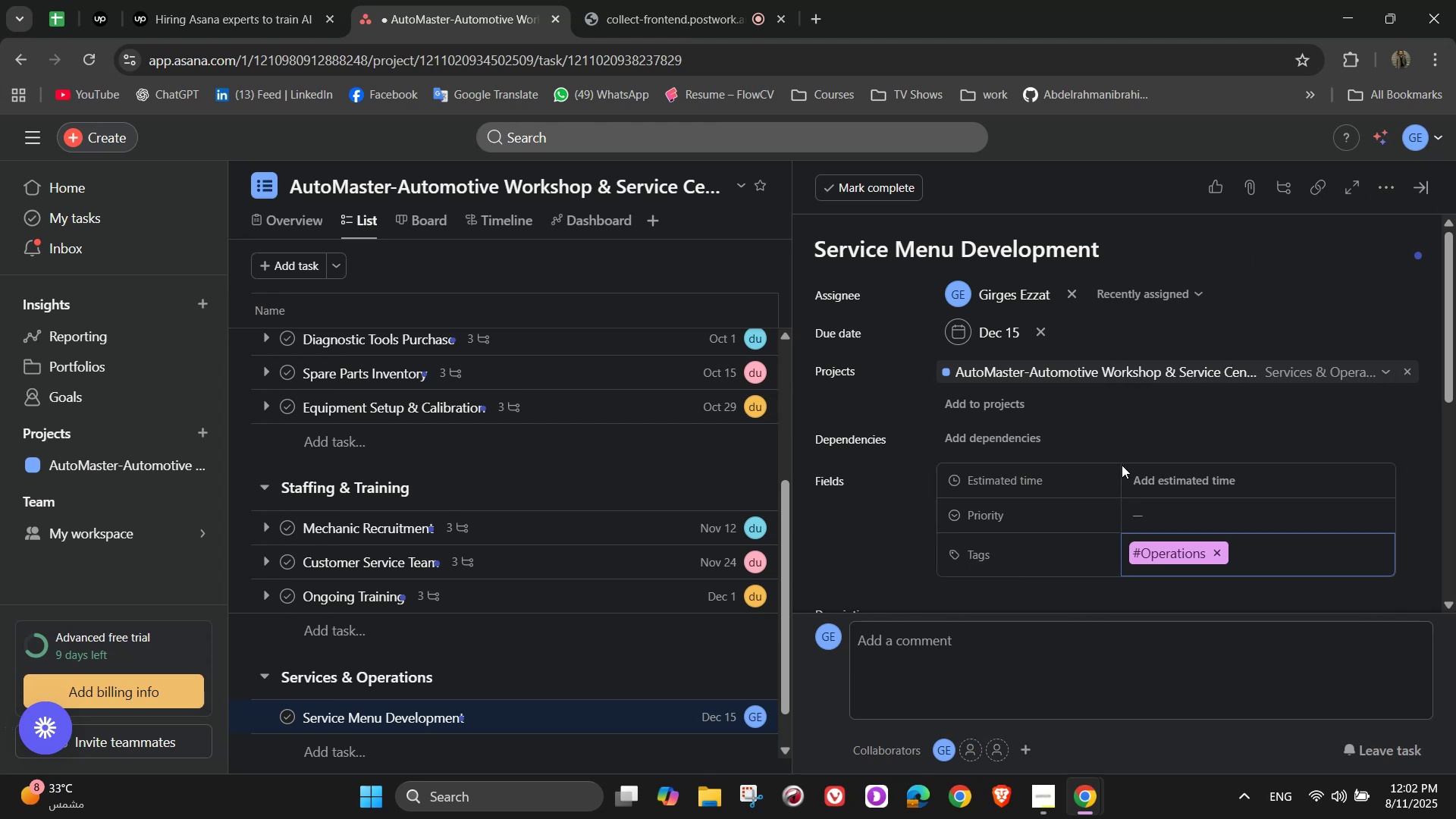 
left_click([1174, 479])
 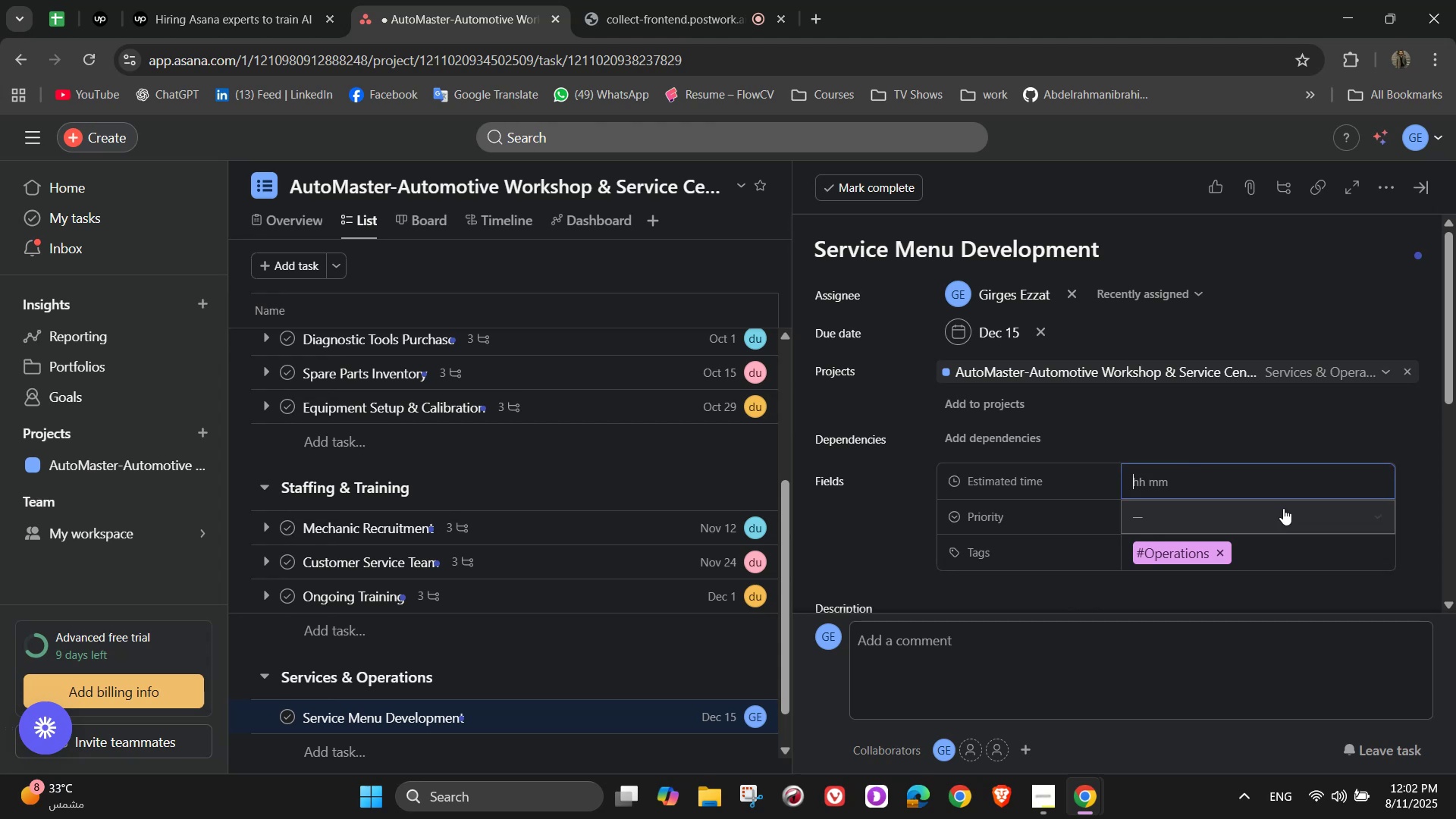 
wait(9.32)
 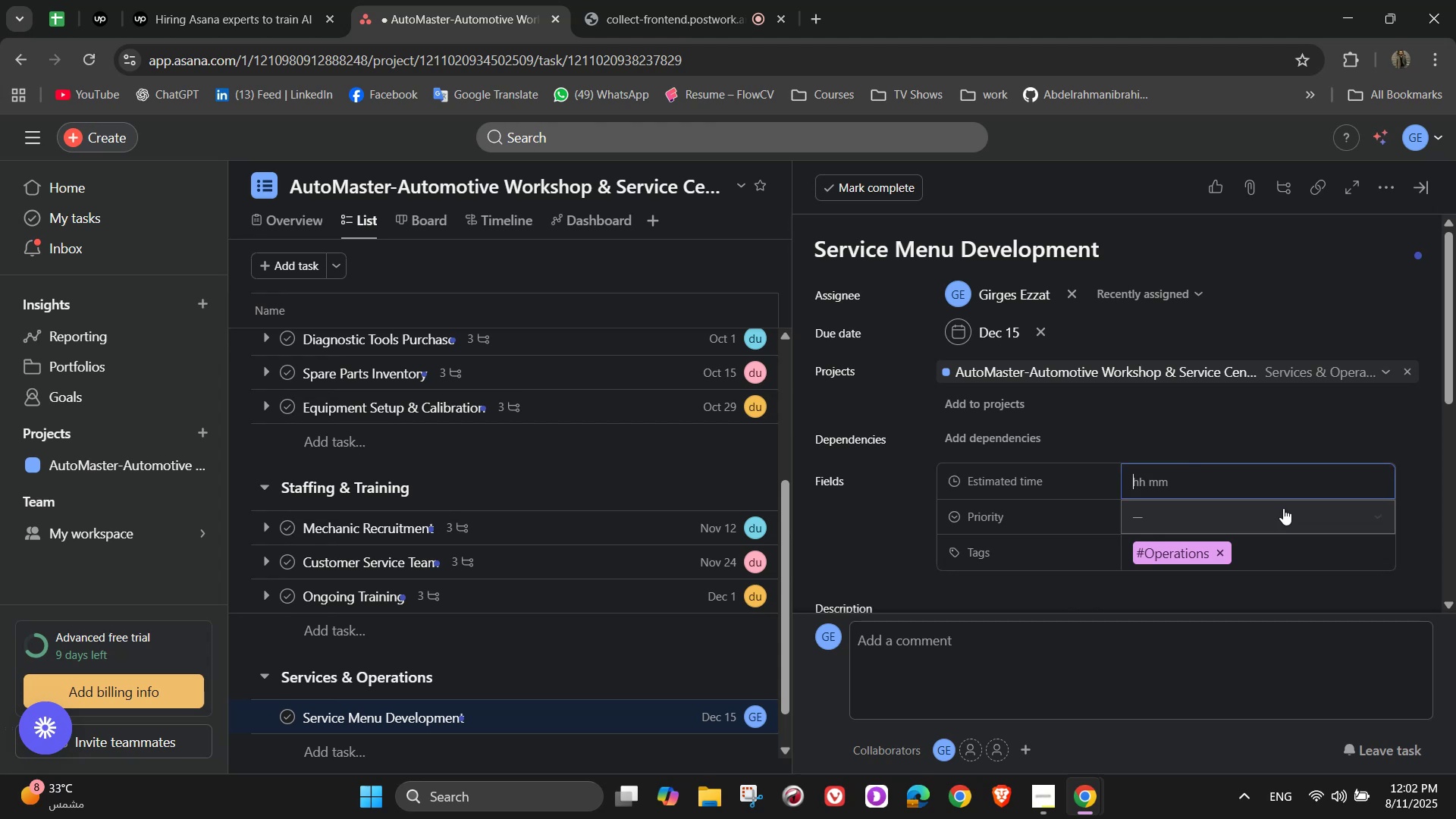 
key(Numpad1)
 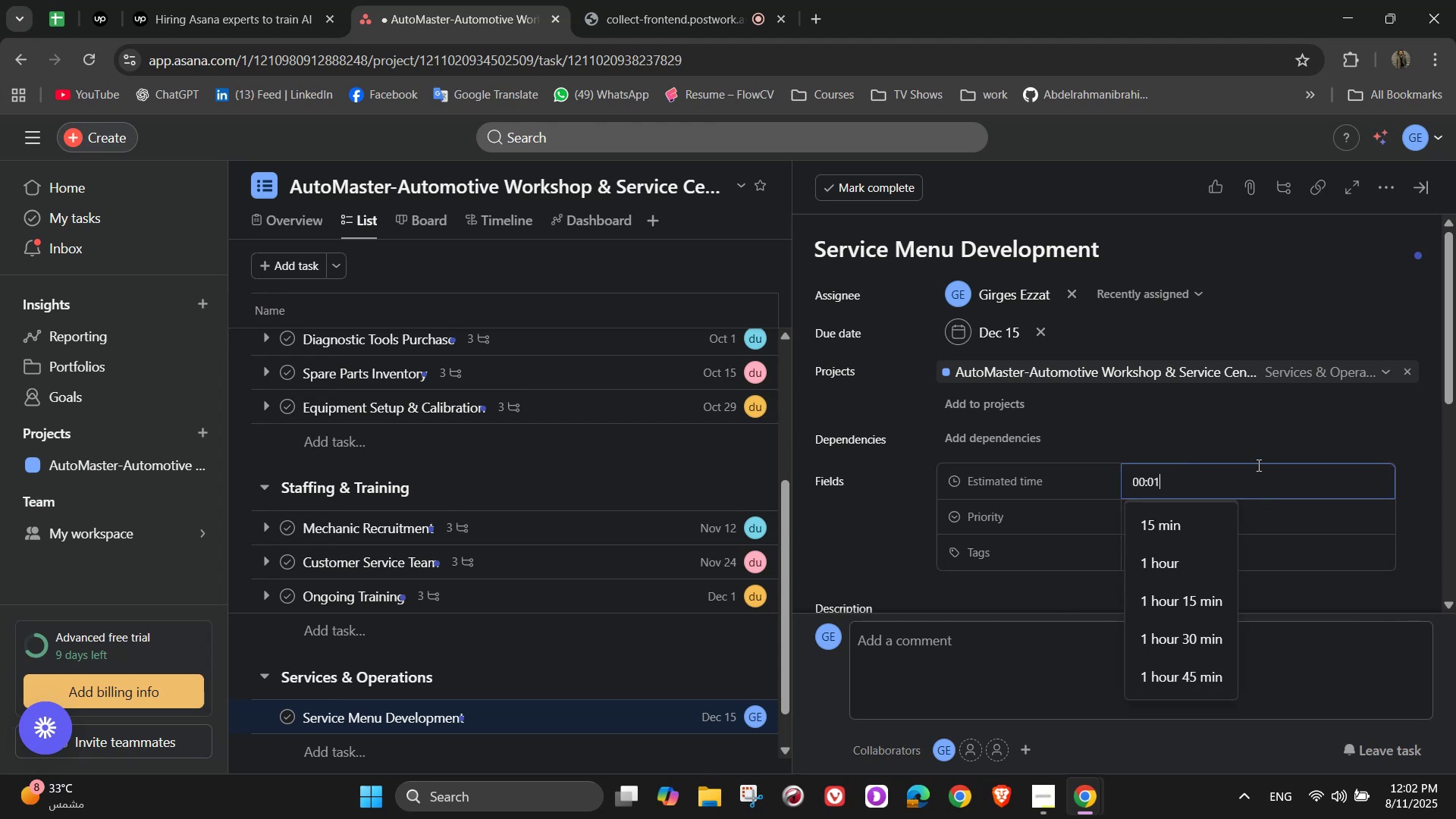 
key(Numpad2)
 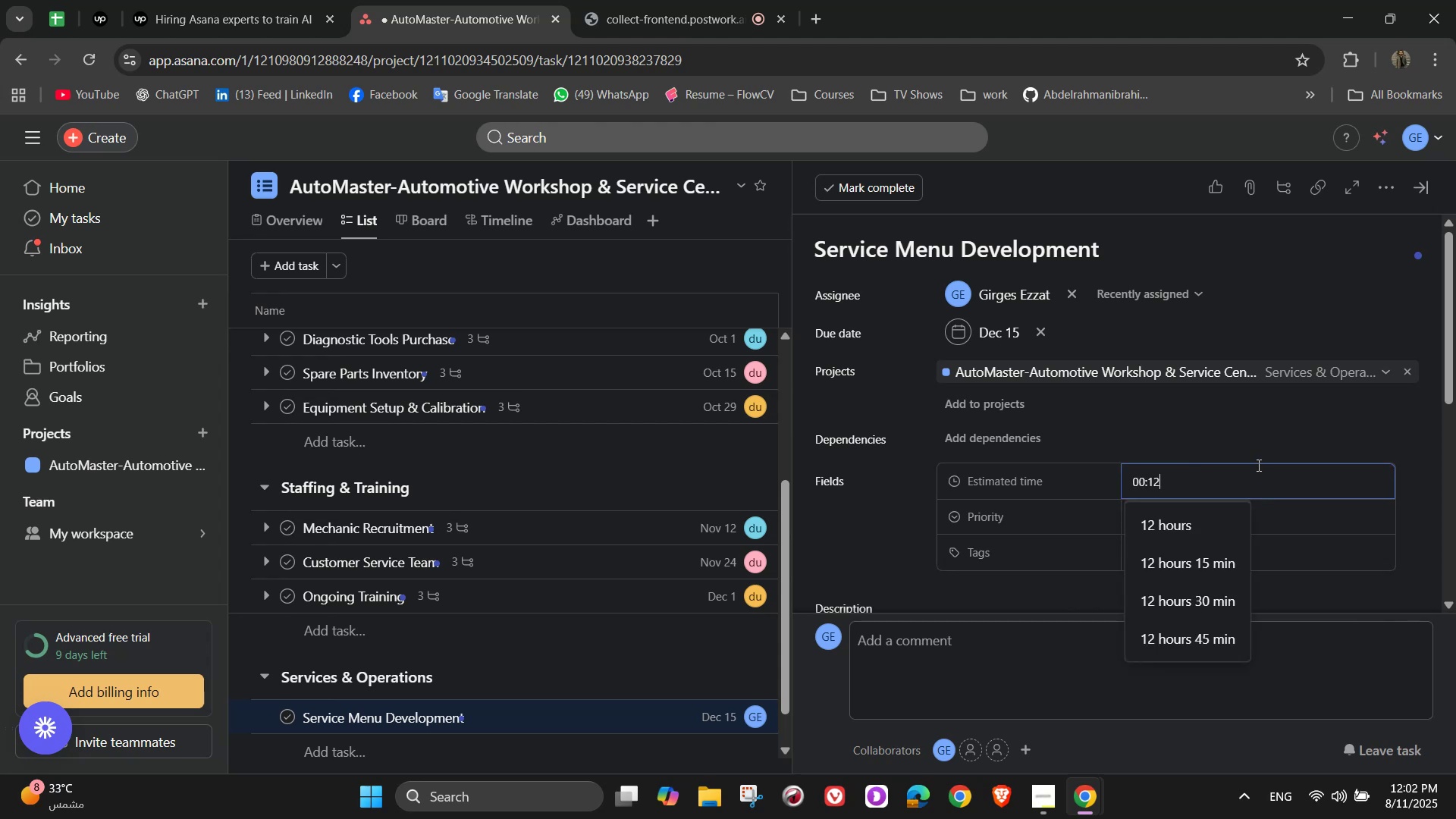 
key(Numpad0)
 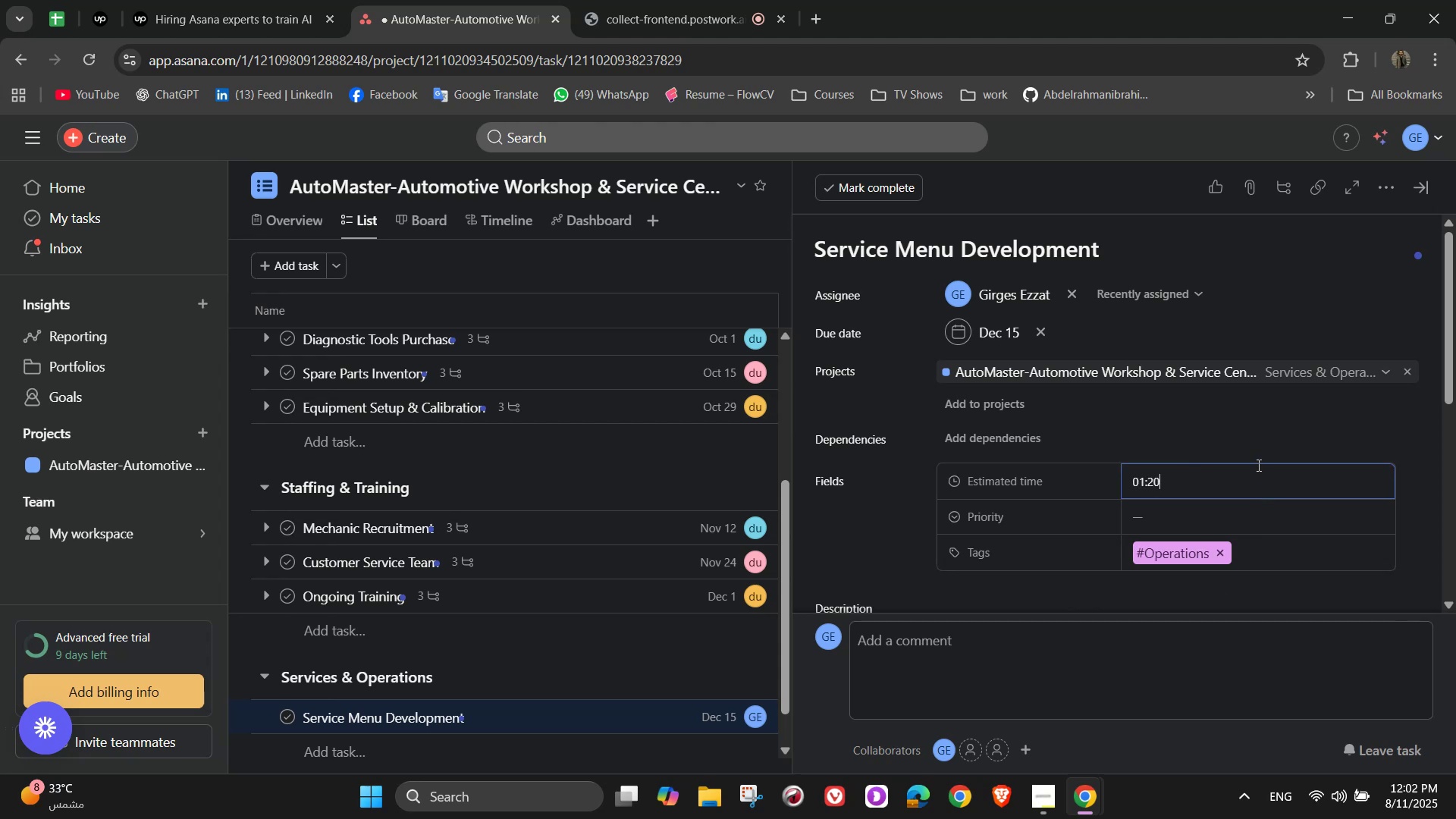 
key(Numpad0)
 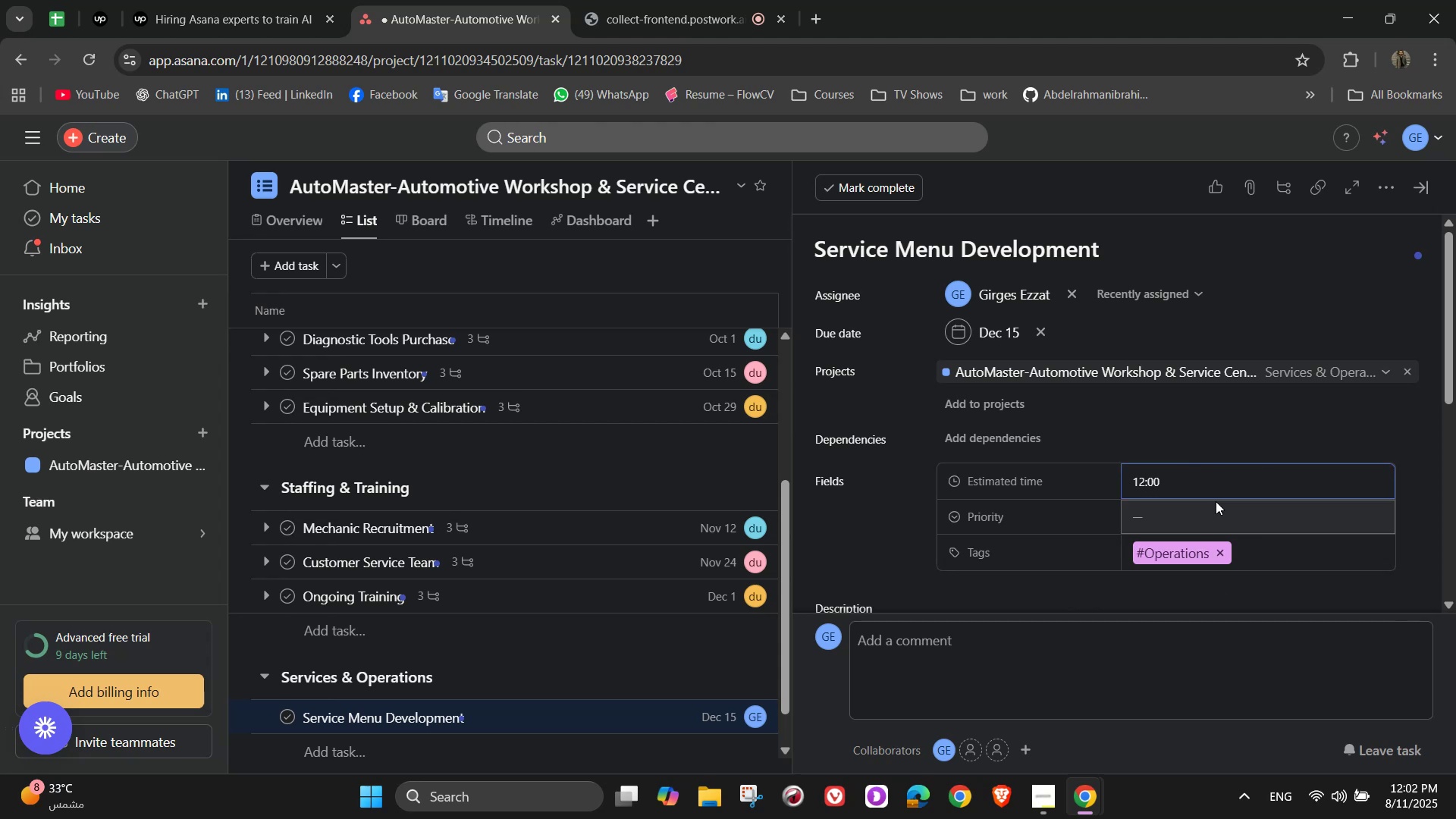 
left_click([1204, 519])
 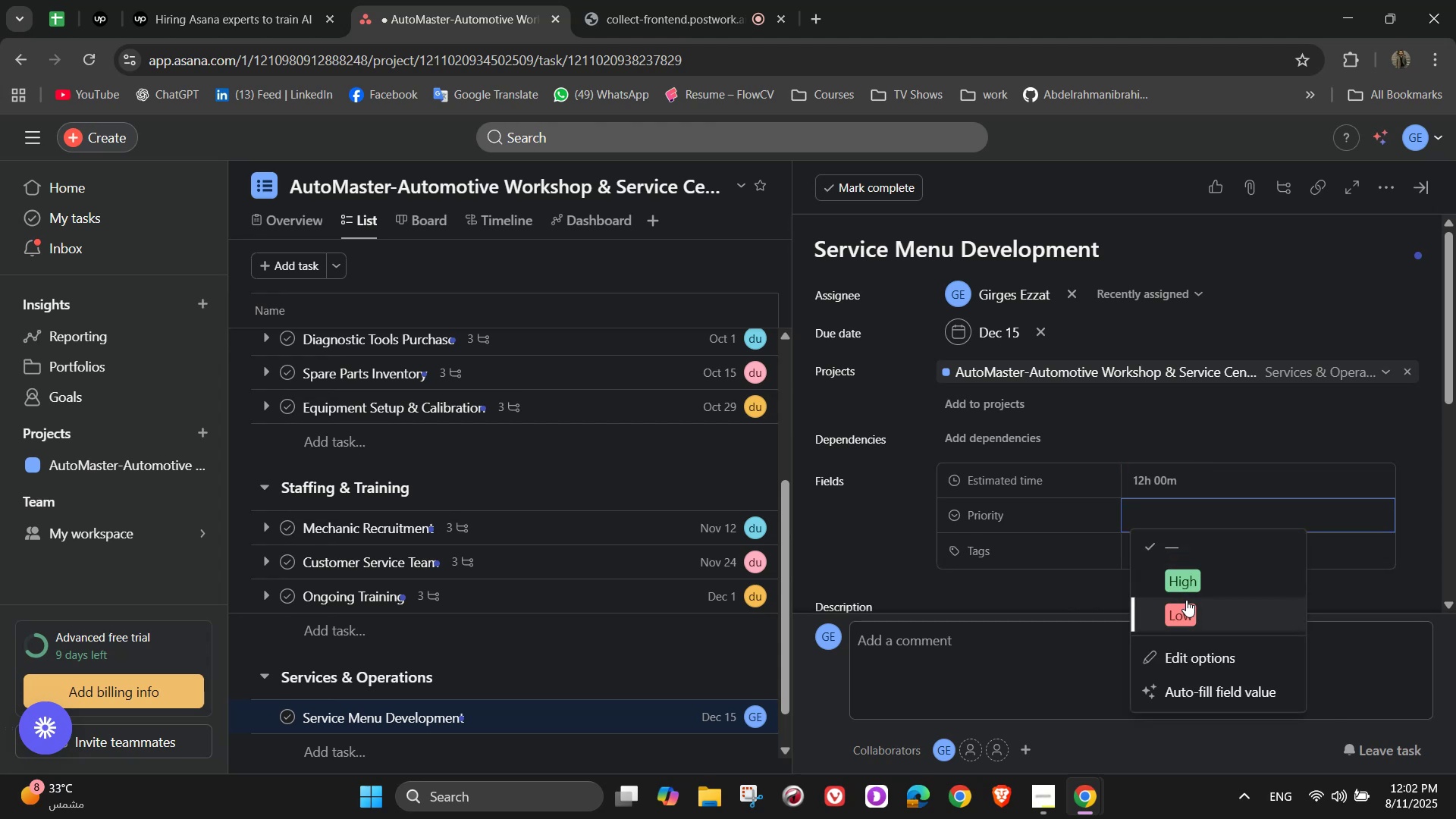 
left_click([1186, 600])
 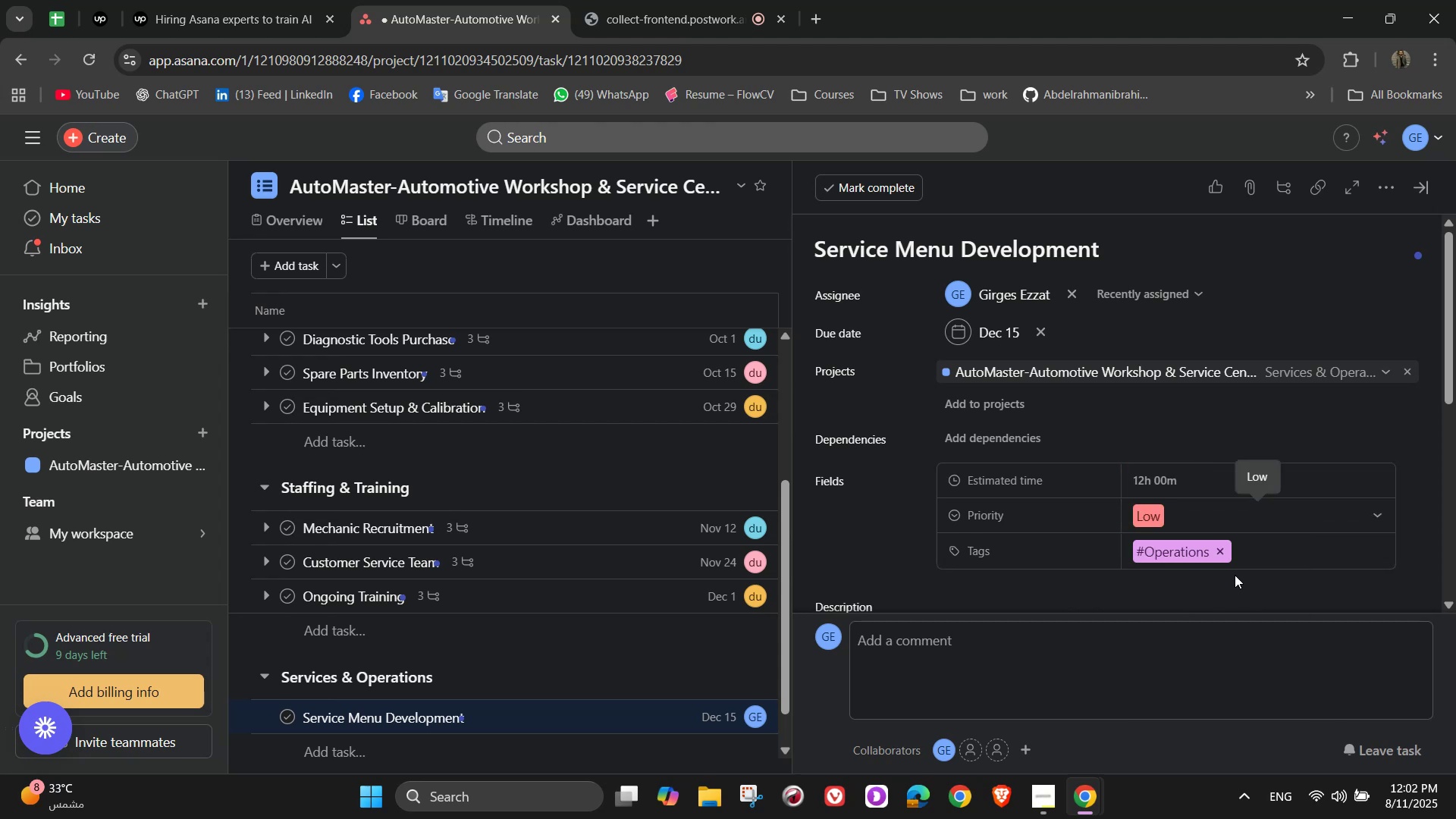 
scroll: coordinate [1244, 538], scroll_direction: down, amount: 2.0
 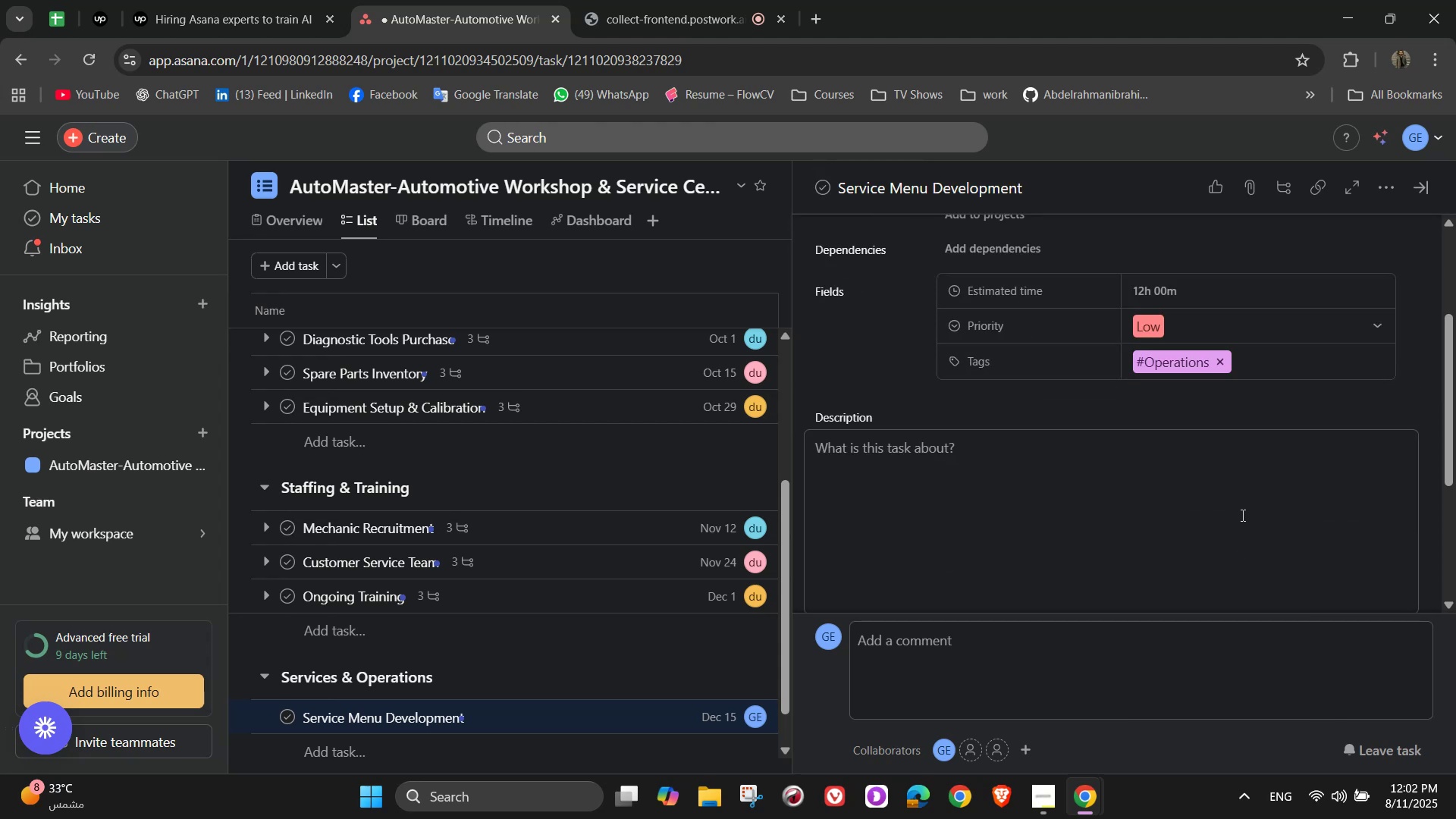 
left_click([1241, 515])
 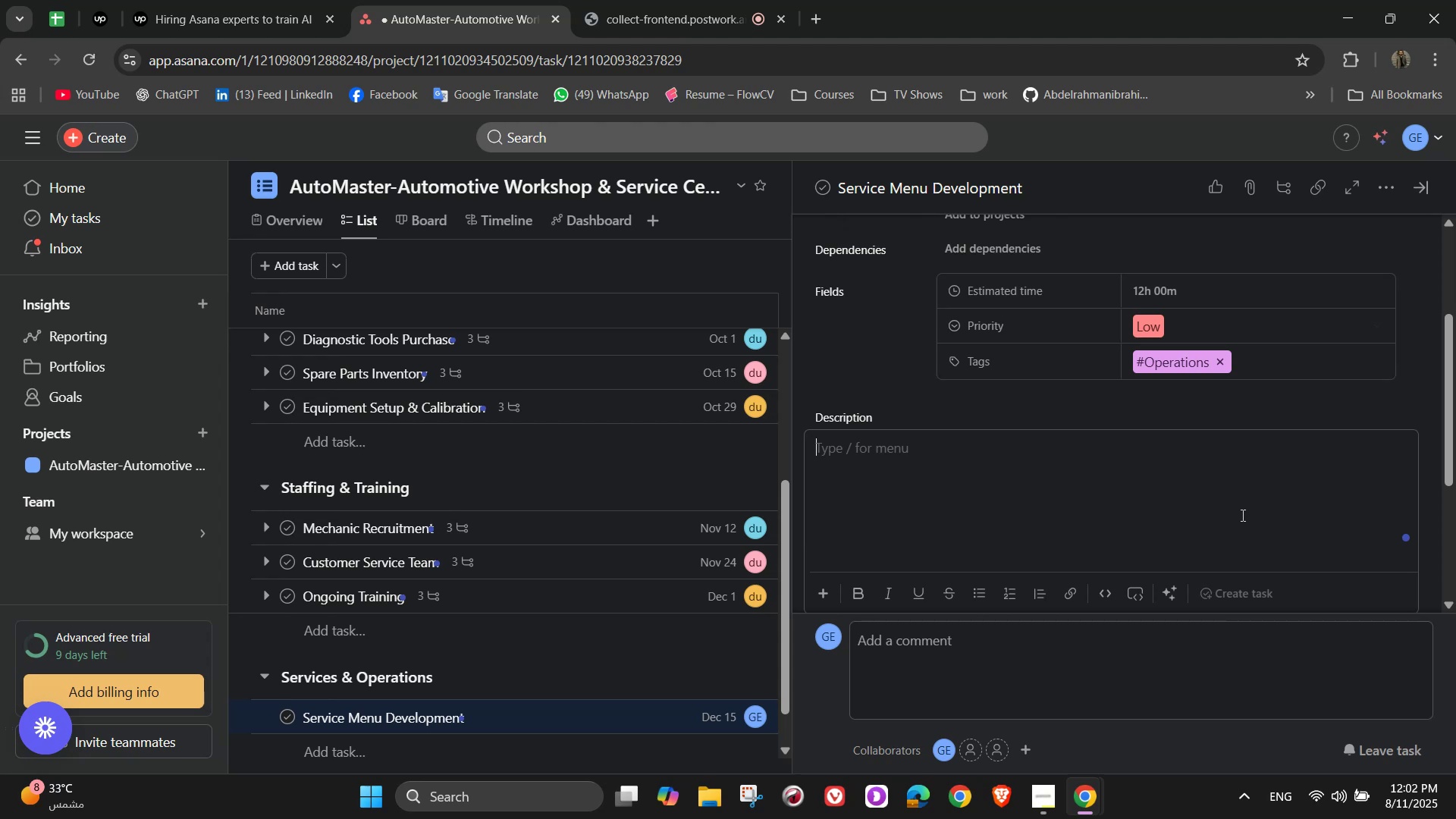 
hold_key(key=ShiftLeft, duration=1.52)
 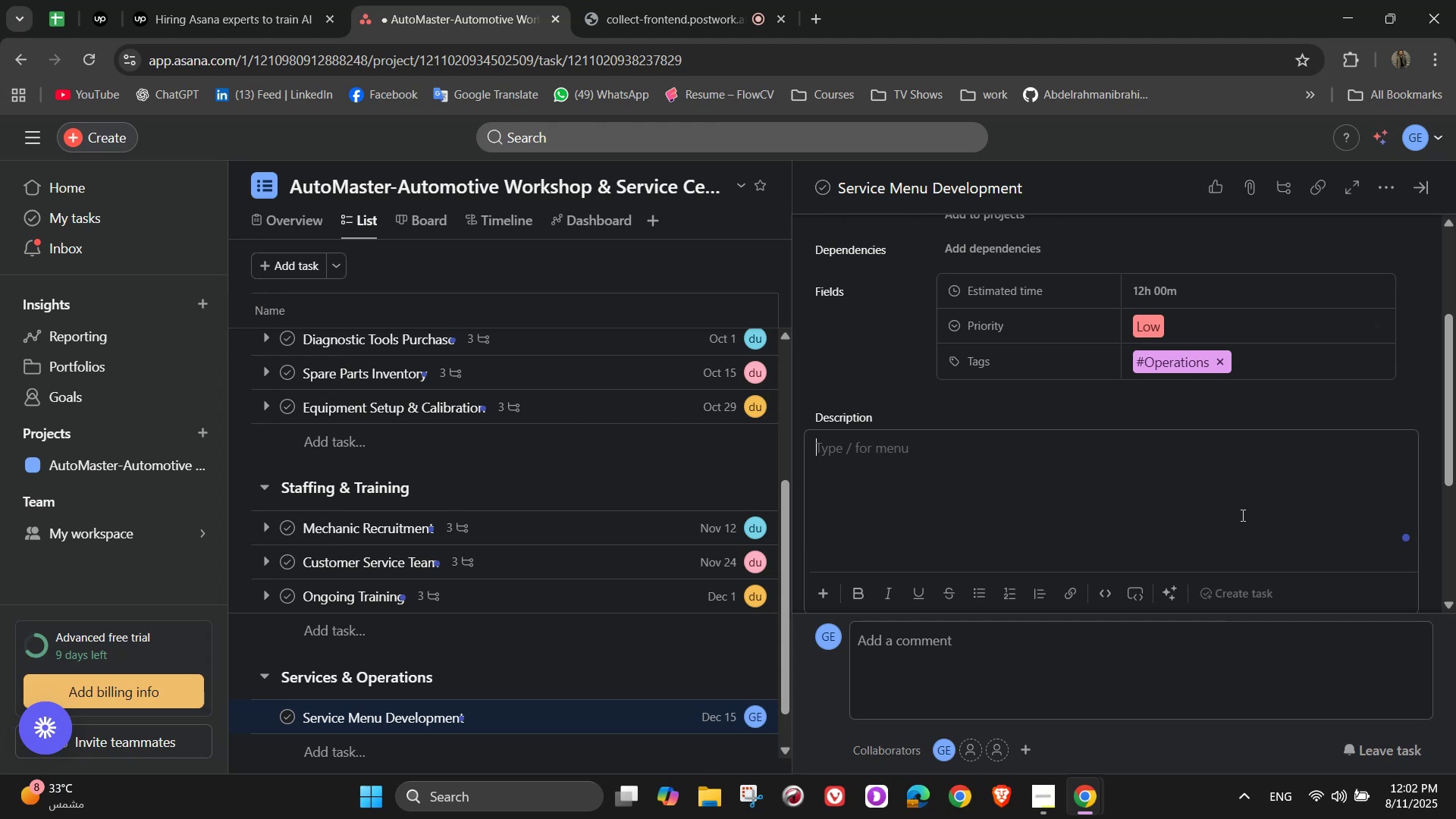 
hold_key(key=ShiftLeft, duration=1.51)
 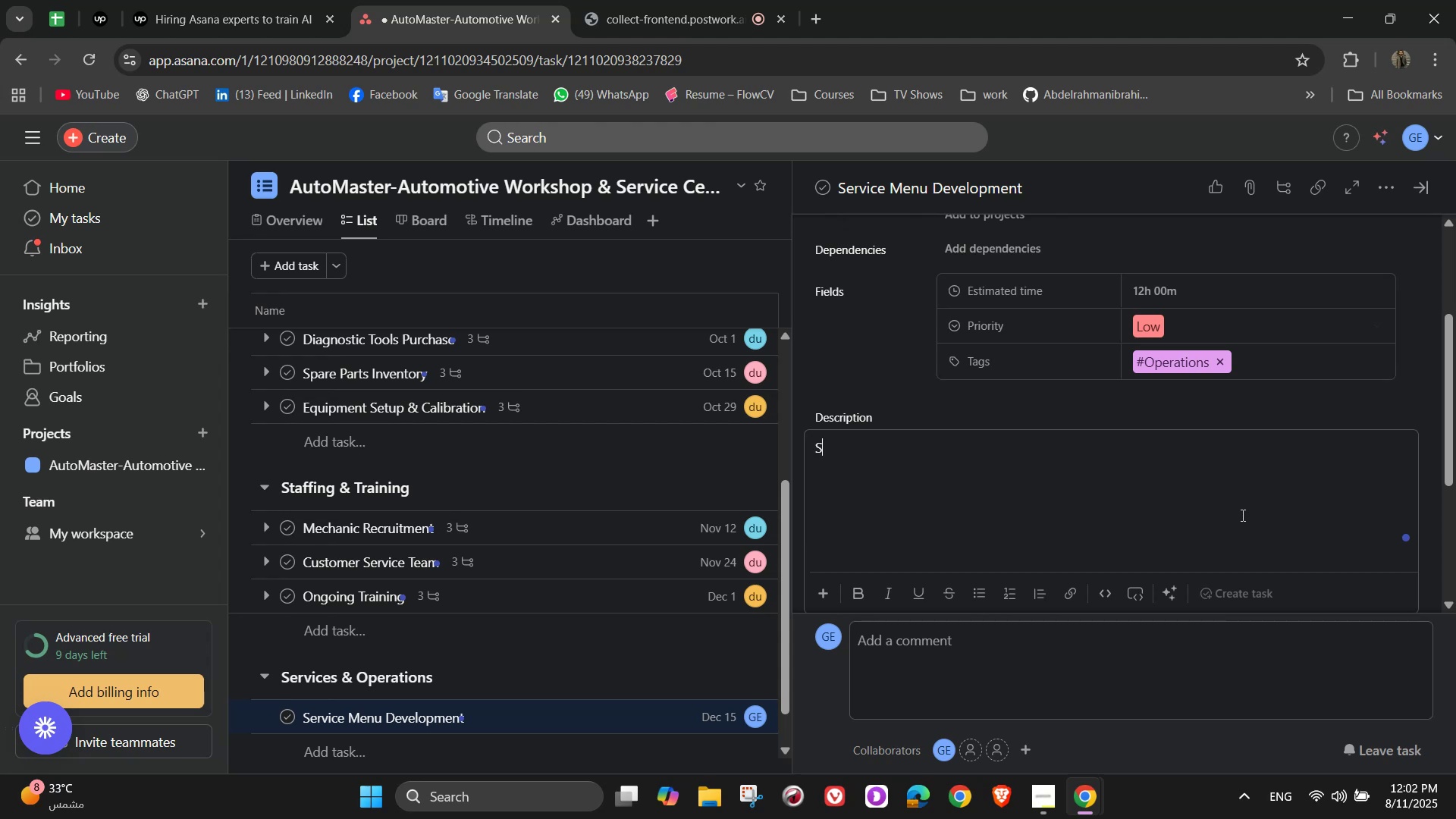 
type(Service Menu Developemt)
 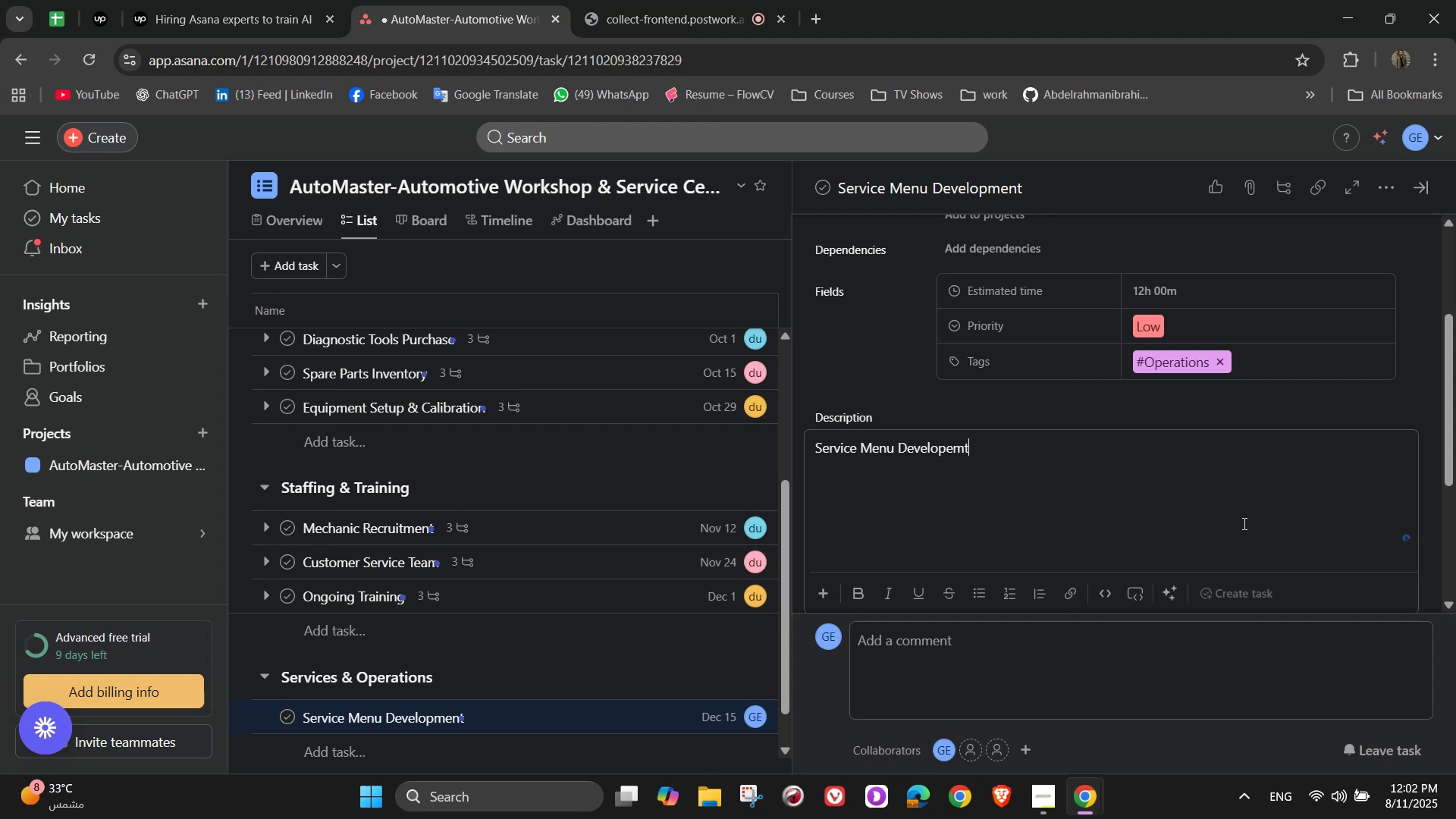 
key(Backspace)
key(Backspace)
key(Backspace)
type(ment)
 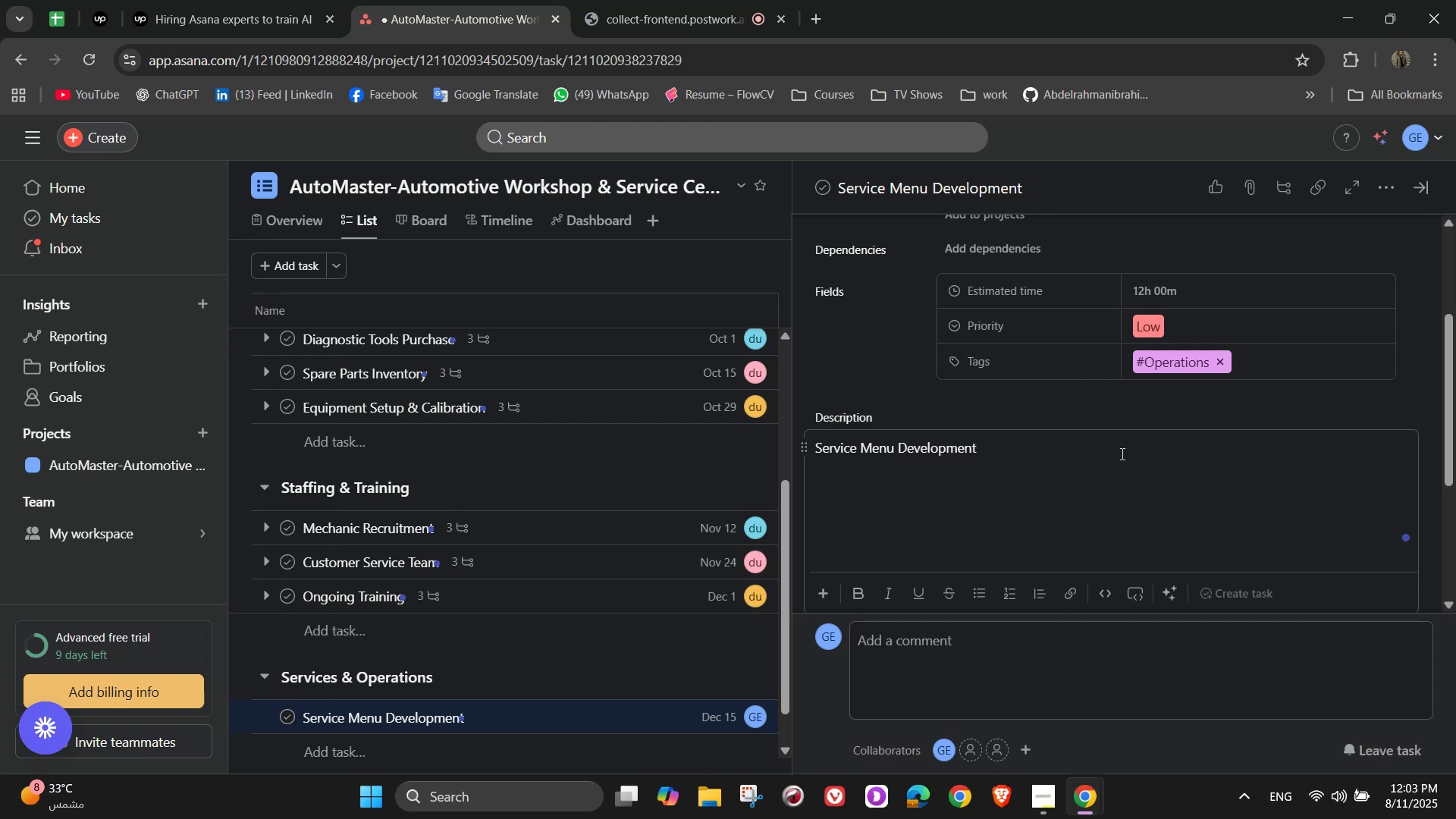 
scroll: coordinate [1049, 474], scroll_direction: down, amount: 2.0
 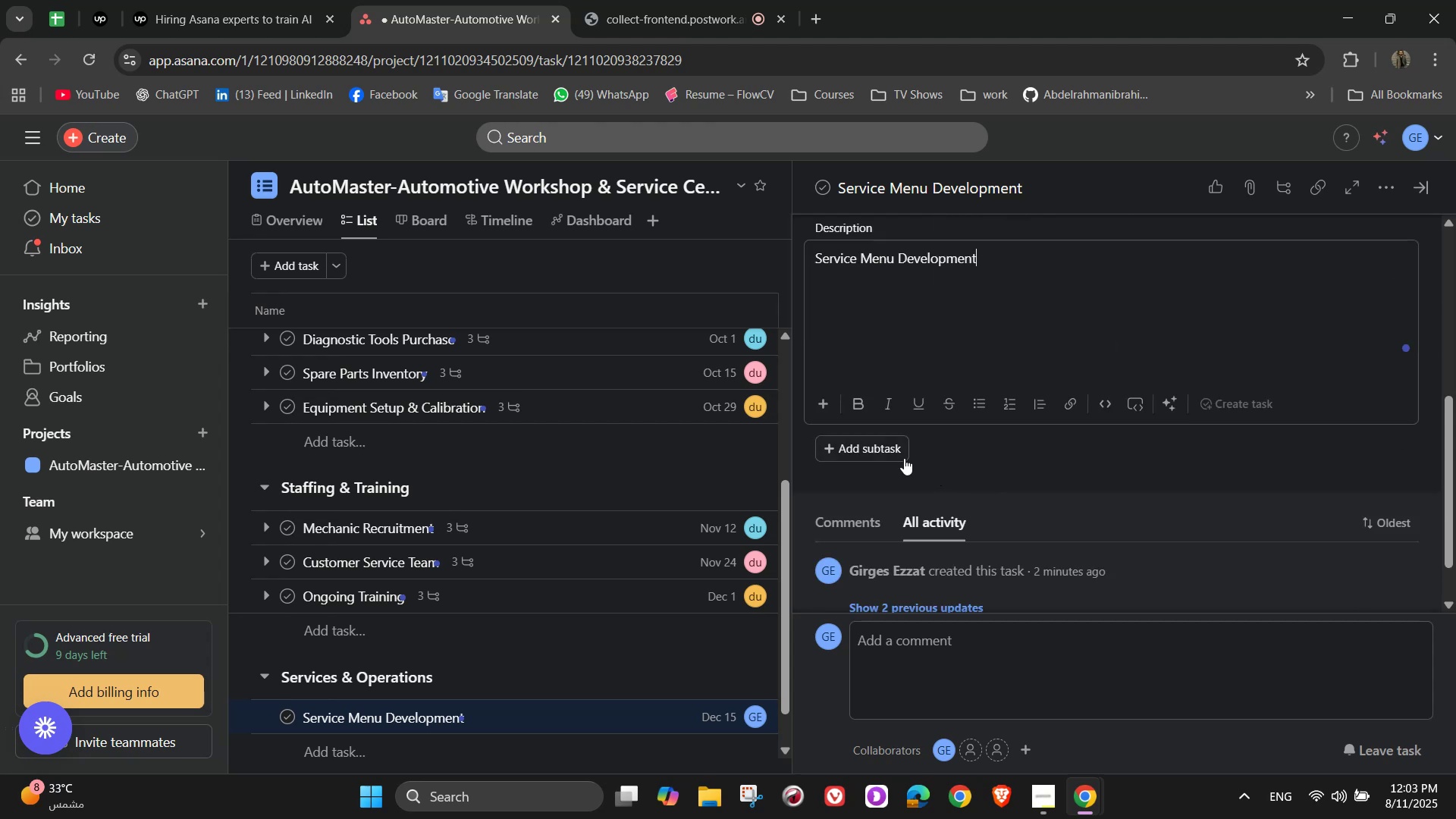 
left_click([904, 458])
 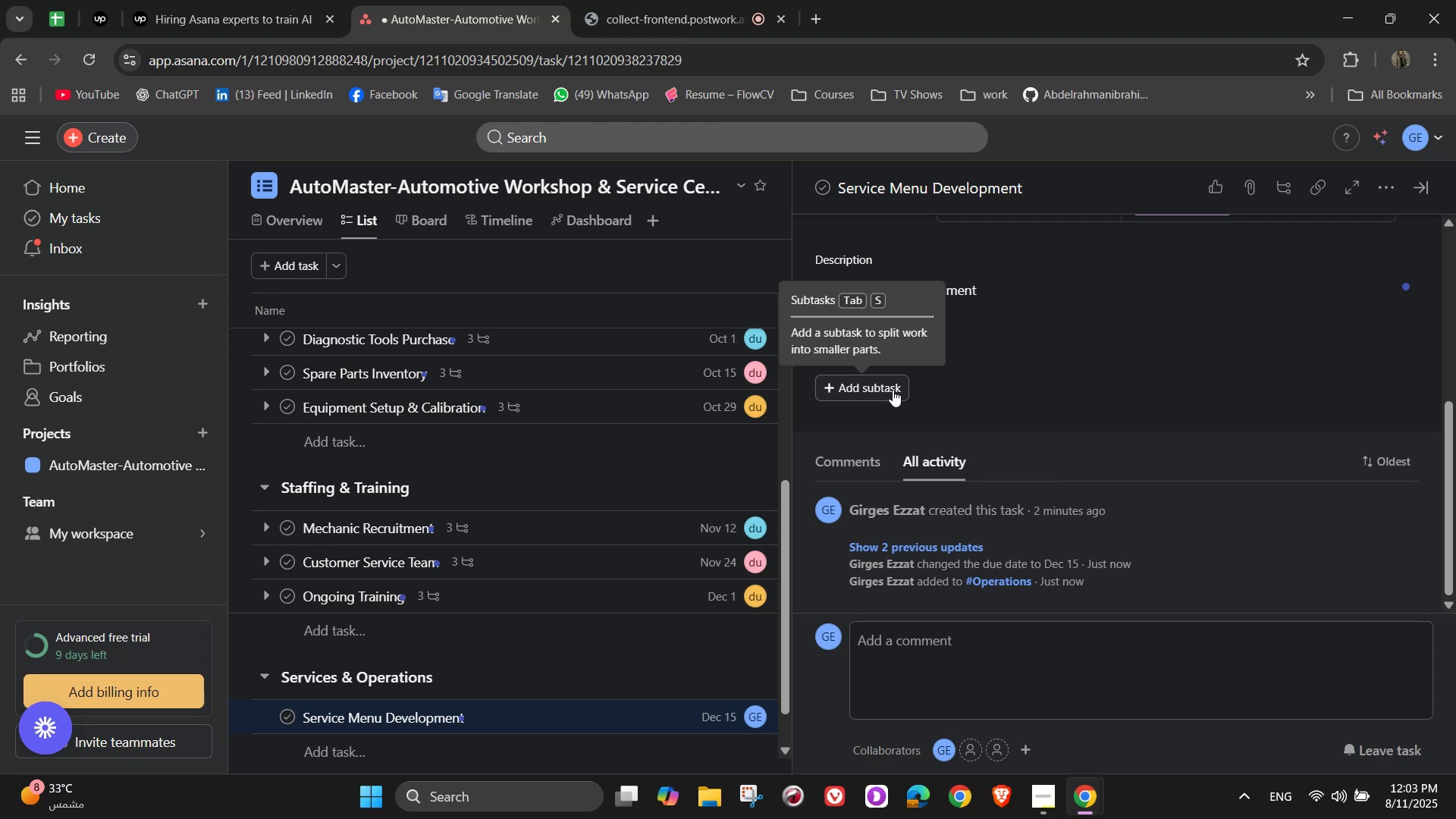 
double_click([1025, 311])
 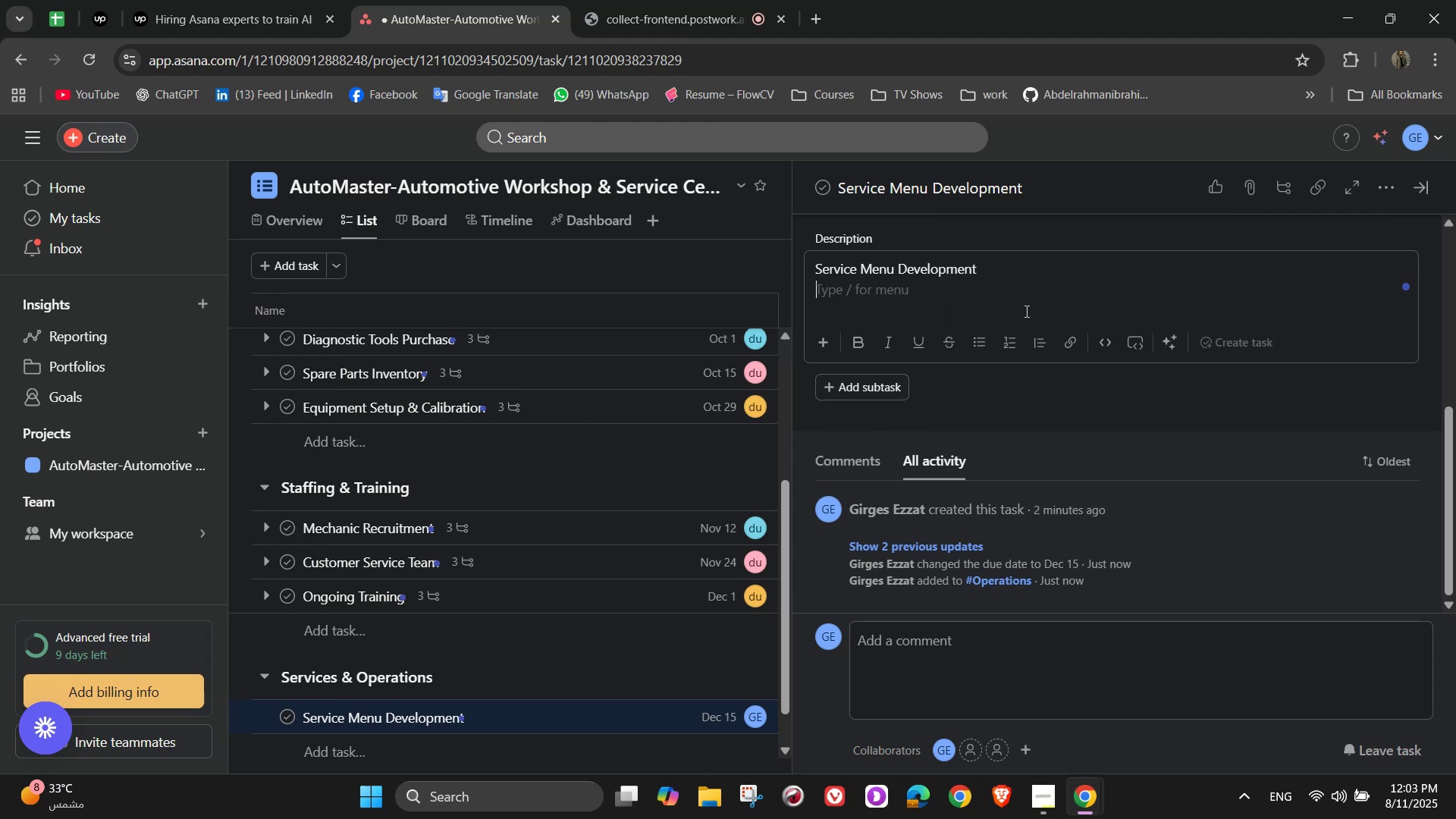 
triple_click([1025, 311])
 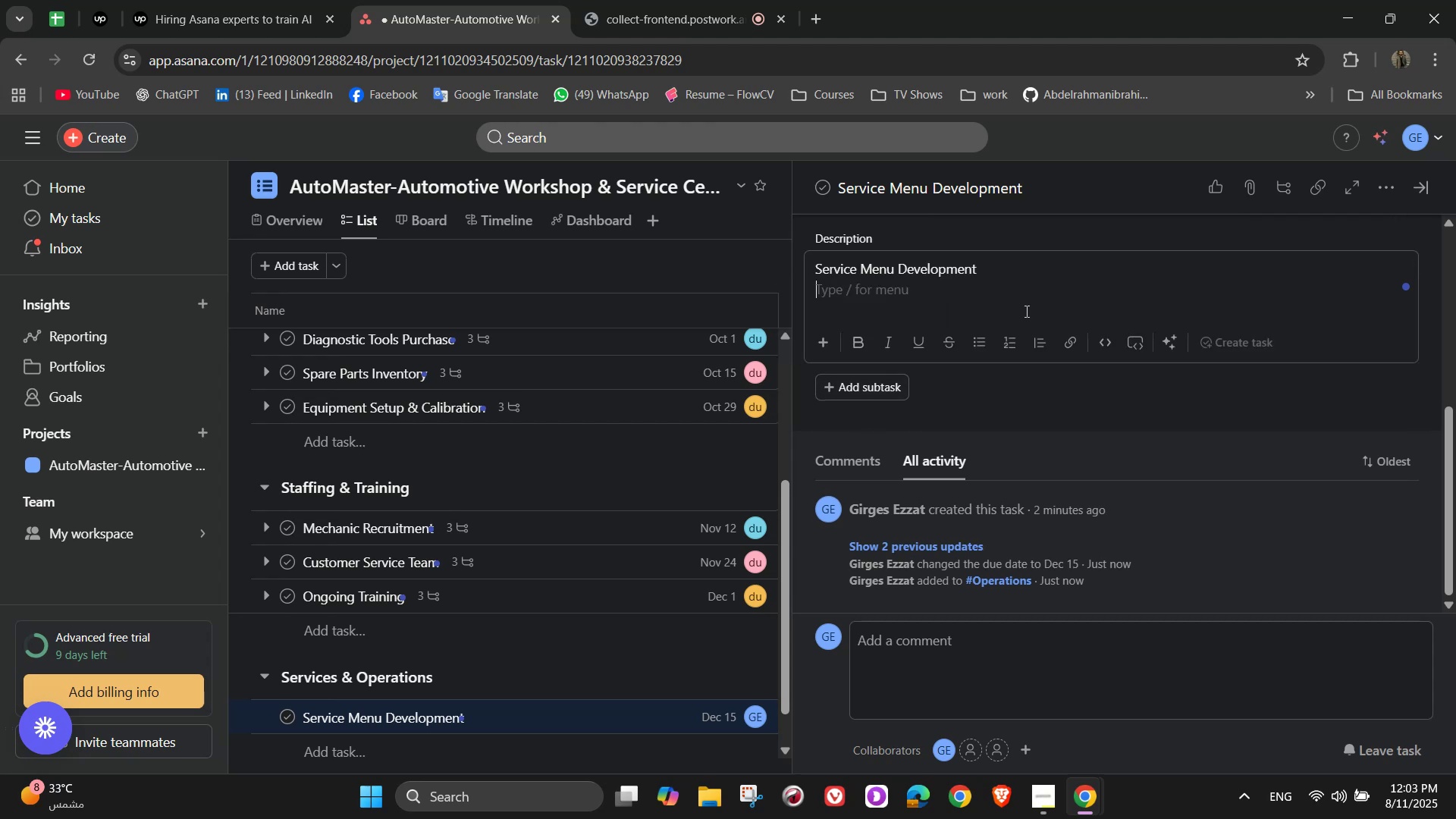 
type(Offer a)
key(Backspace)
 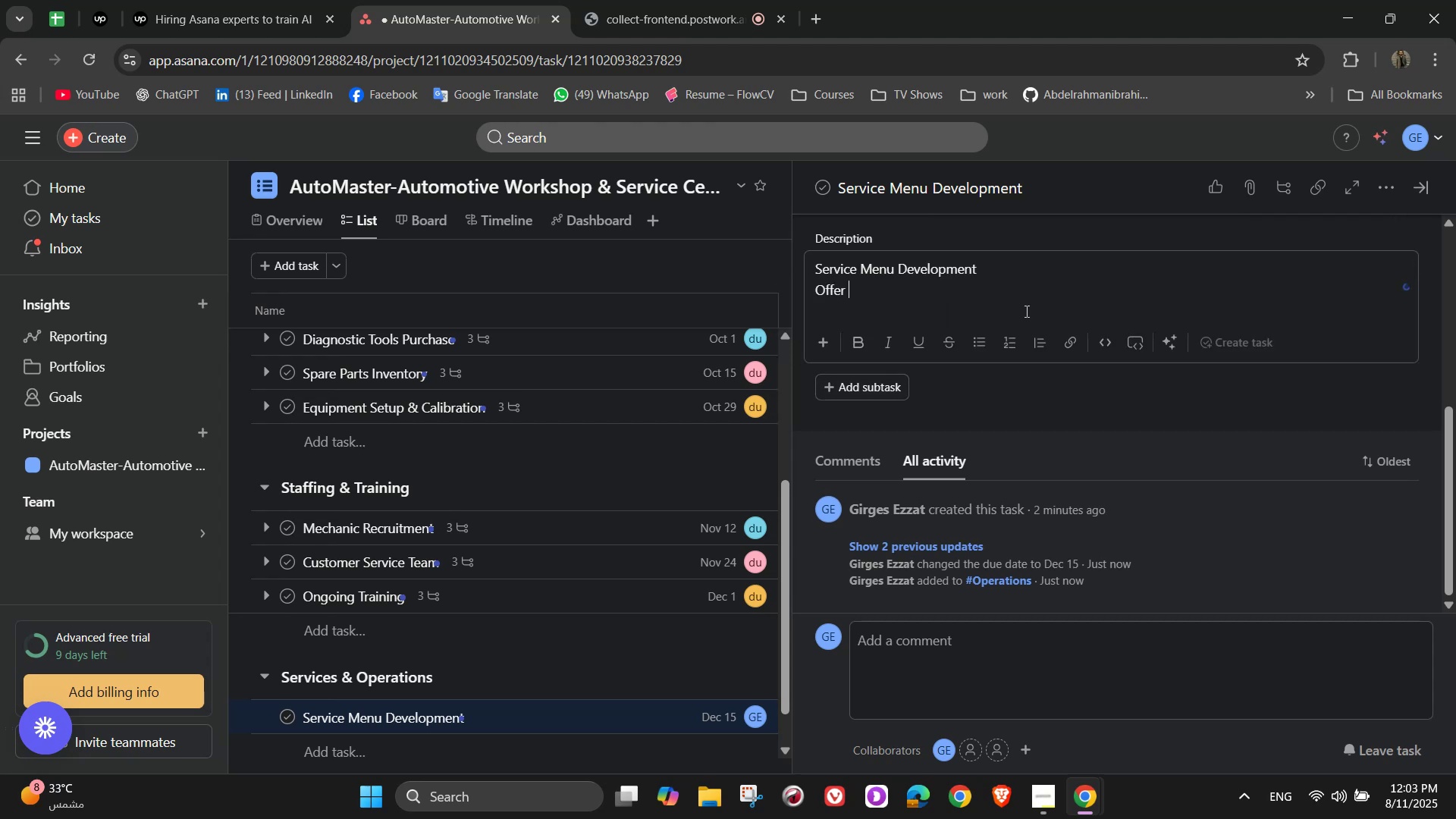 
key(Control+ControlLeft)
 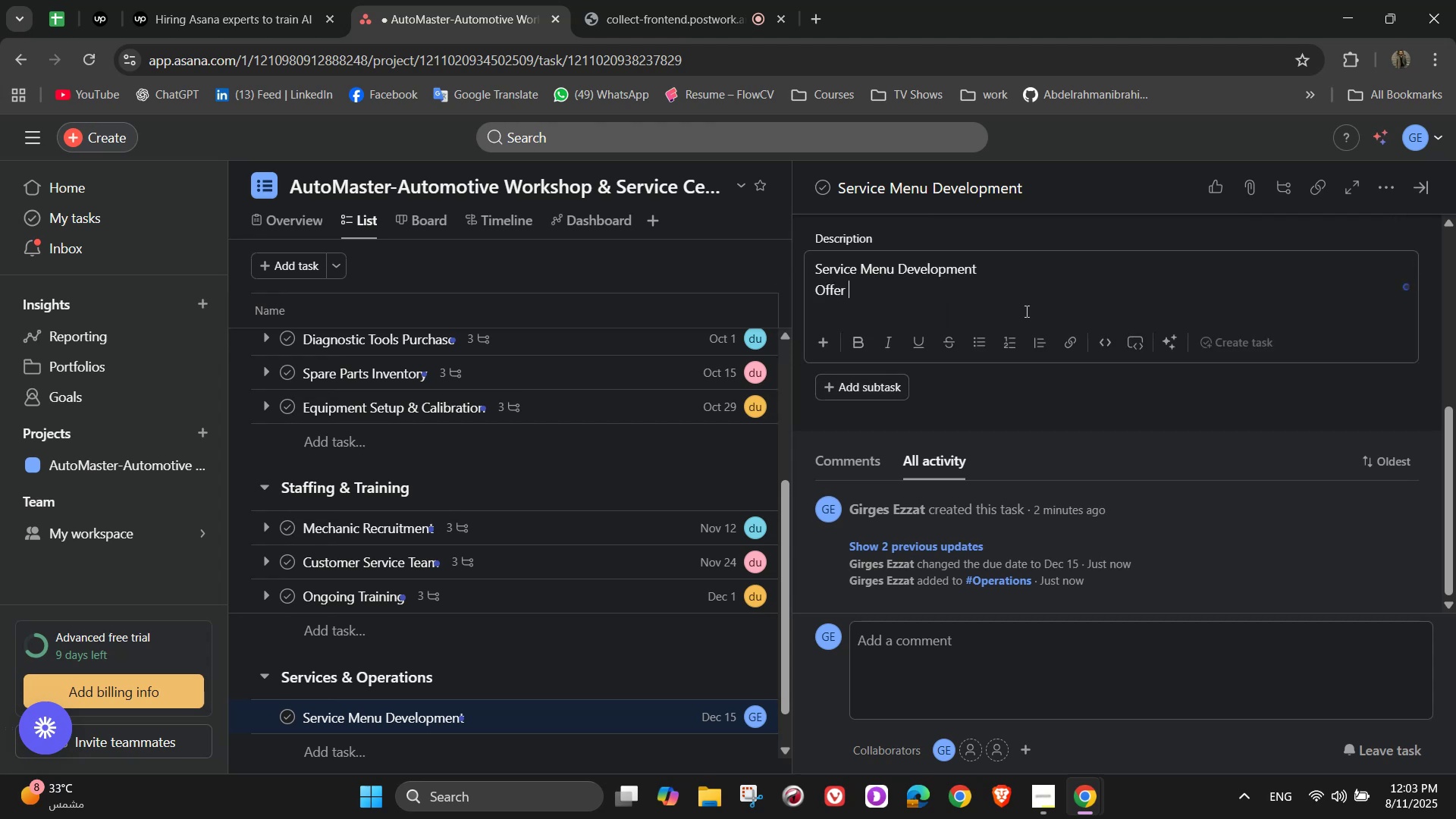 
key(Control+A)
 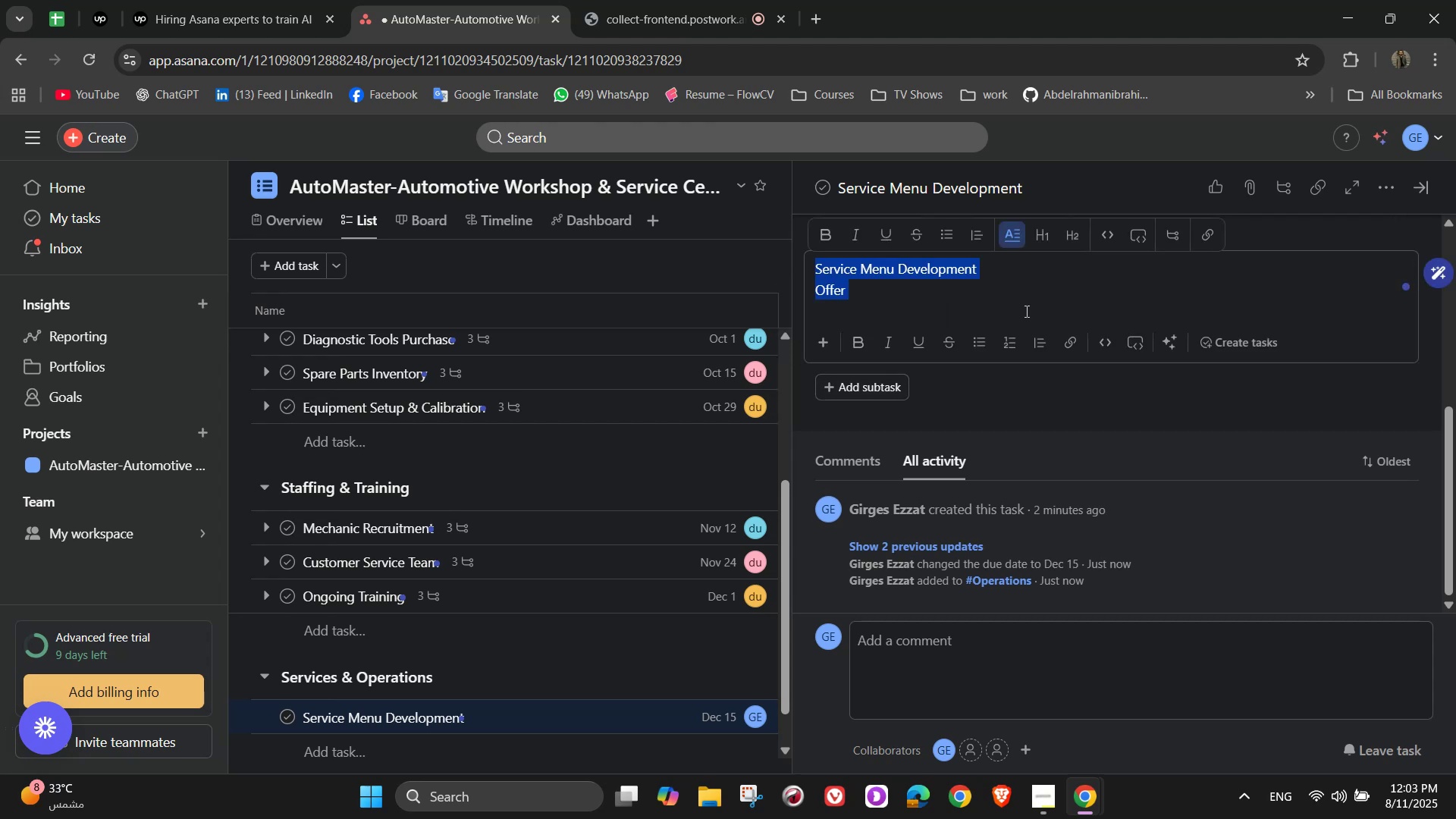 
type(Offer a wide range og)
key(Backspace)
type(f vehicle services)
 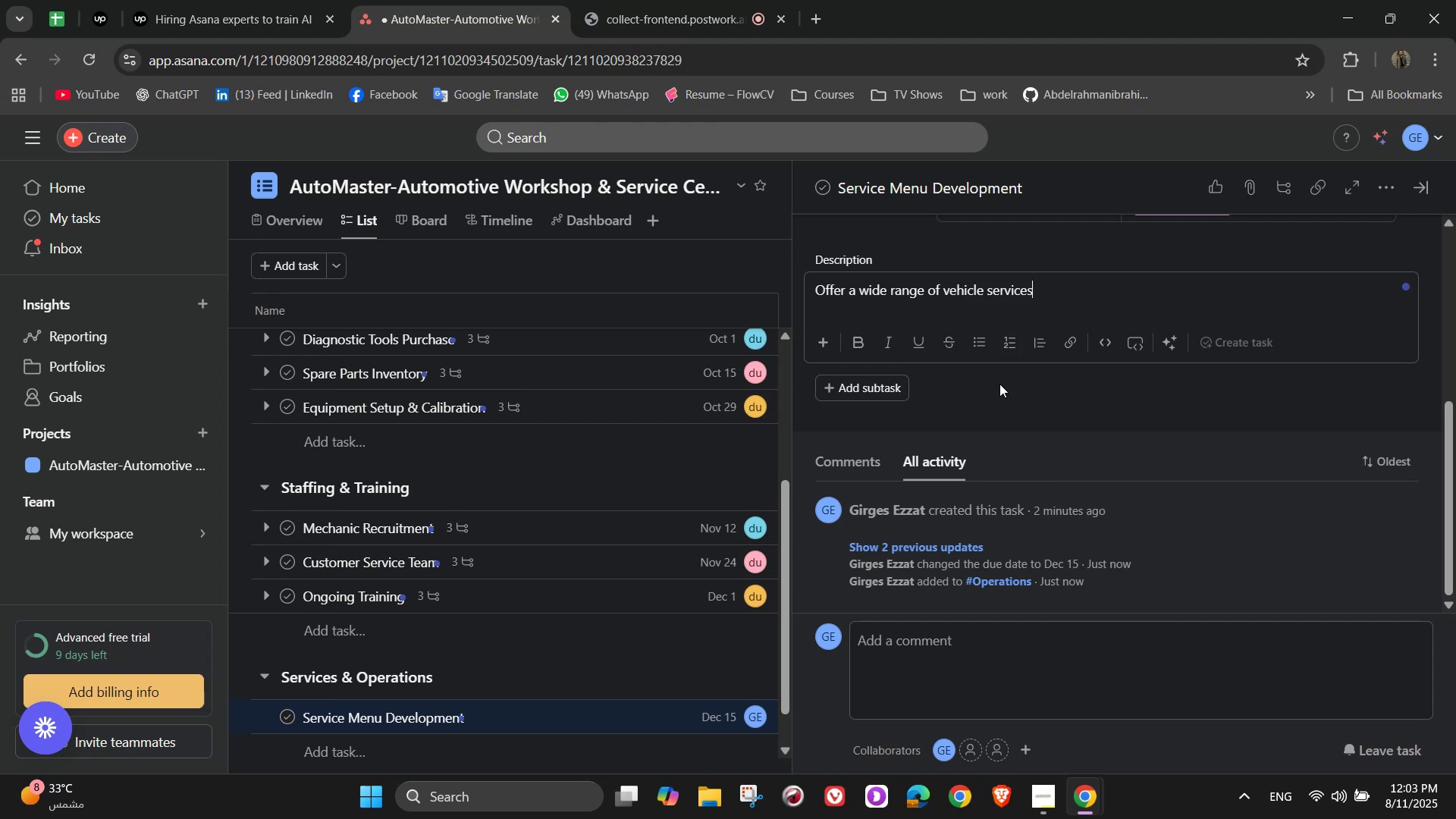 
wait(6.27)
 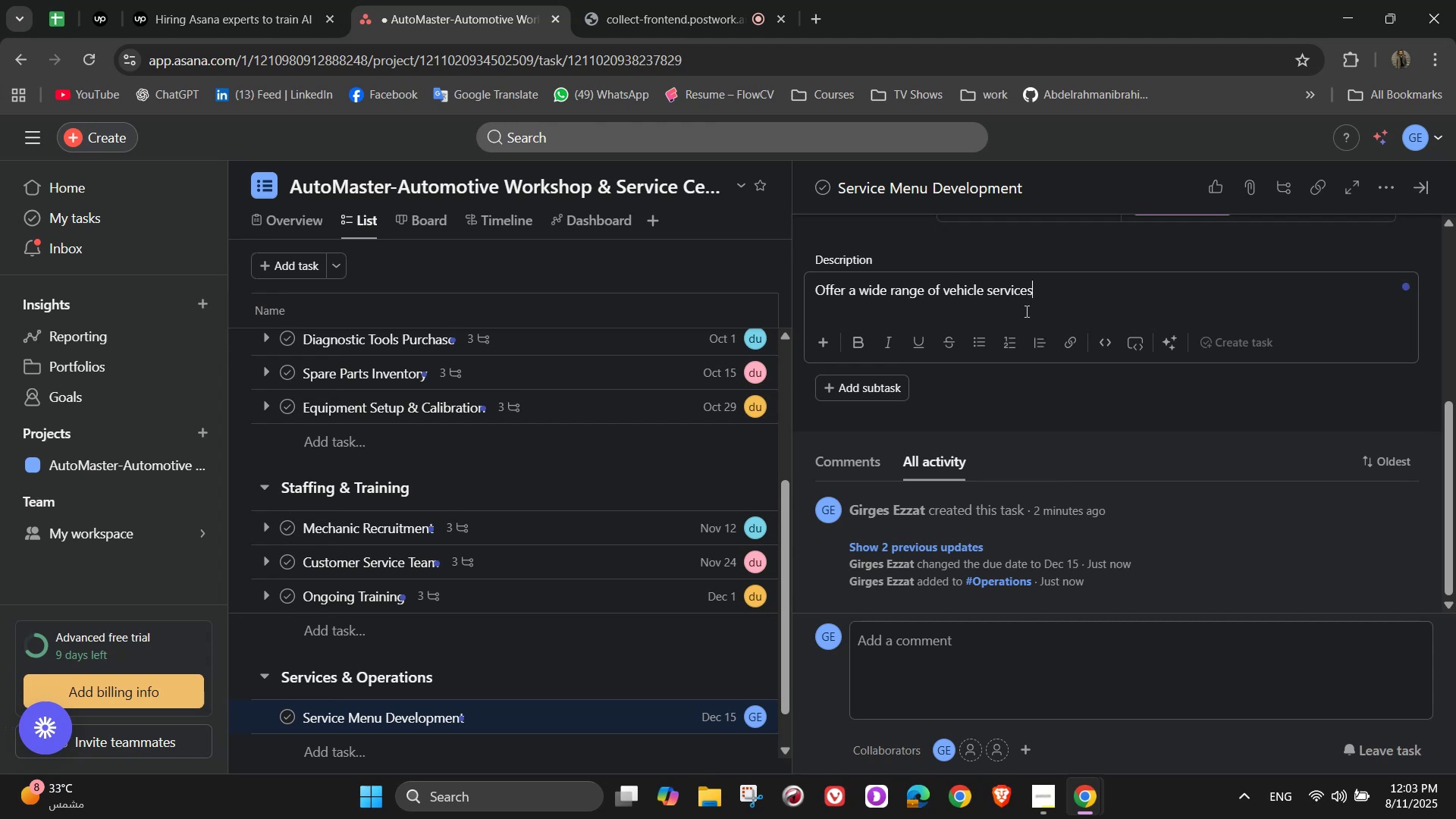 
scroll: coordinate [975, 350], scroll_direction: up, amount: 5.0
 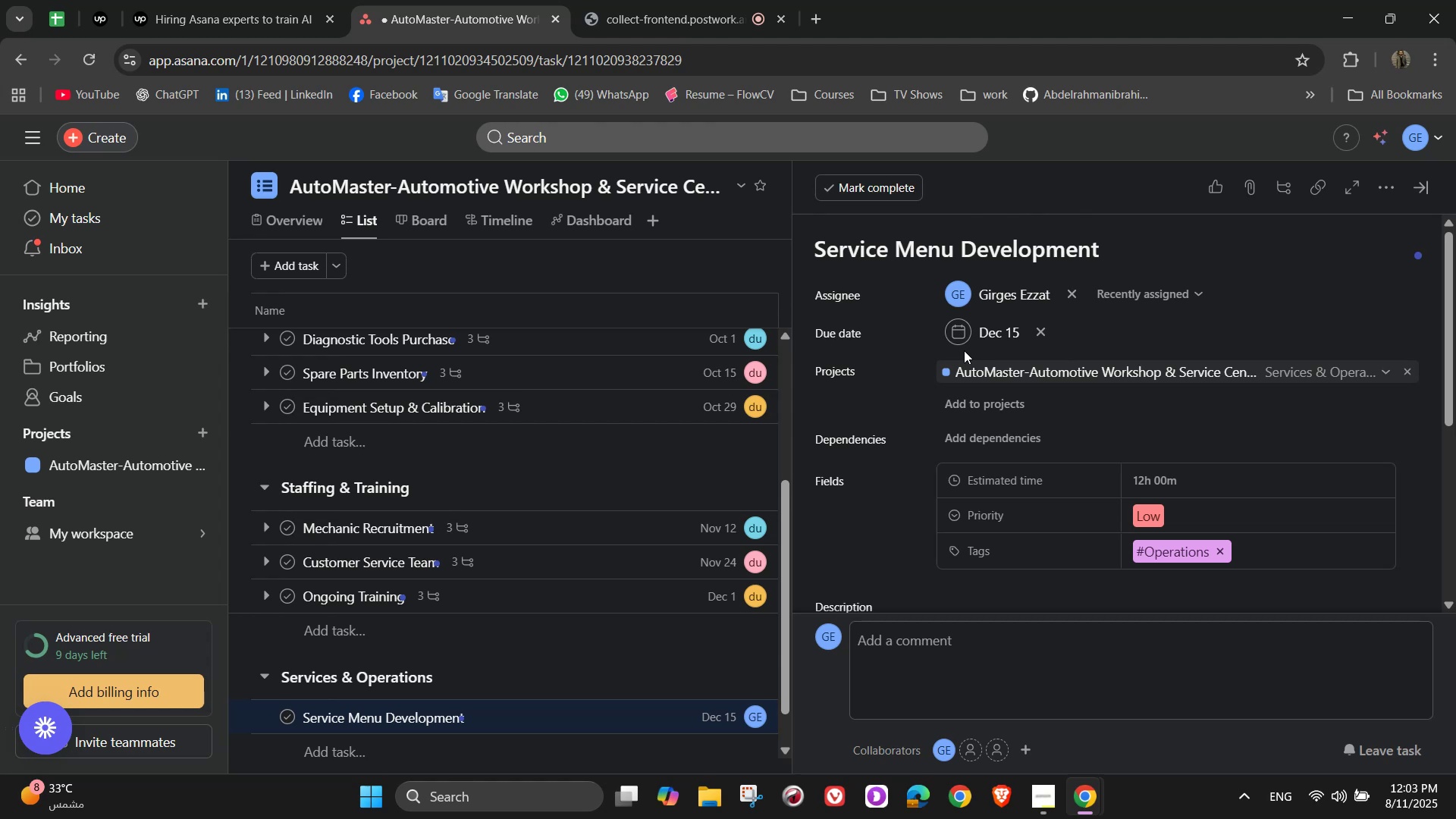 
wait(13.67)
 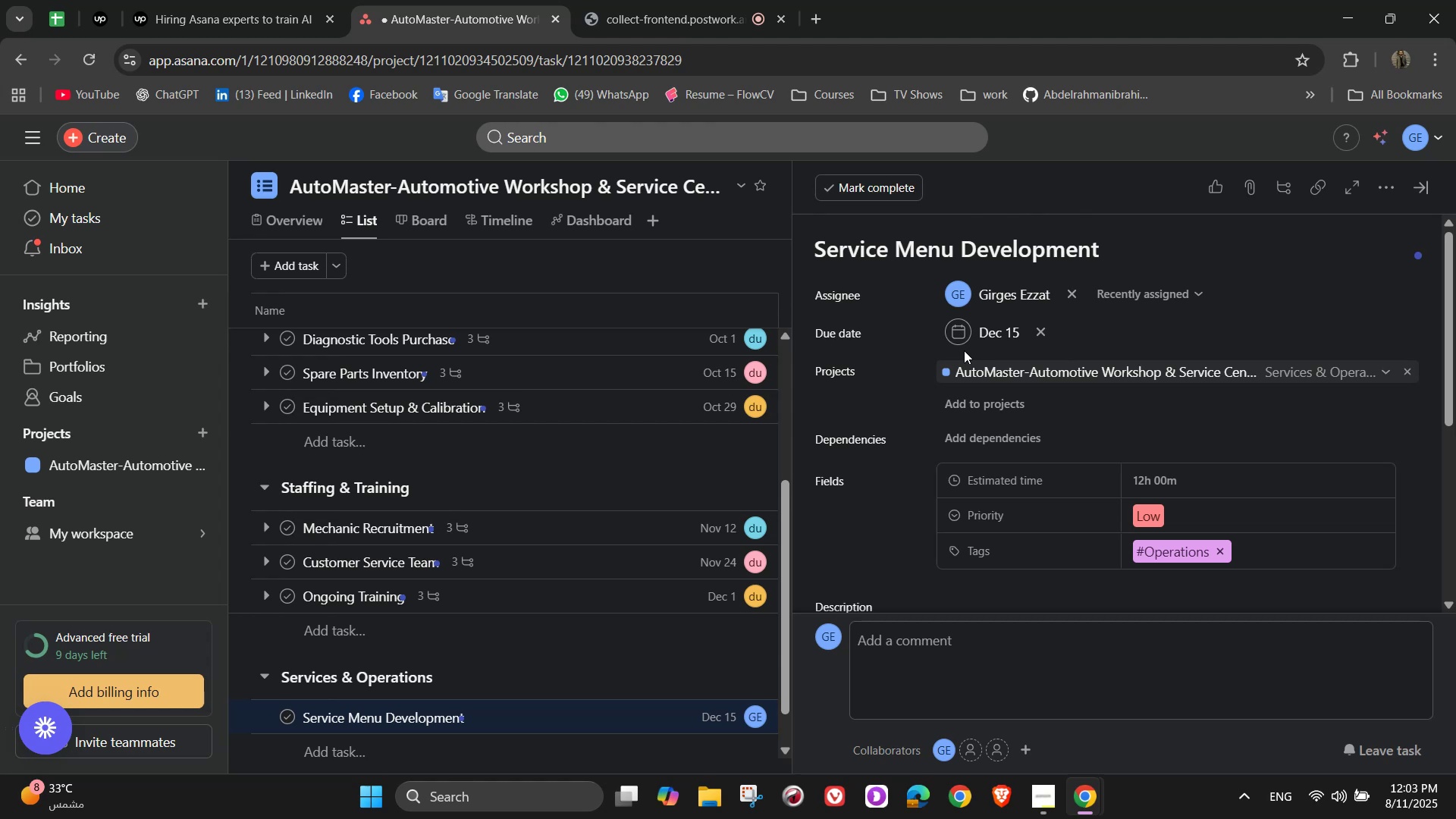 
scroll: coordinate [963, 350], scroll_direction: down, amount: 4.0
 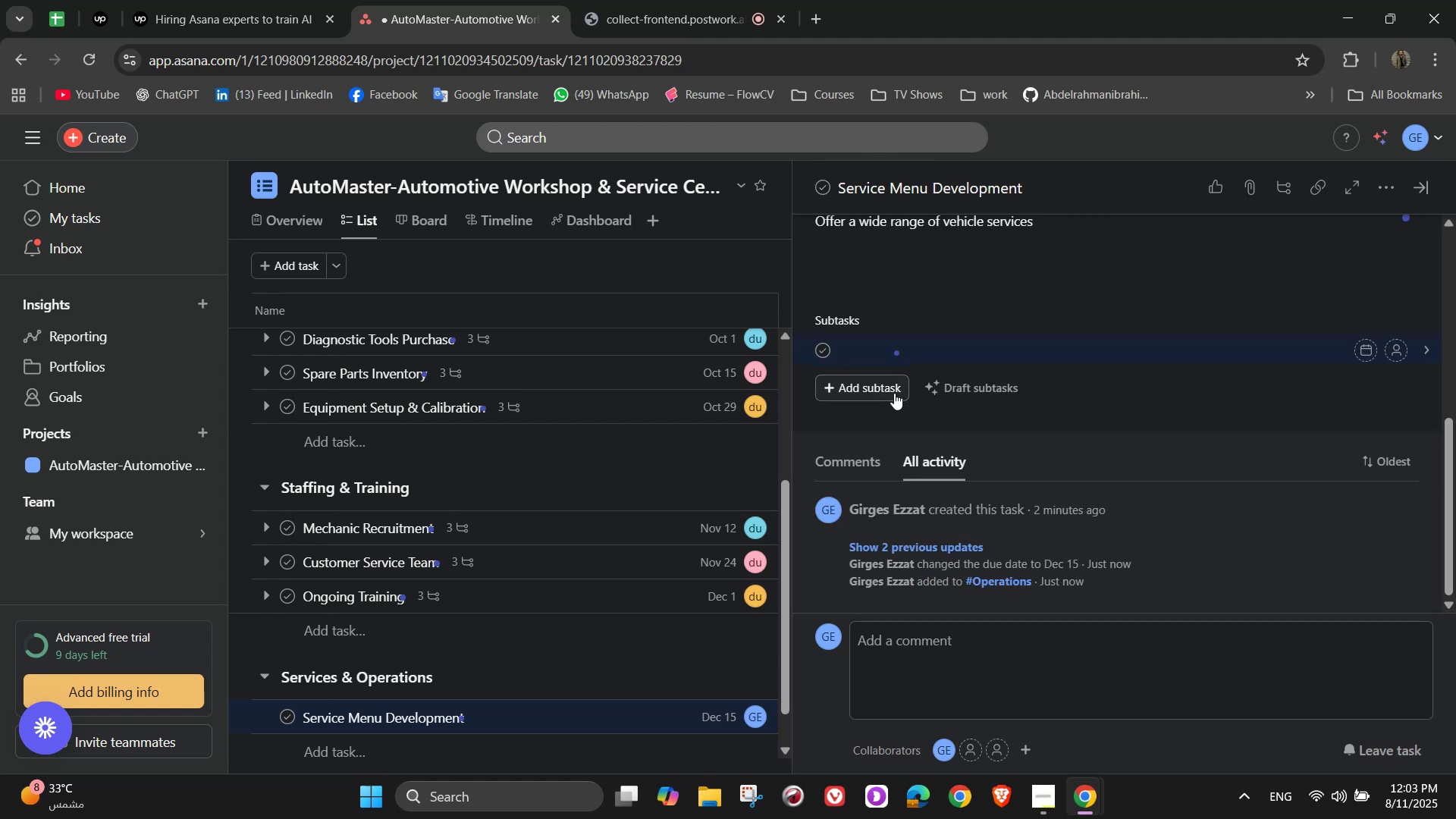 
wait(9.7)
 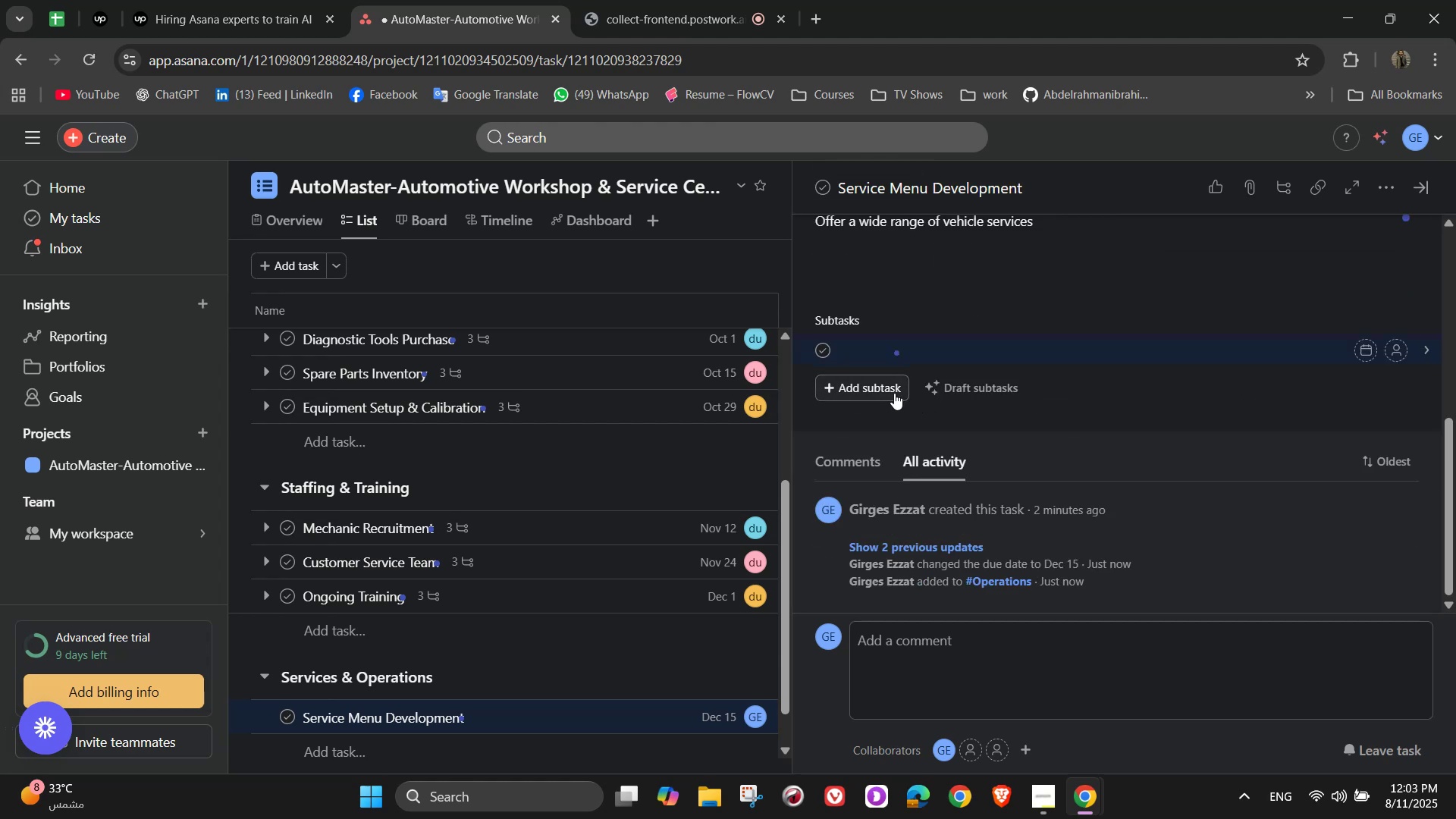 
type(Oil)
 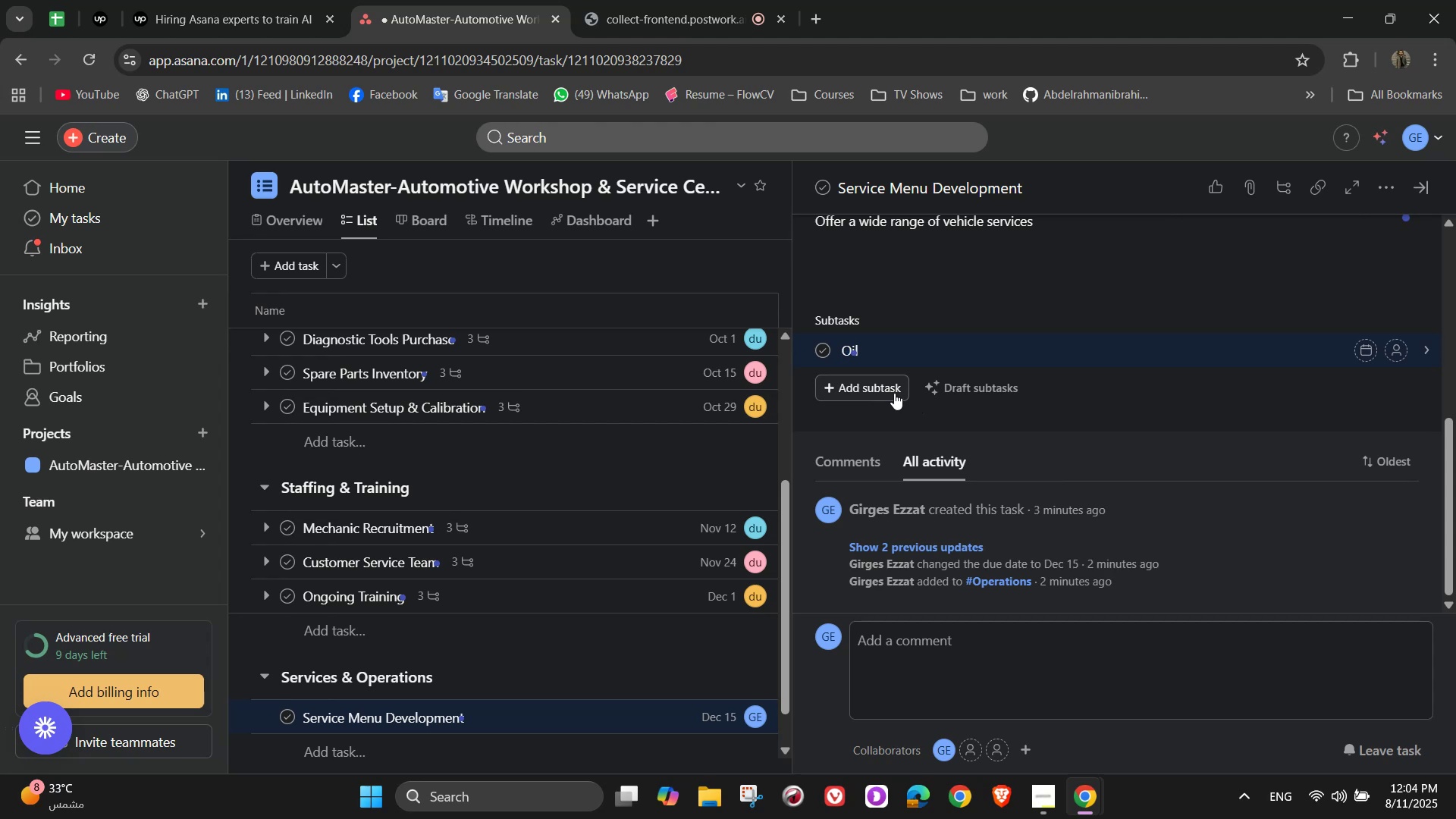 
wait(6.99)
 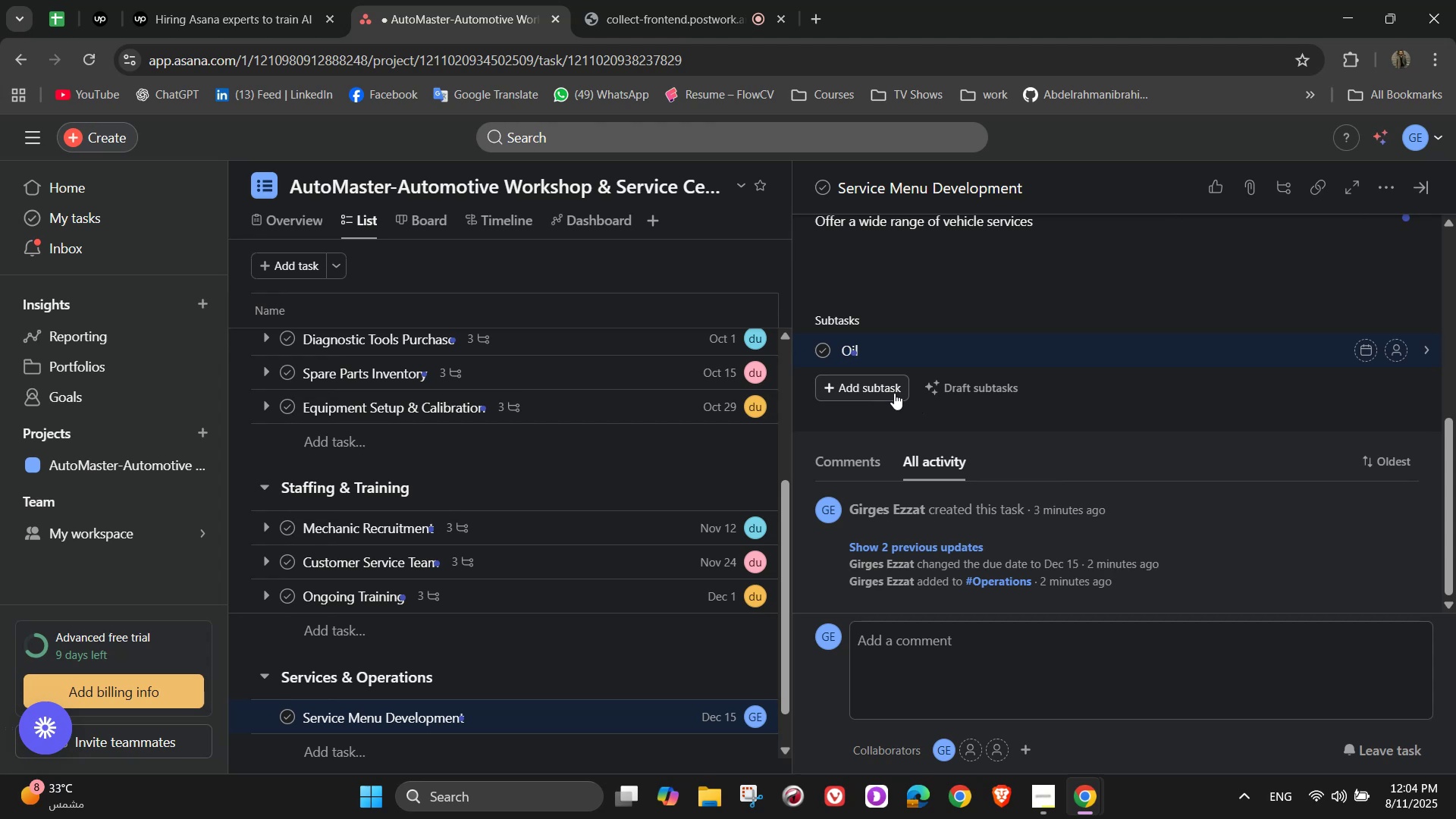 
double_click([1053, 808])
 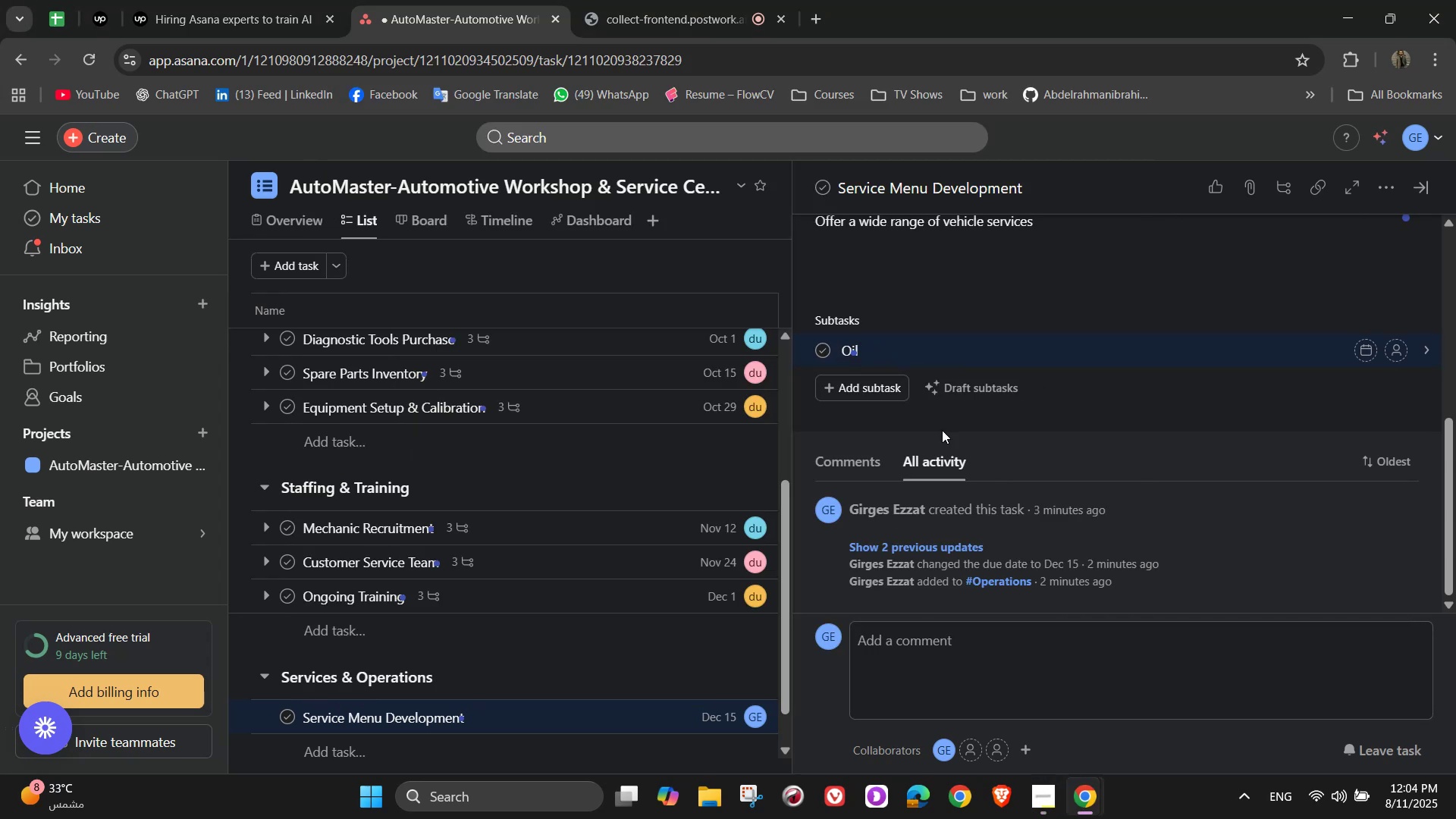 
type( cha)
 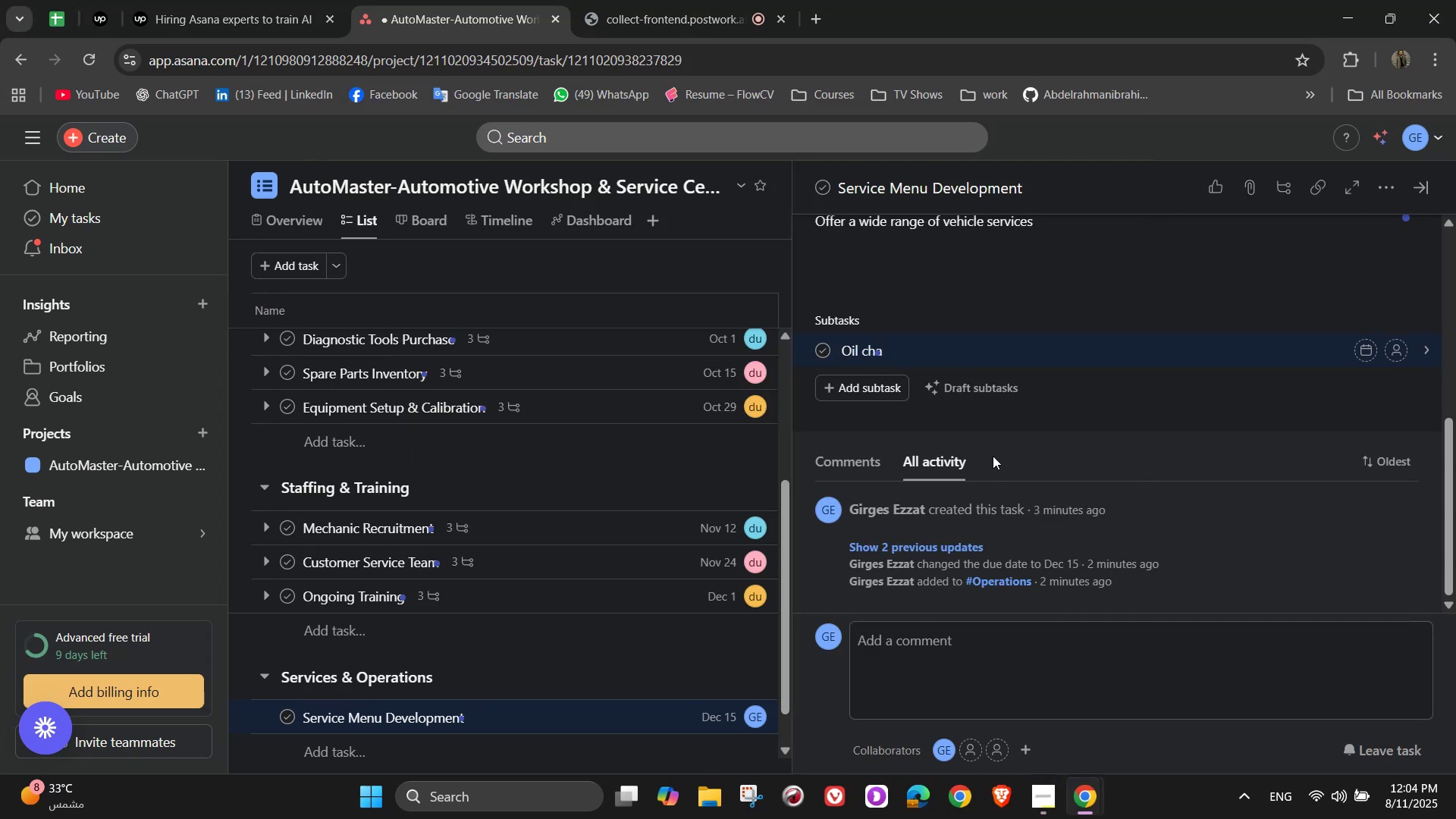 
type(nge)
 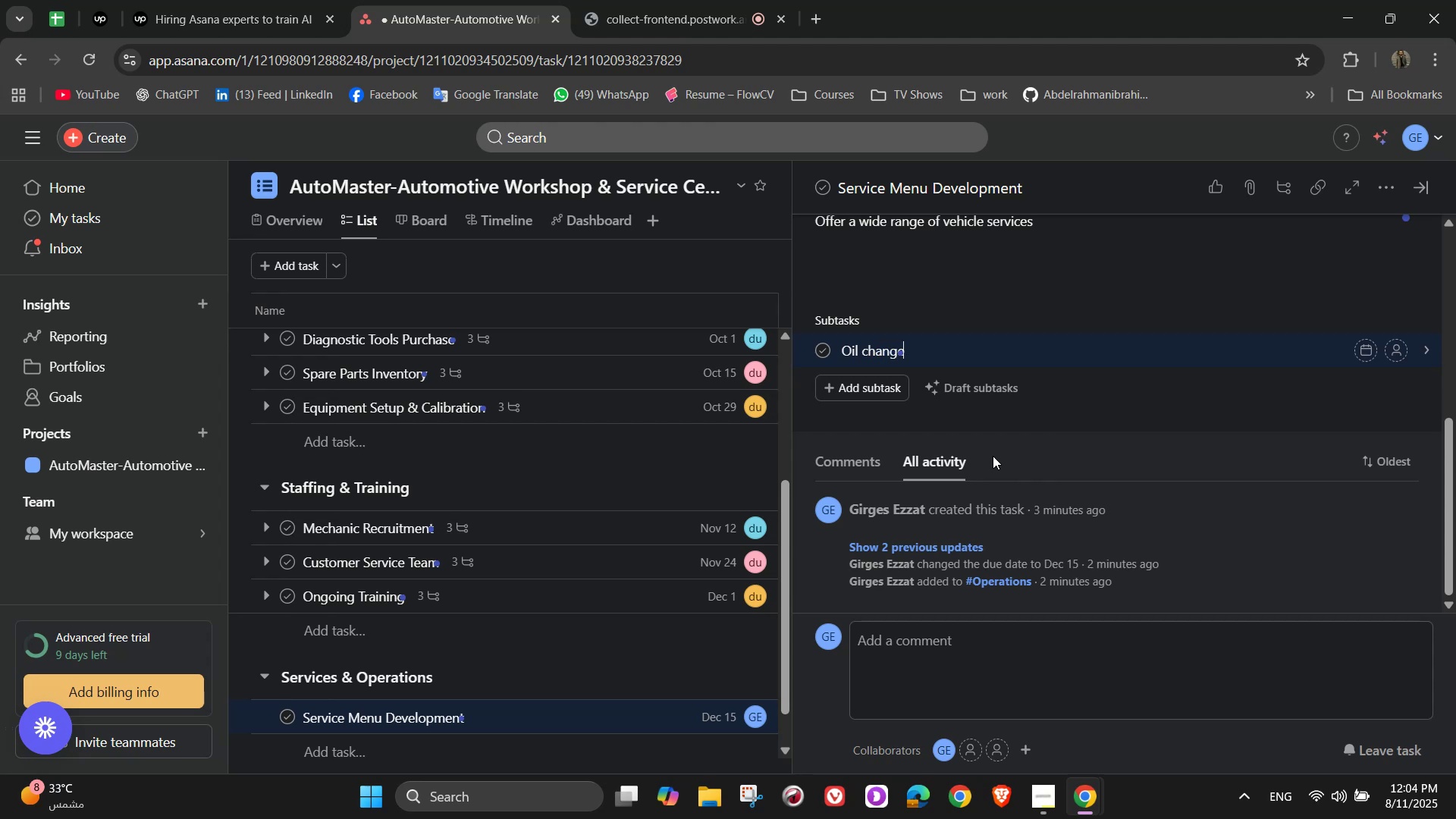 
wait(8.54)
 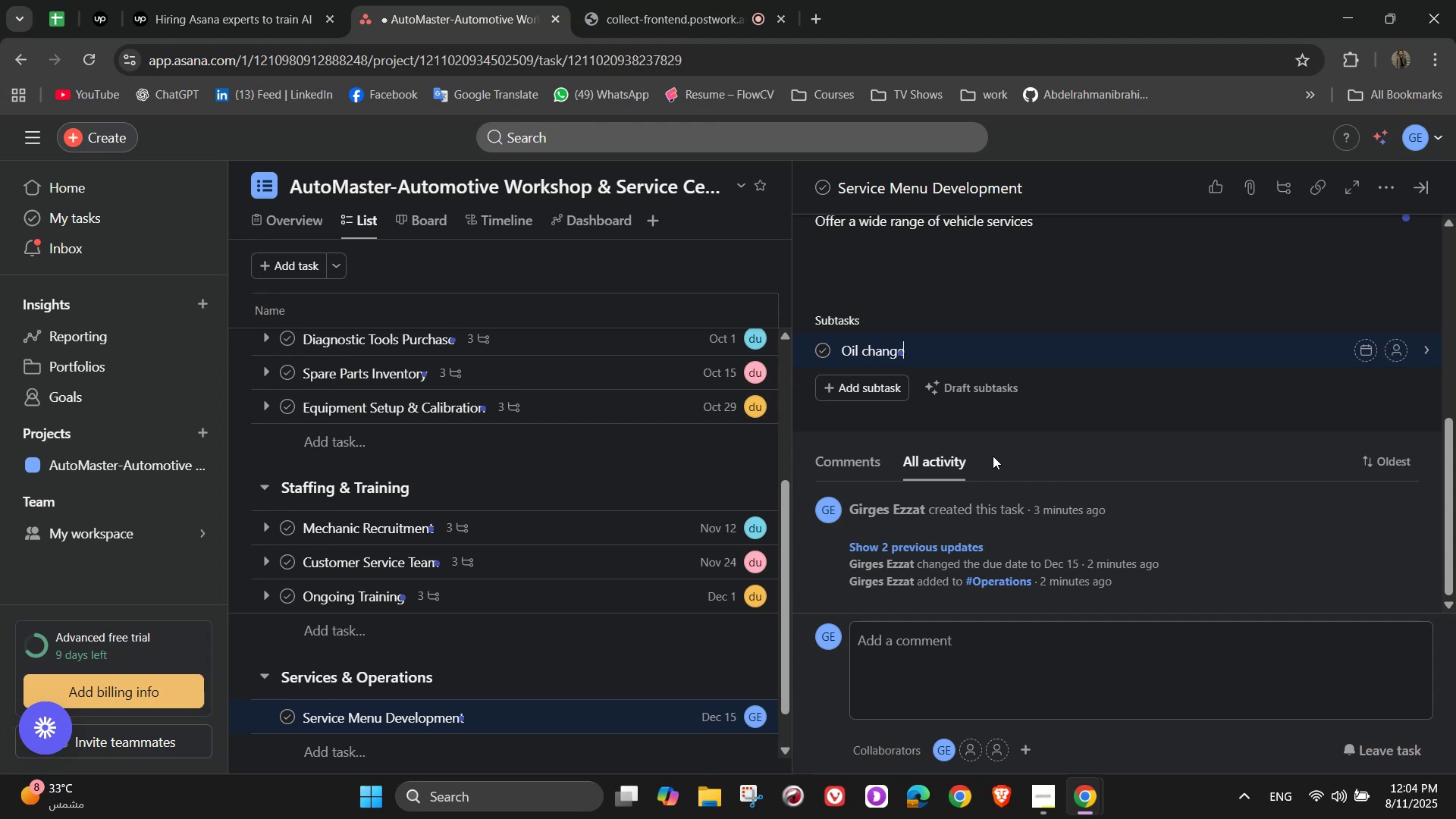 
type(s, tire of vehicle services)
 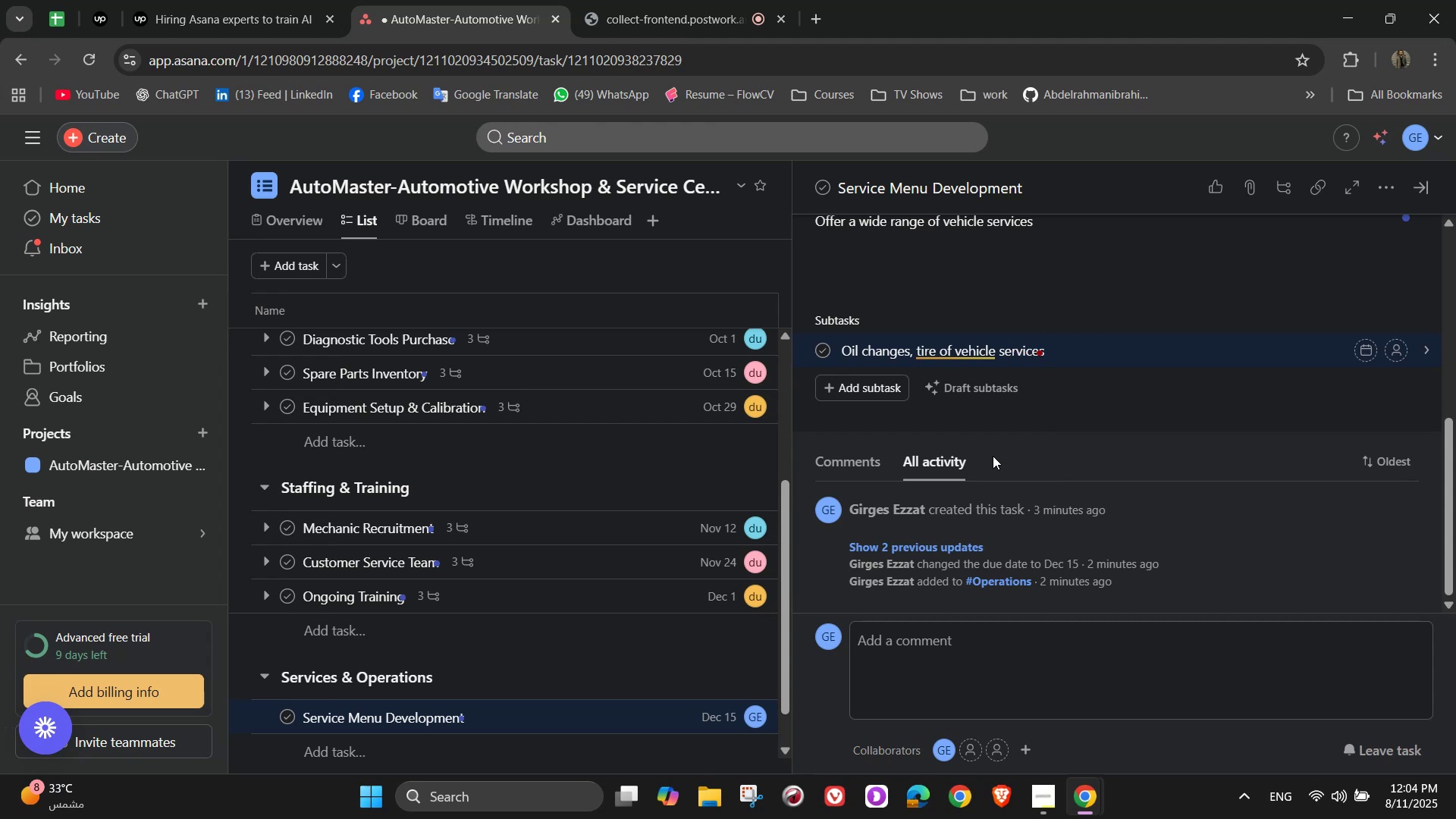 
wait(8.81)
 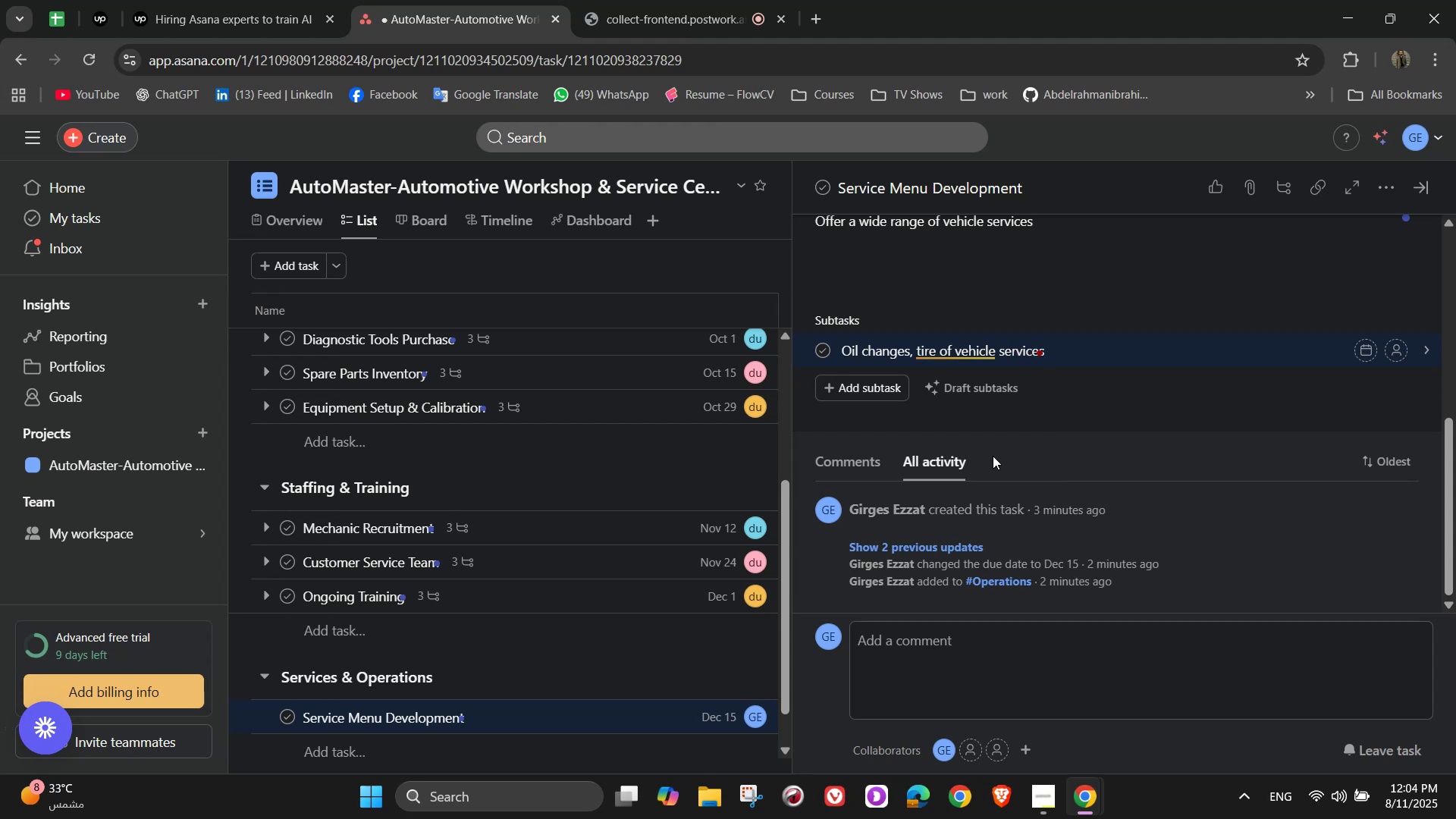 
left_click_drag(start_coordinate=[956, 353], to_coordinate=[1083, 346])
 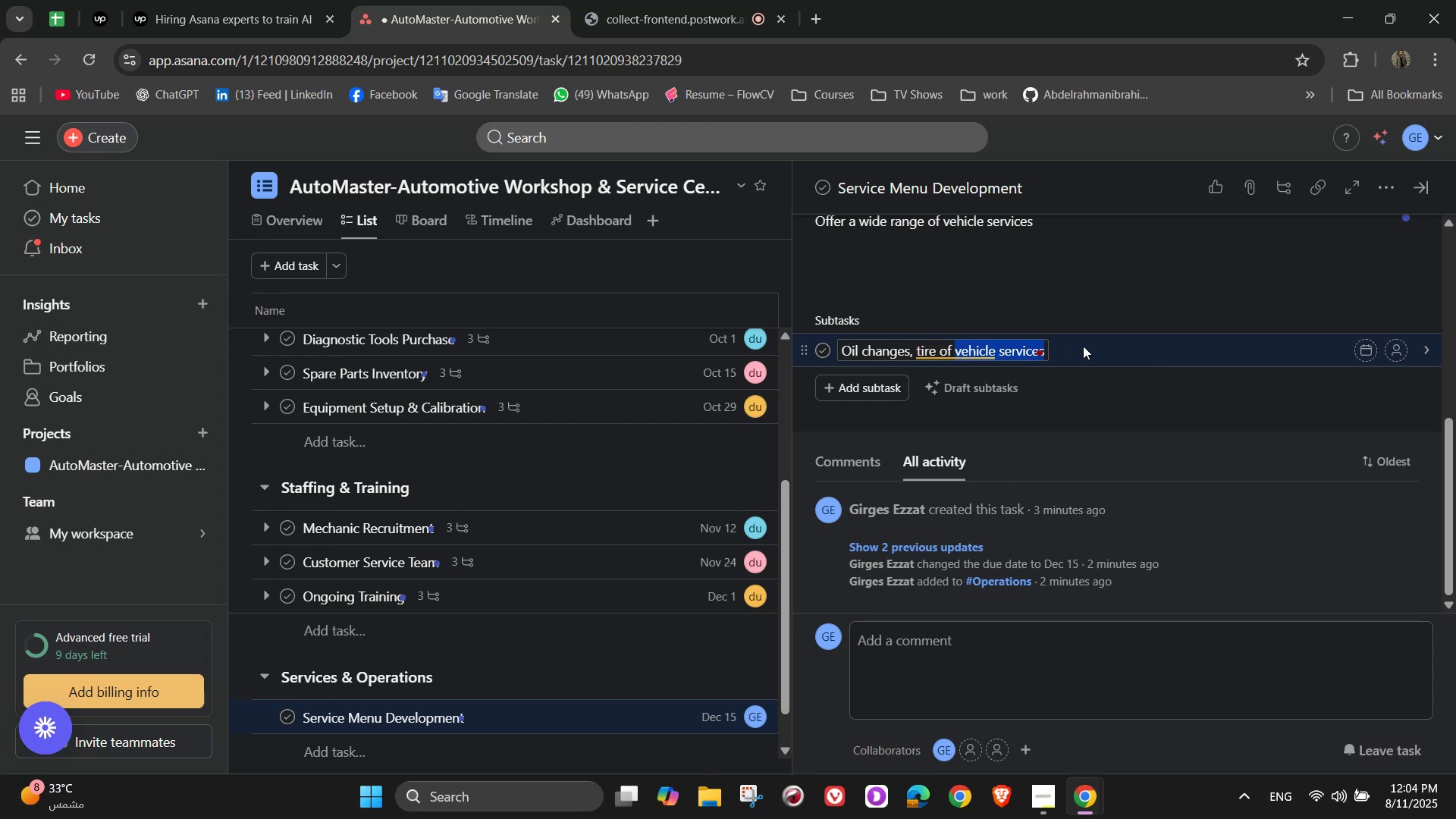 
key(Backspace)
key(Backspace)
key(Backspace)
key(Backspace)
type(t)
key(Backspace)
type(rotations, brake repla)
 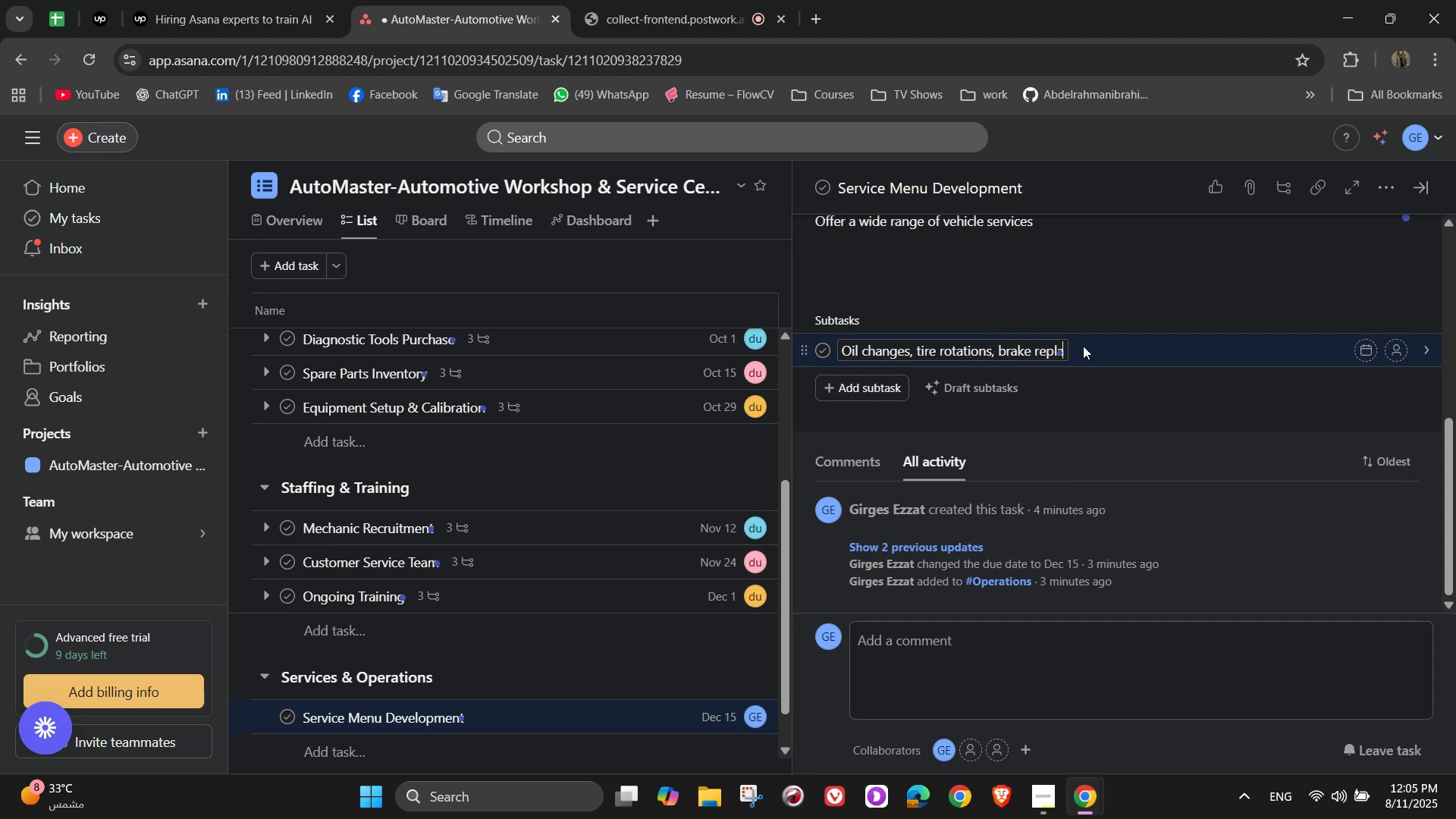 
type(cements)
 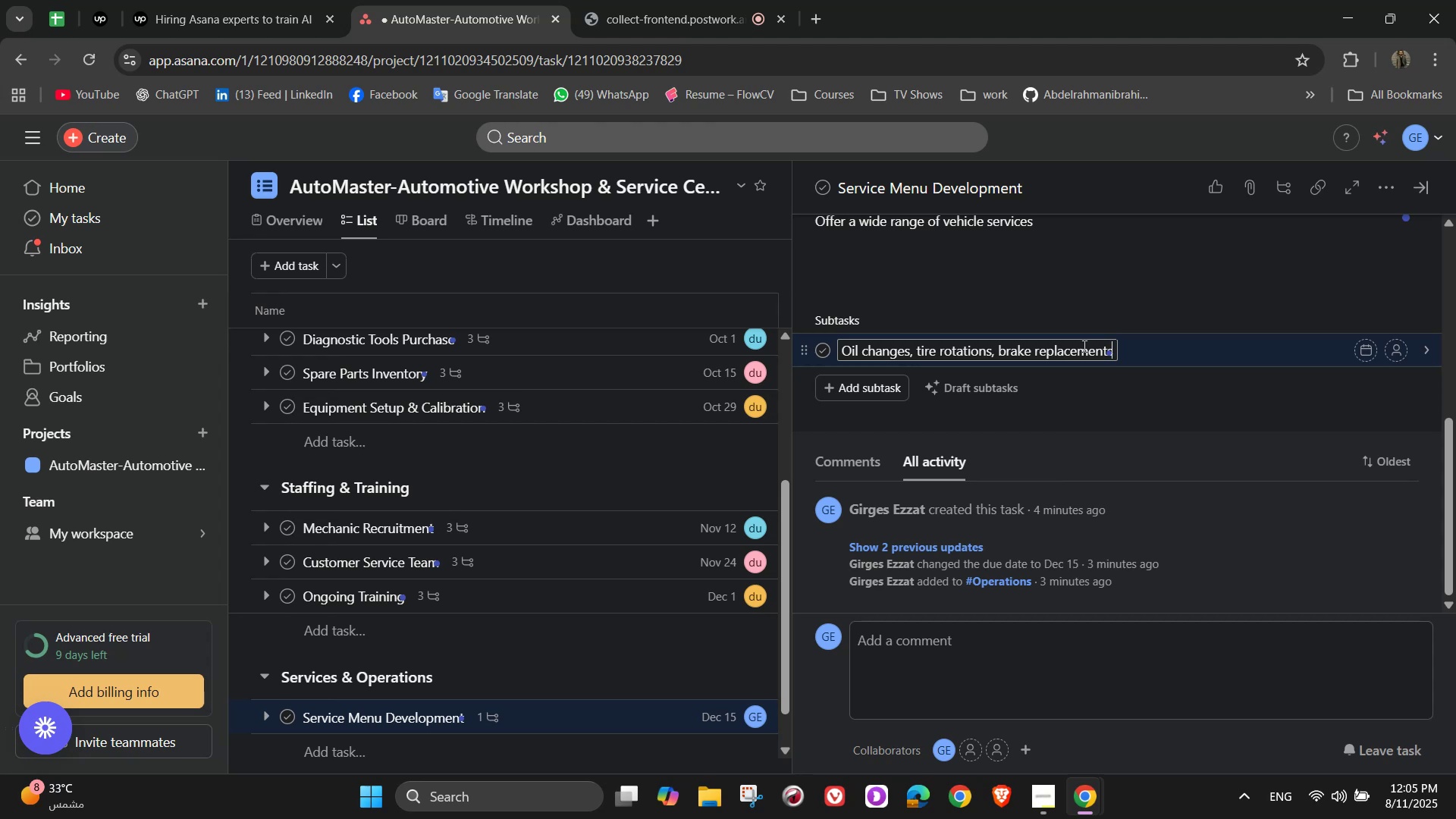 
wait(9.39)
 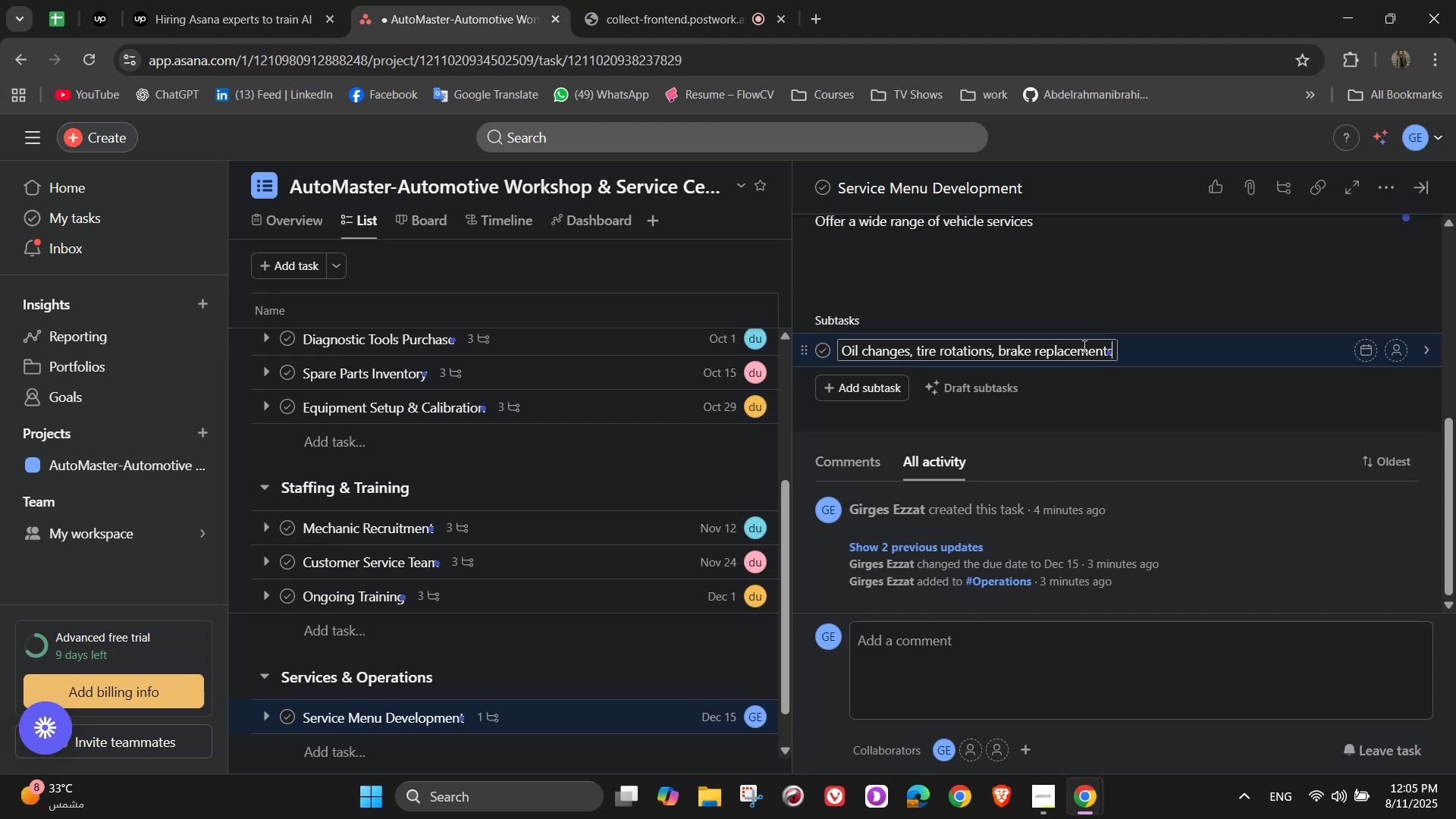 
key(NumpadEnter)
 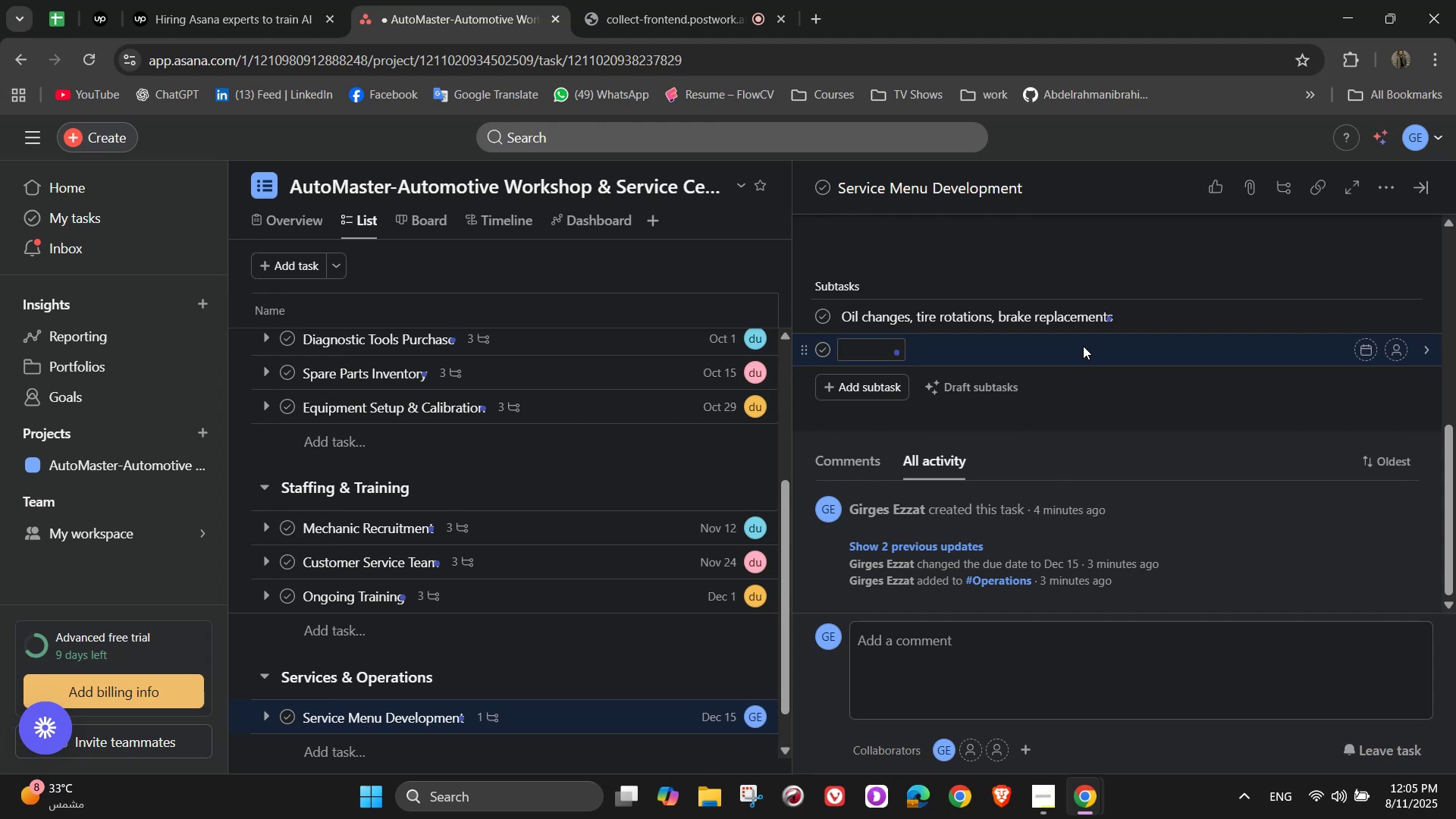 
wait(14.52)
 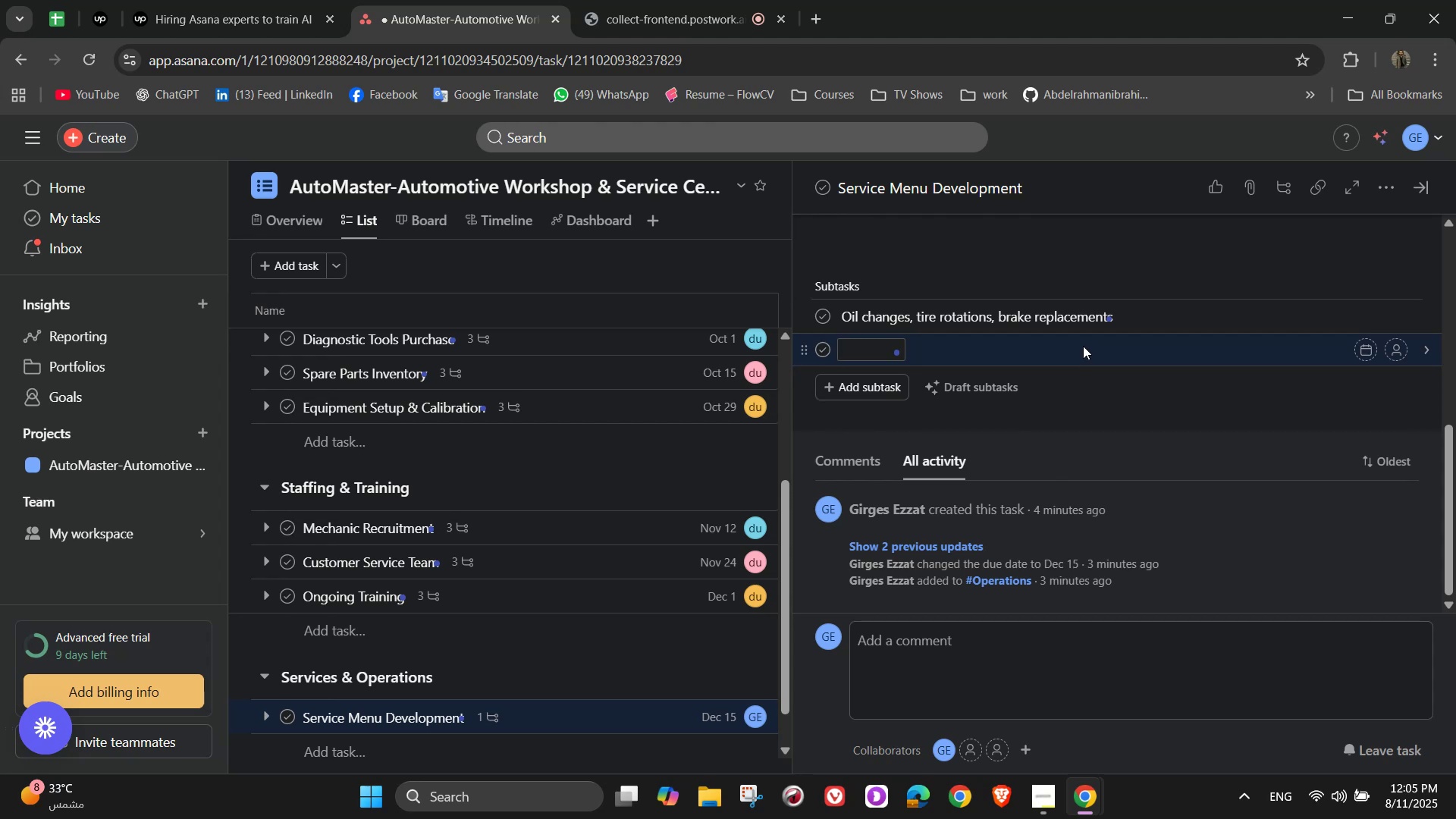 
type(Engine and trans)
 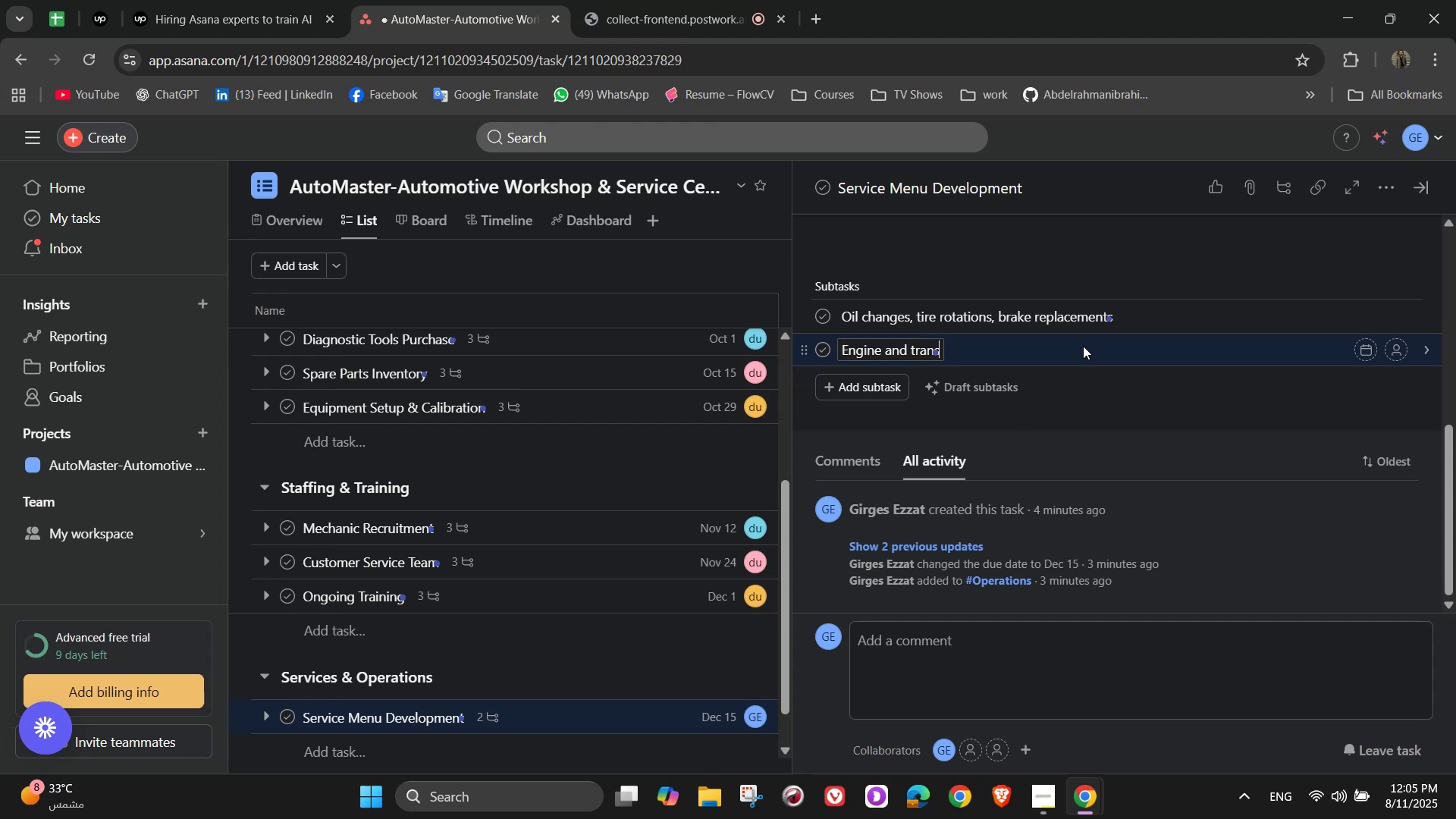 
type(mission repairs)
 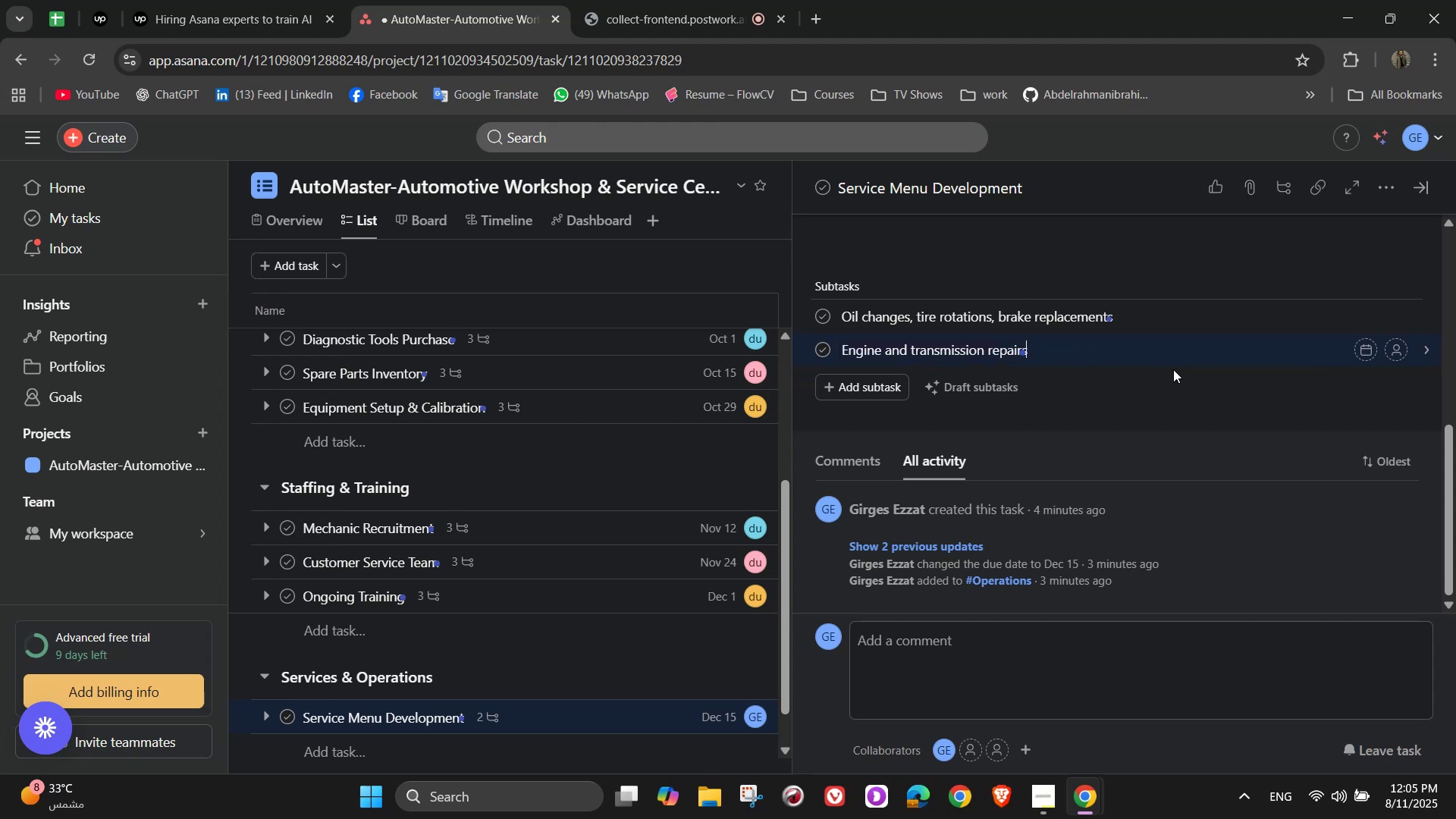 
key(NumpadEnter)
type(Car detailing )
key(Backspace)
type(, paint jobs, and custom modification)
 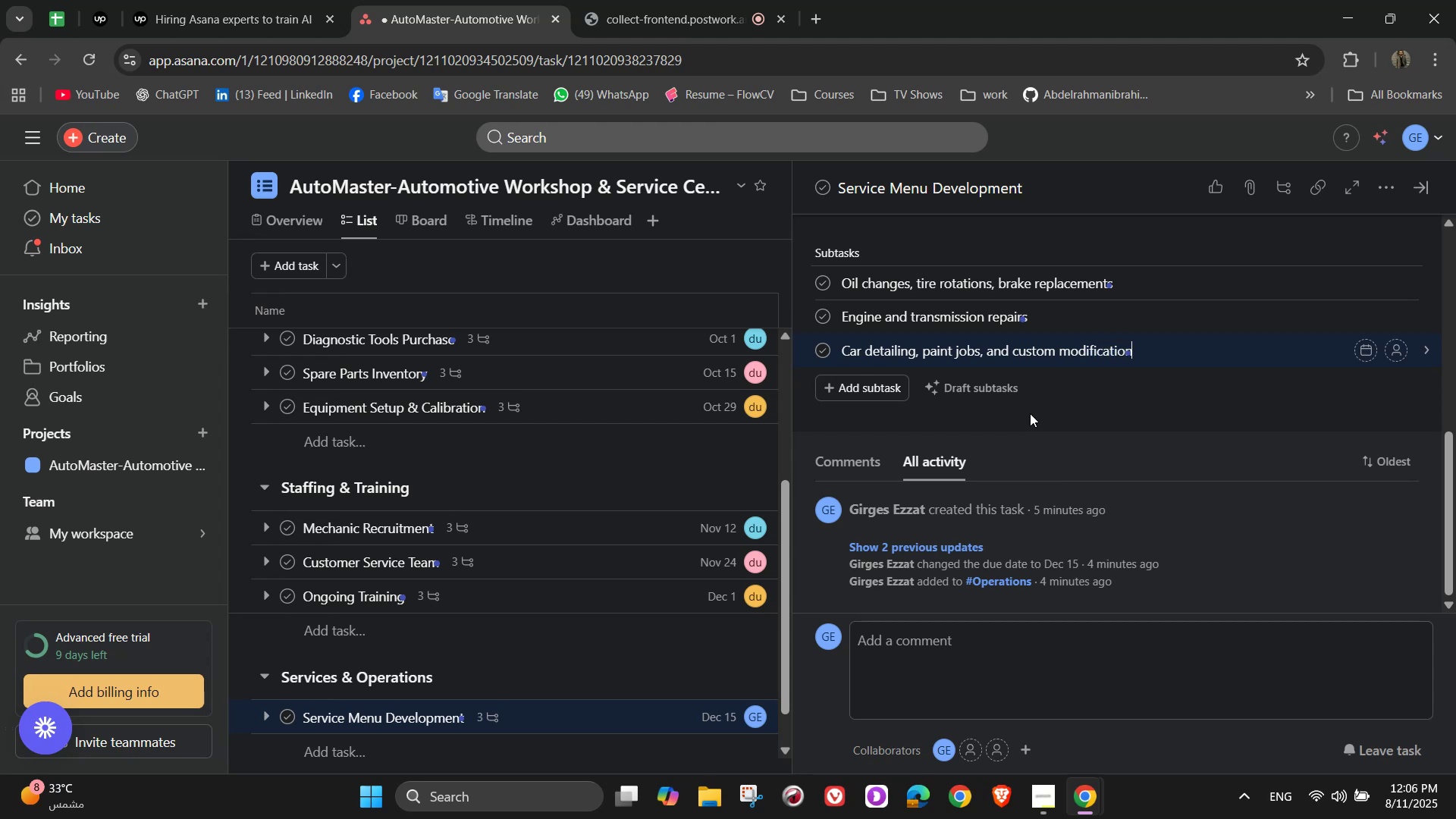 
key(A)
 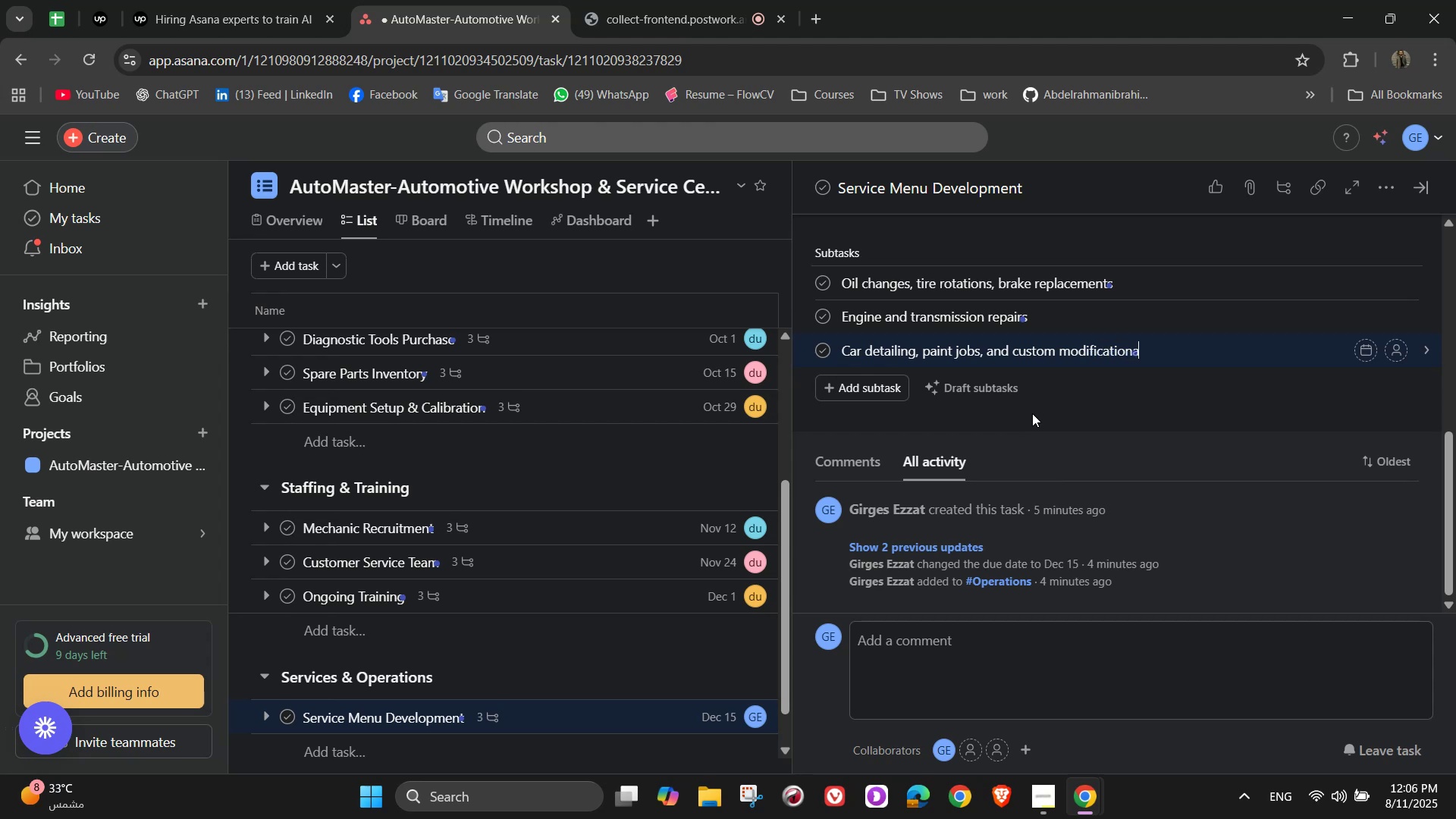 
key(Backspace)
 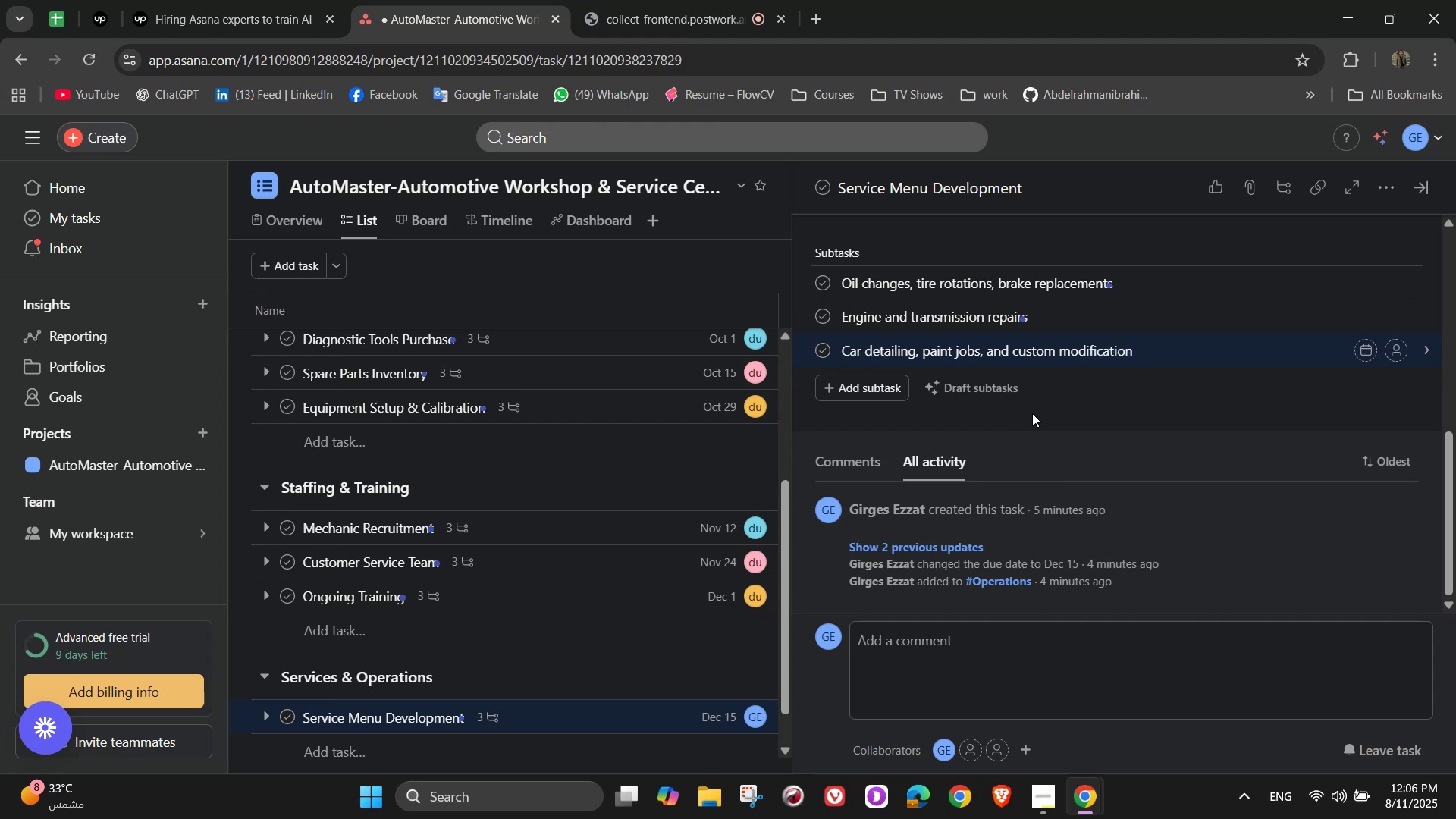 
key(S)
 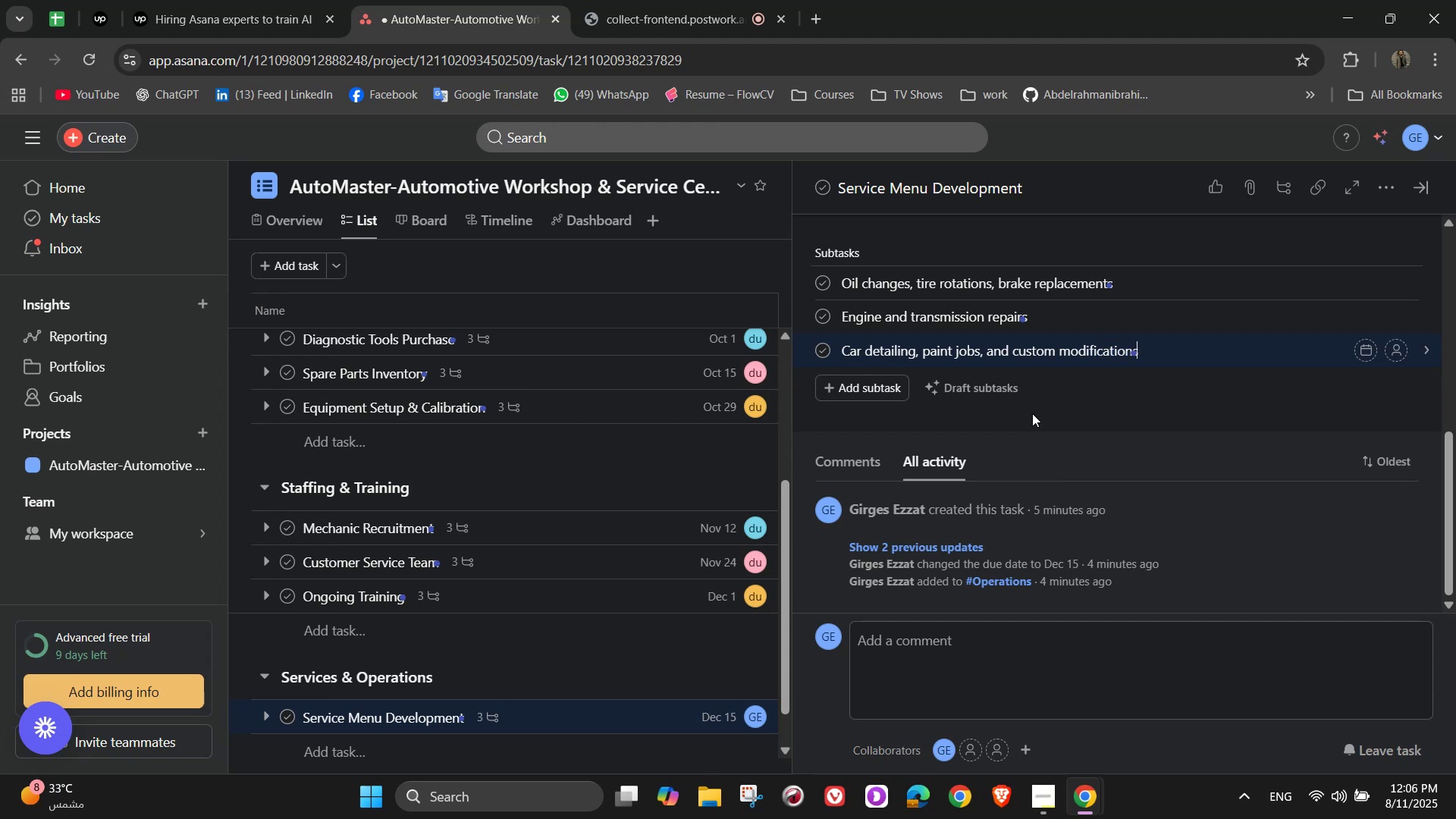 
scroll: coordinate [1032, 413], scroll_direction: up, amount: 2.0
 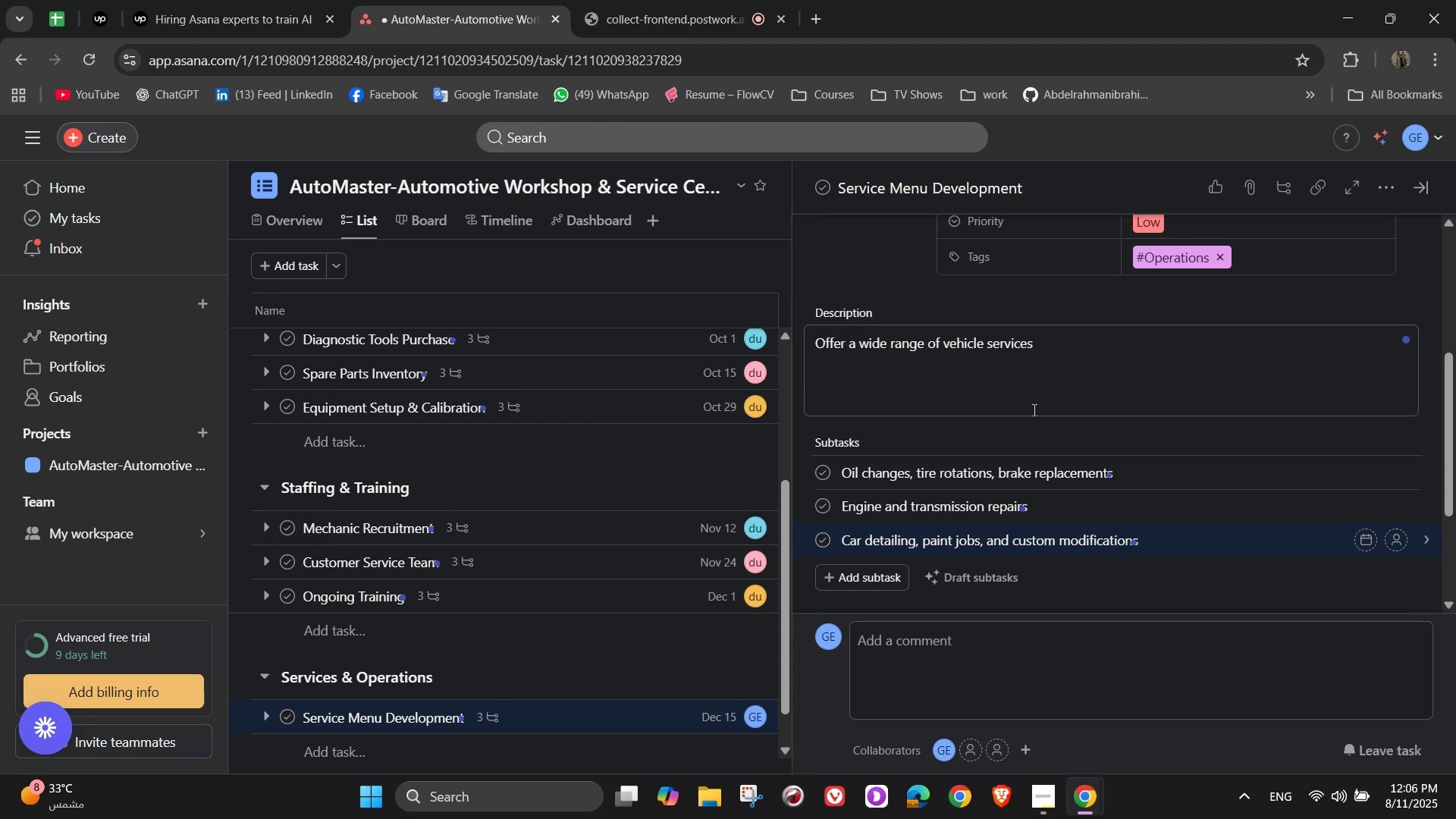 
left_click([1399, 478])
 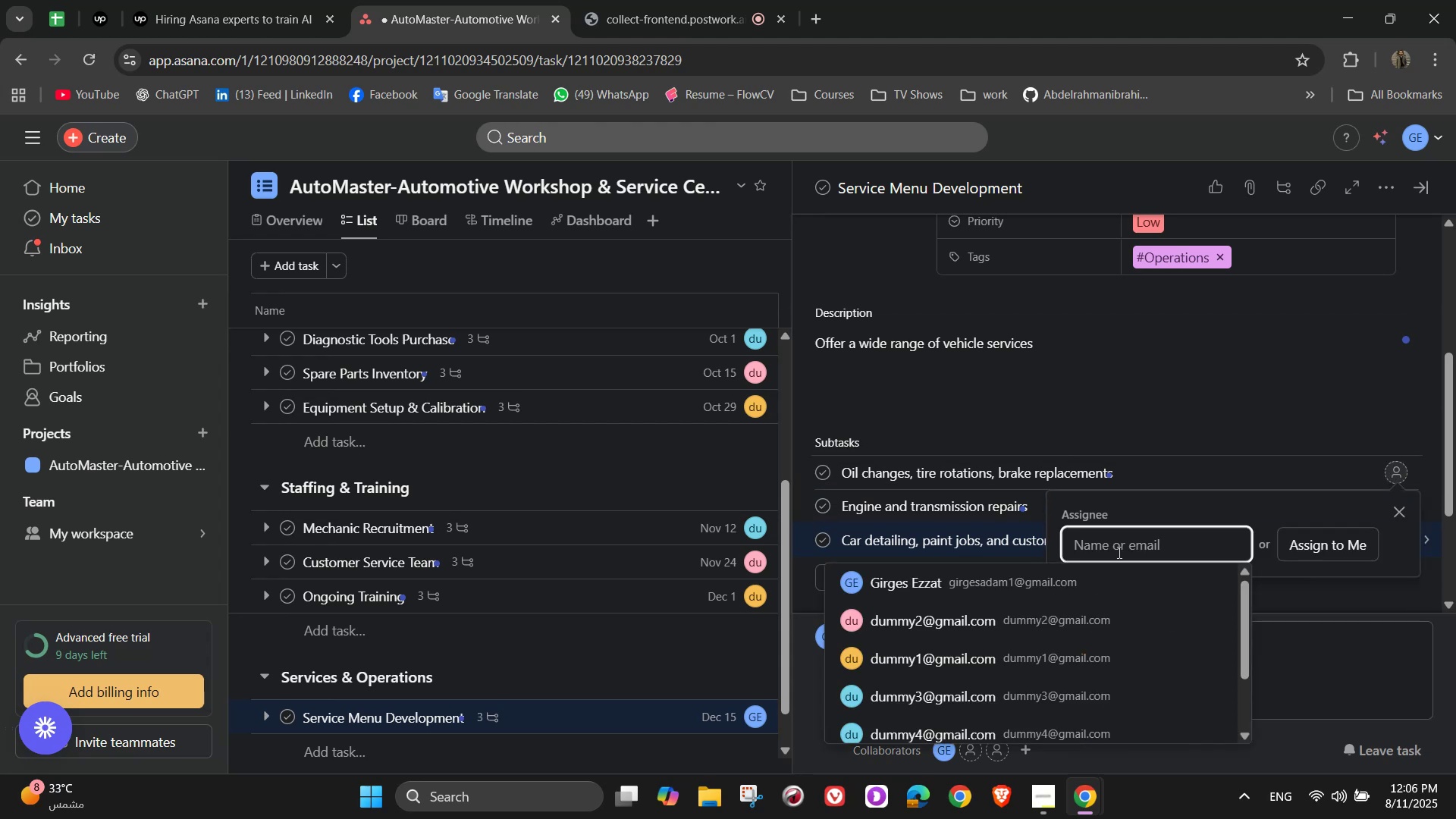 
left_click([1051, 612])
 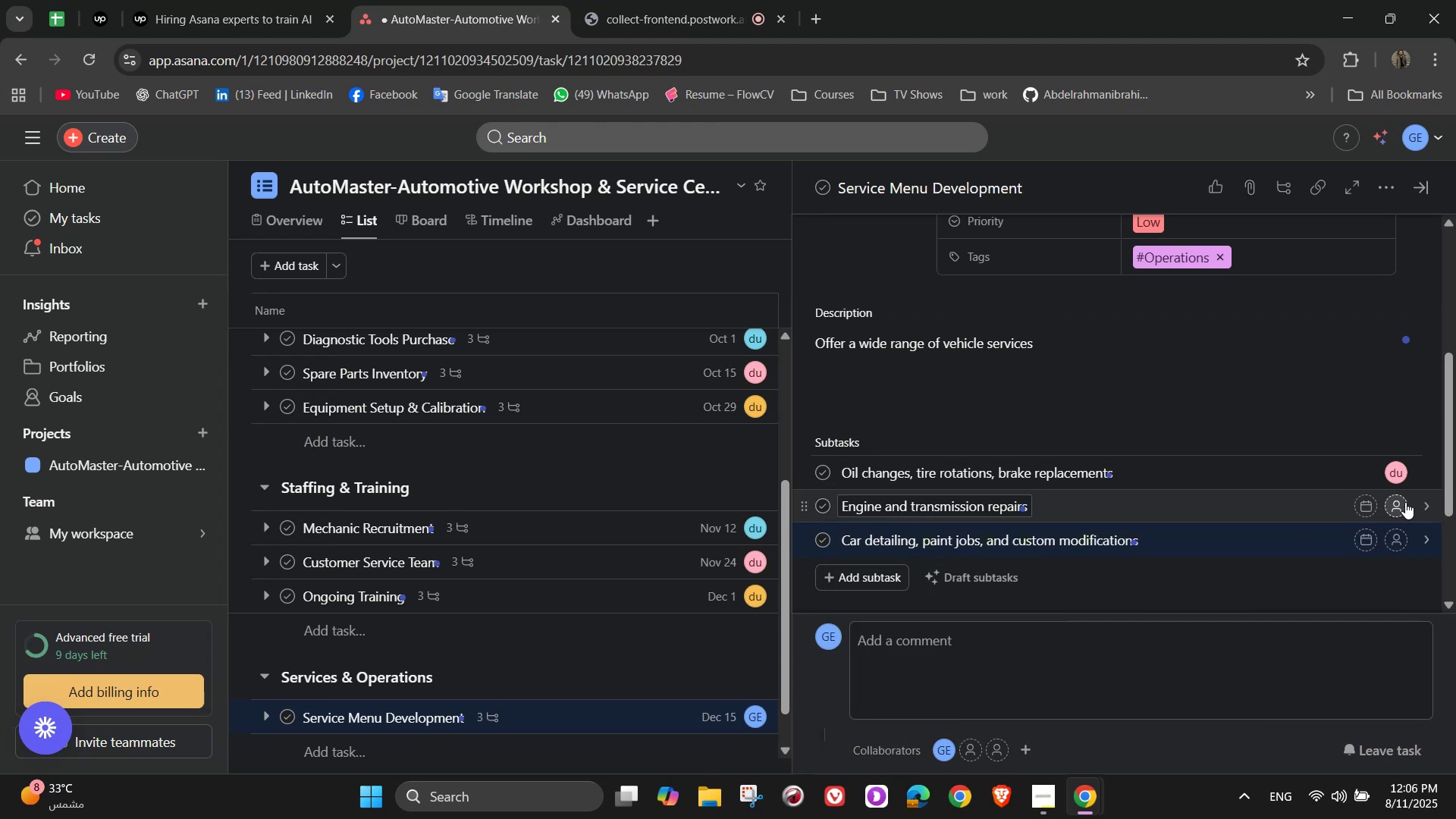 
left_click([1405, 503])
 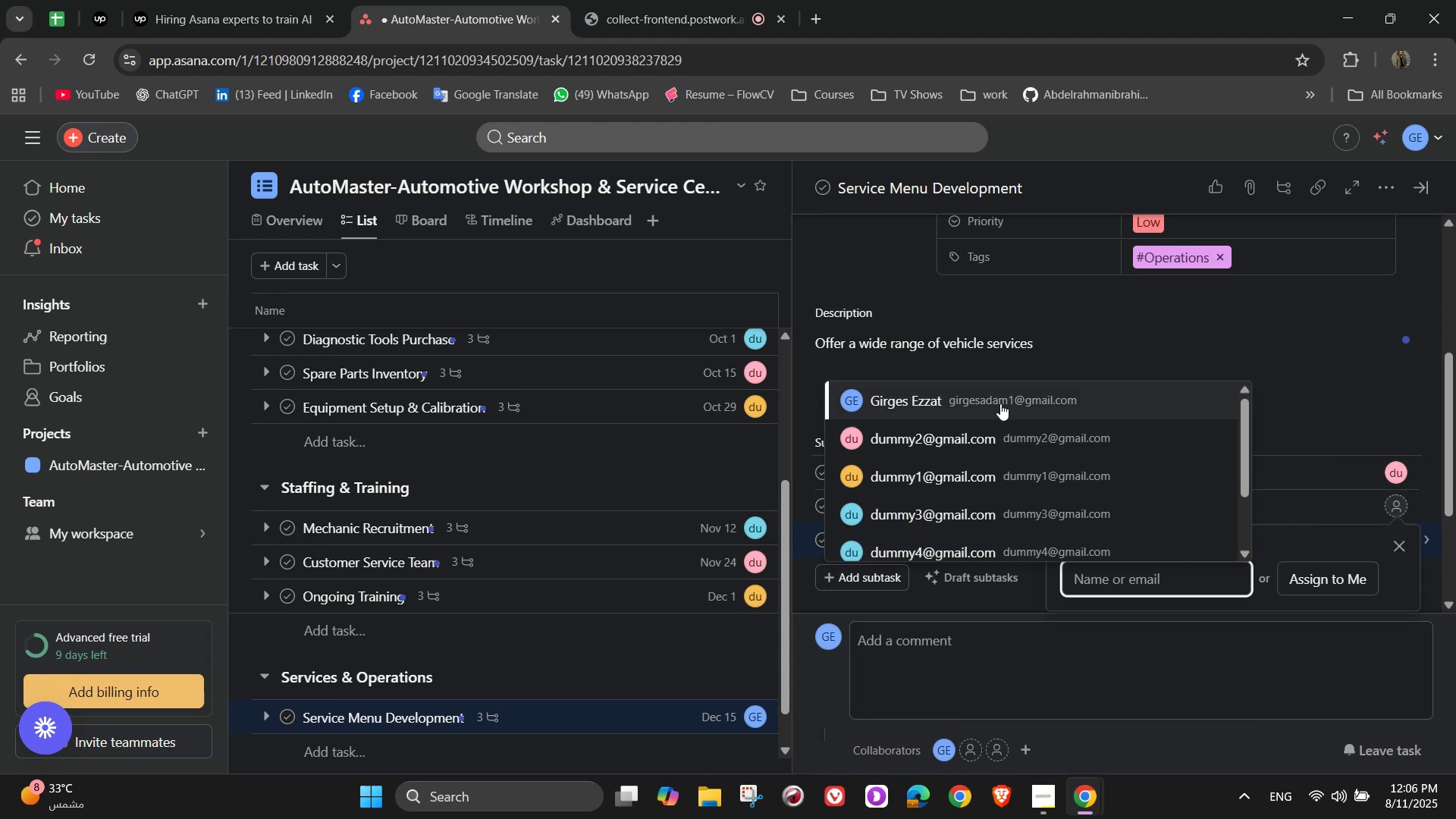 
left_click([1000, 403])
 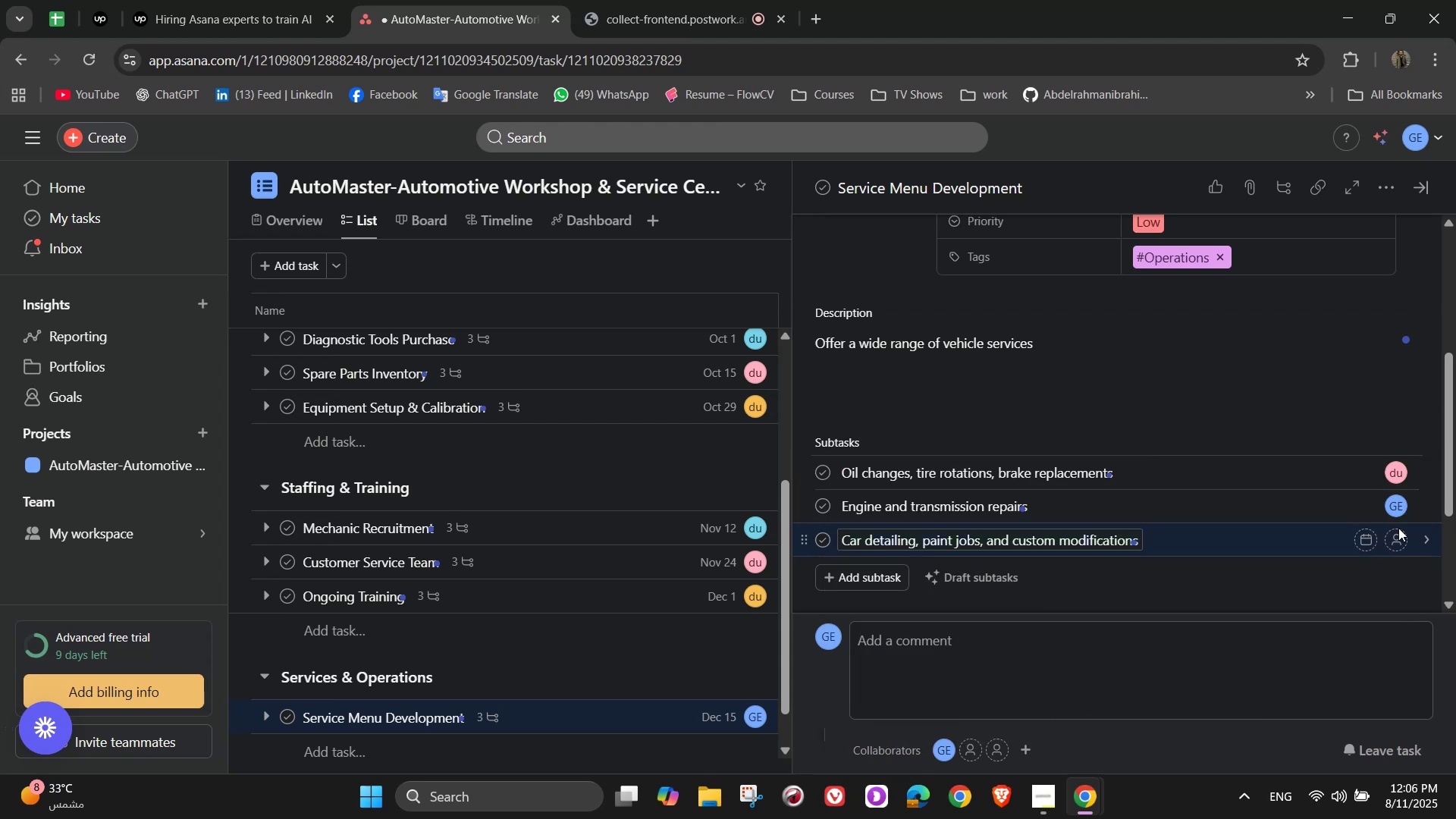 
left_click([1399, 538])
 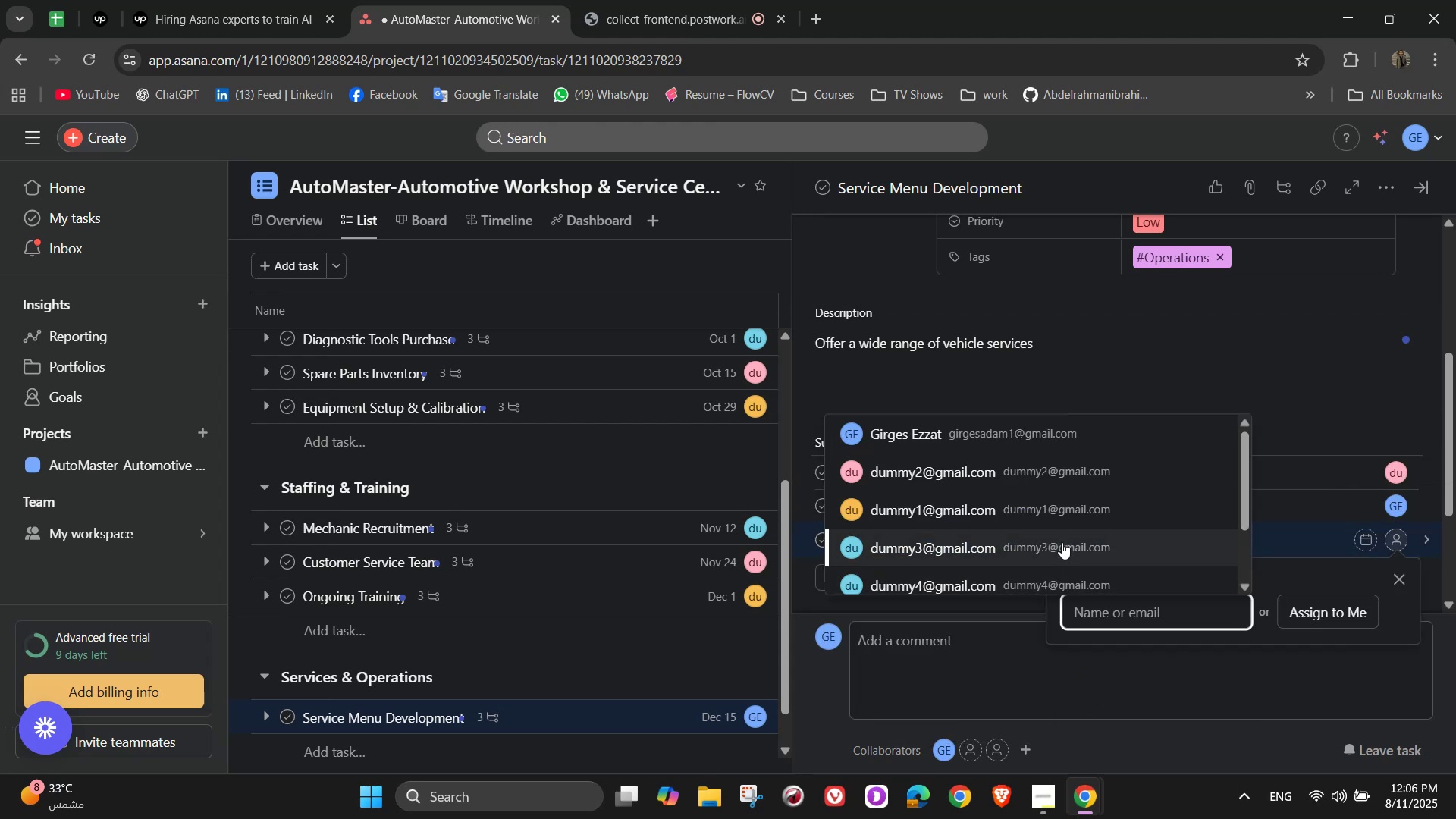 
left_click([1062, 544])
 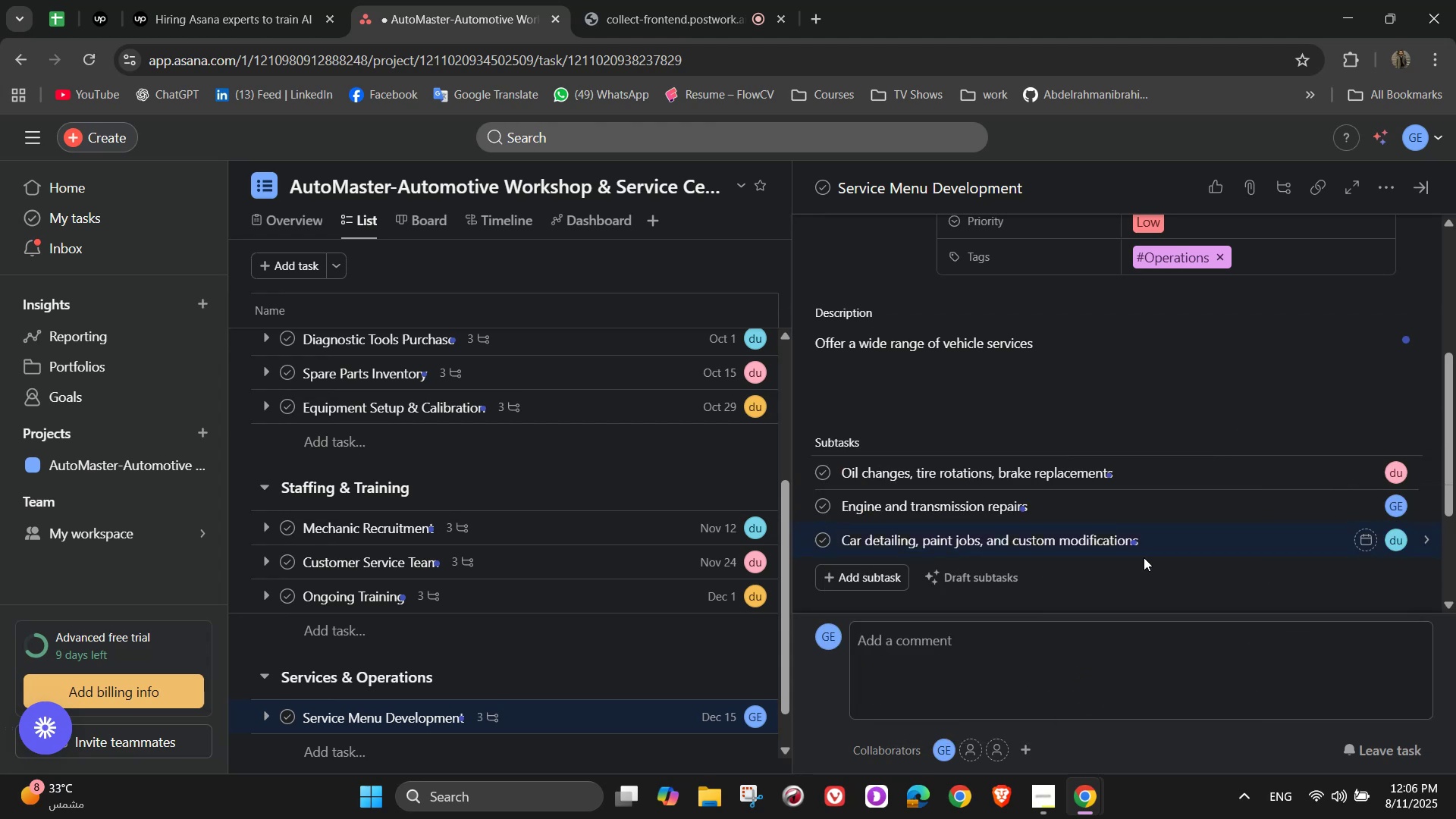 
scroll: coordinate [1149, 563], scroll_direction: down, amount: 1.0
 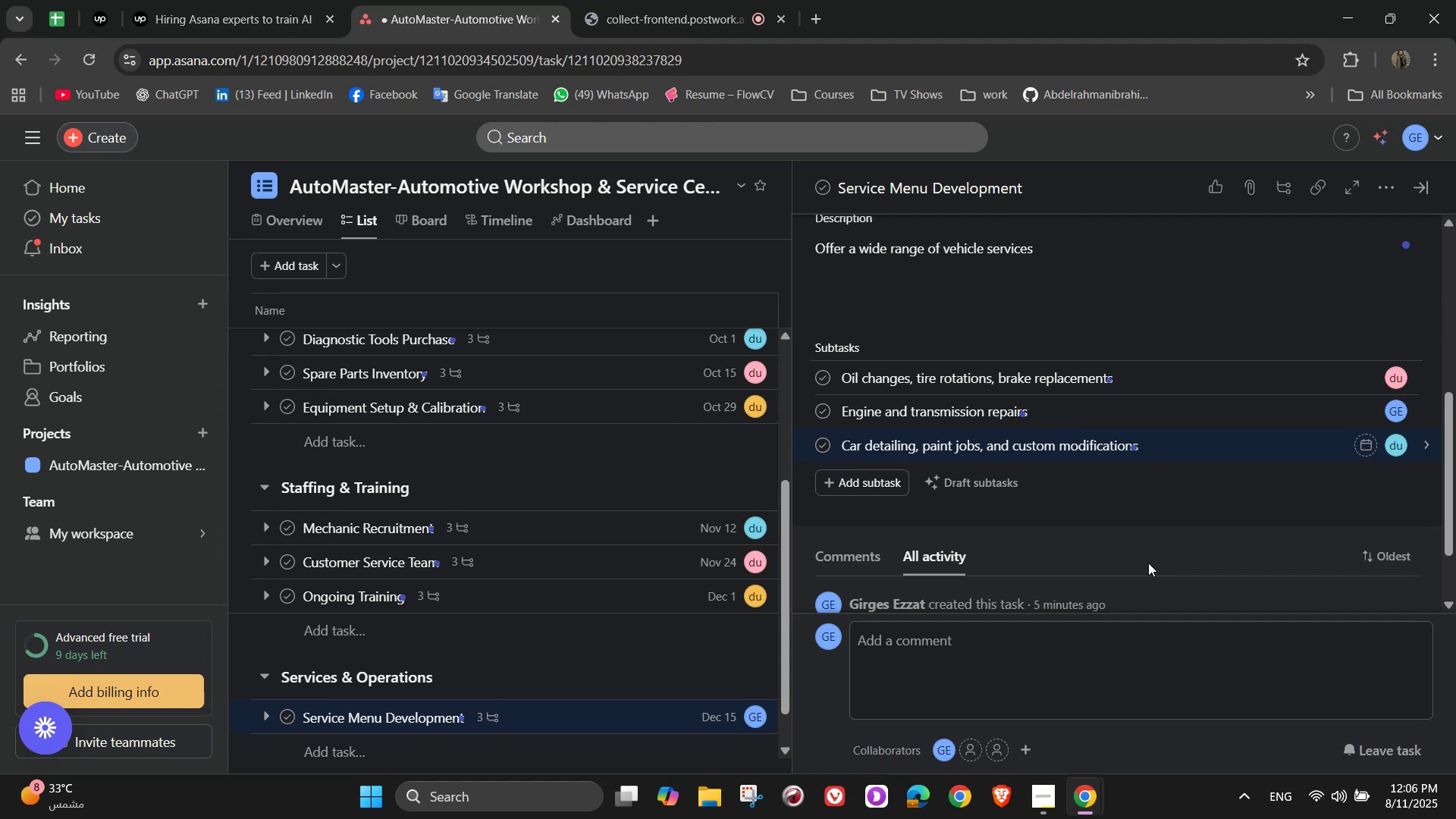 
wait(12.48)
 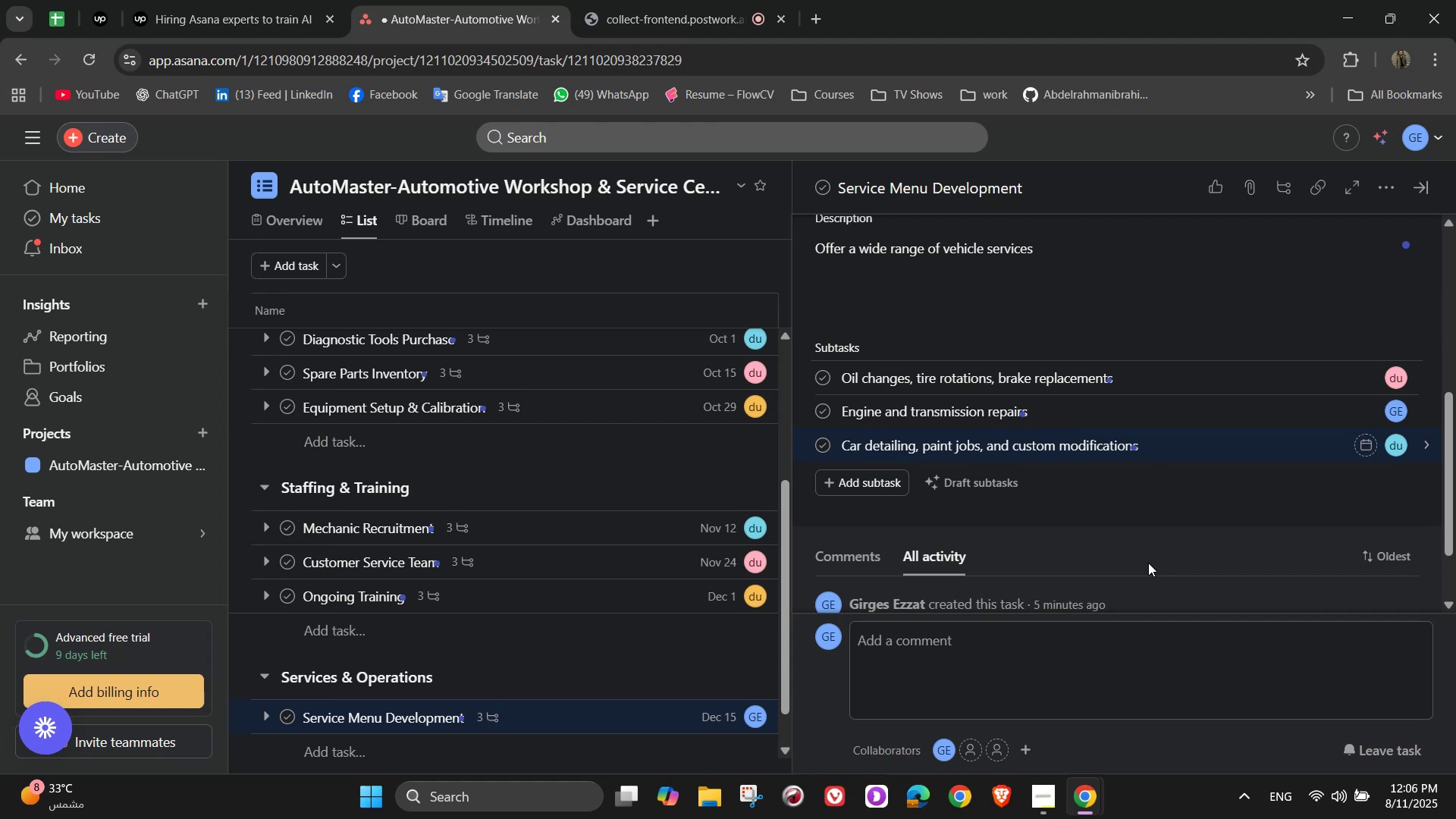 
scroll: coordinate [1148, 563], scroll_direction: up, amount: 7.0
 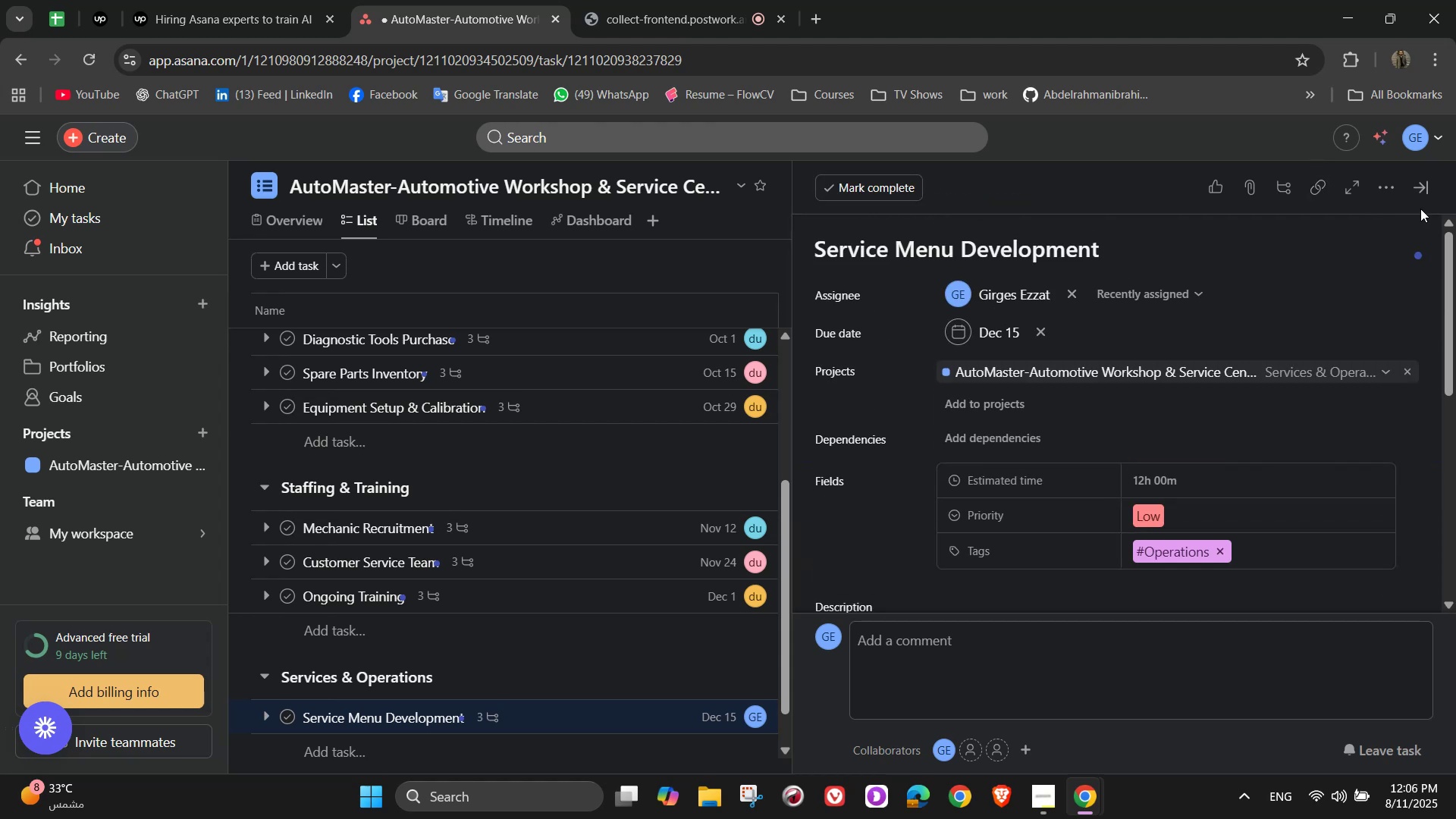 
left_click([1417, 199])
 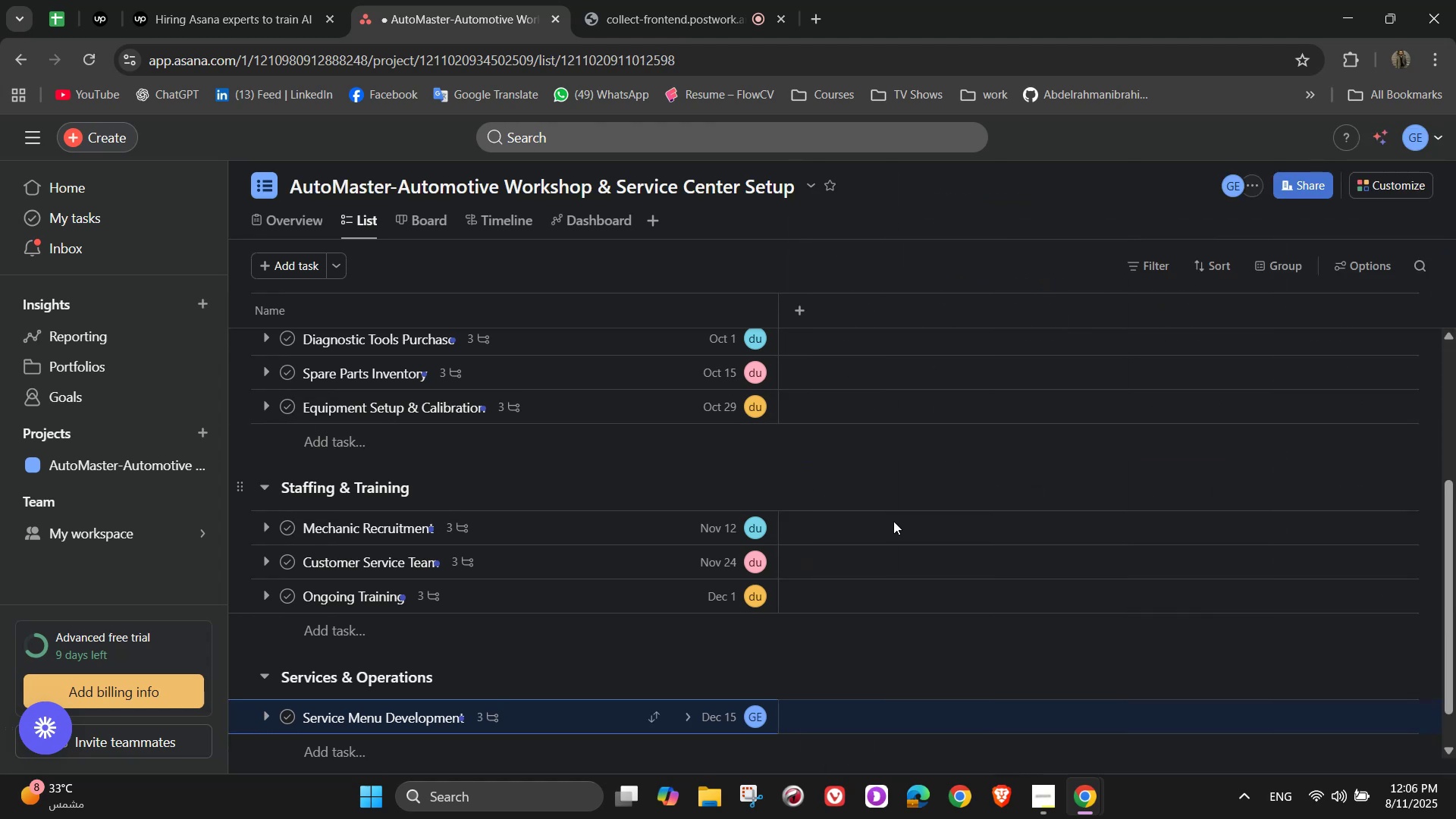 
scroll: coordinate [779, 622], scroll_direction: down, amount: 2.0
 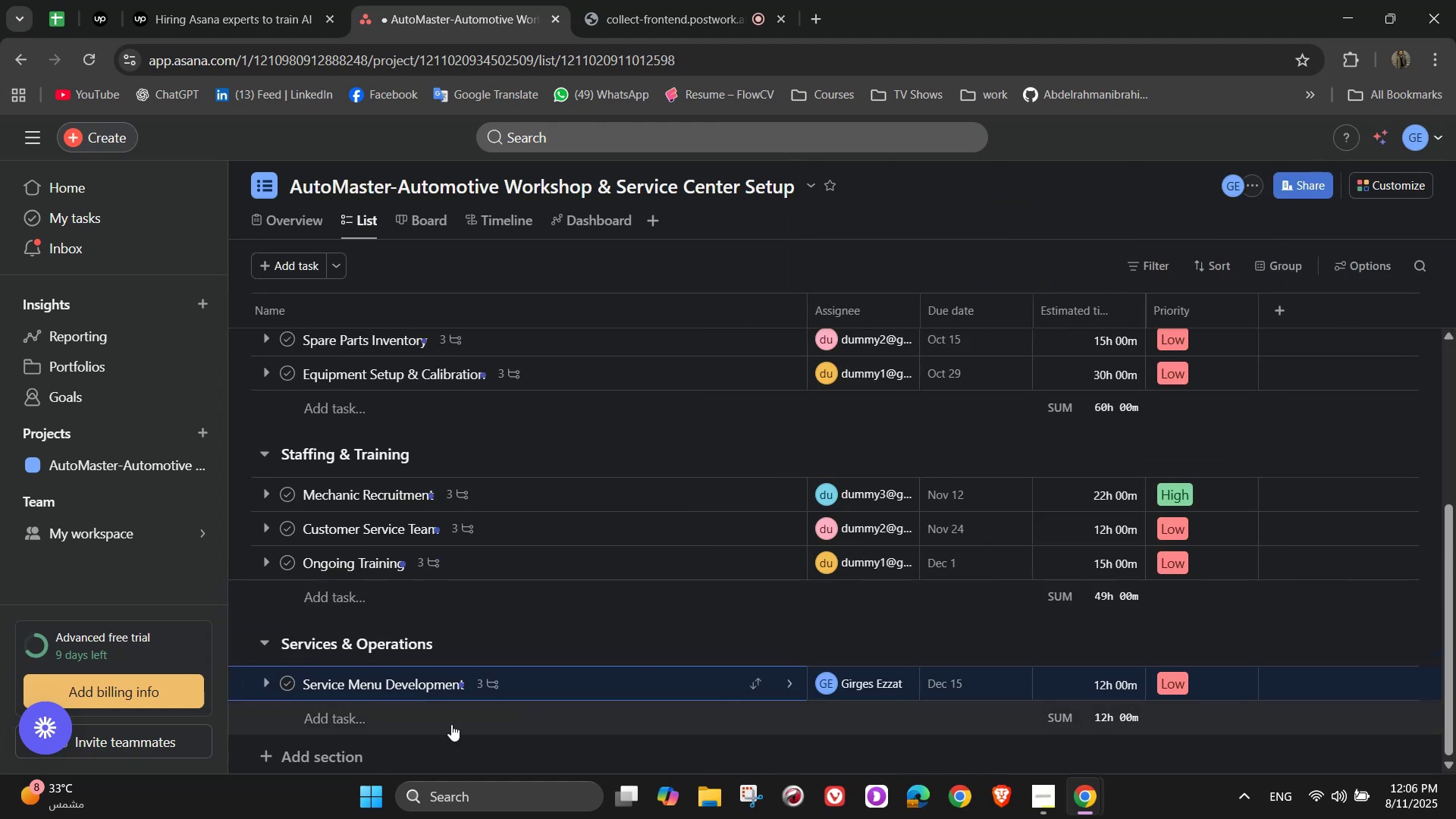 
left_click([451, 724])
 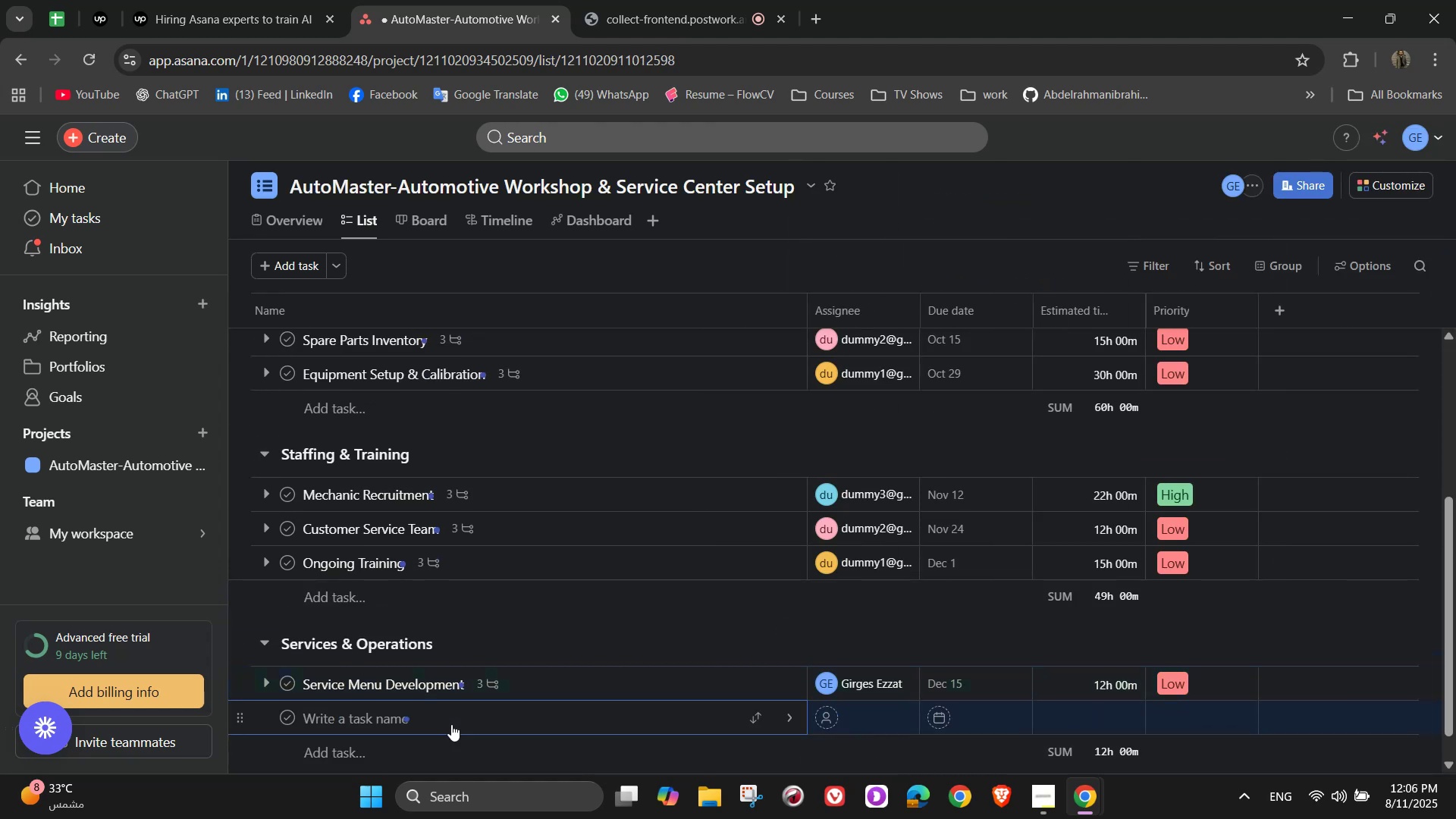 
type(Workk)
key(Backspace)
type(floe)
key(Backspace)
type(w & Job Scheduling)
 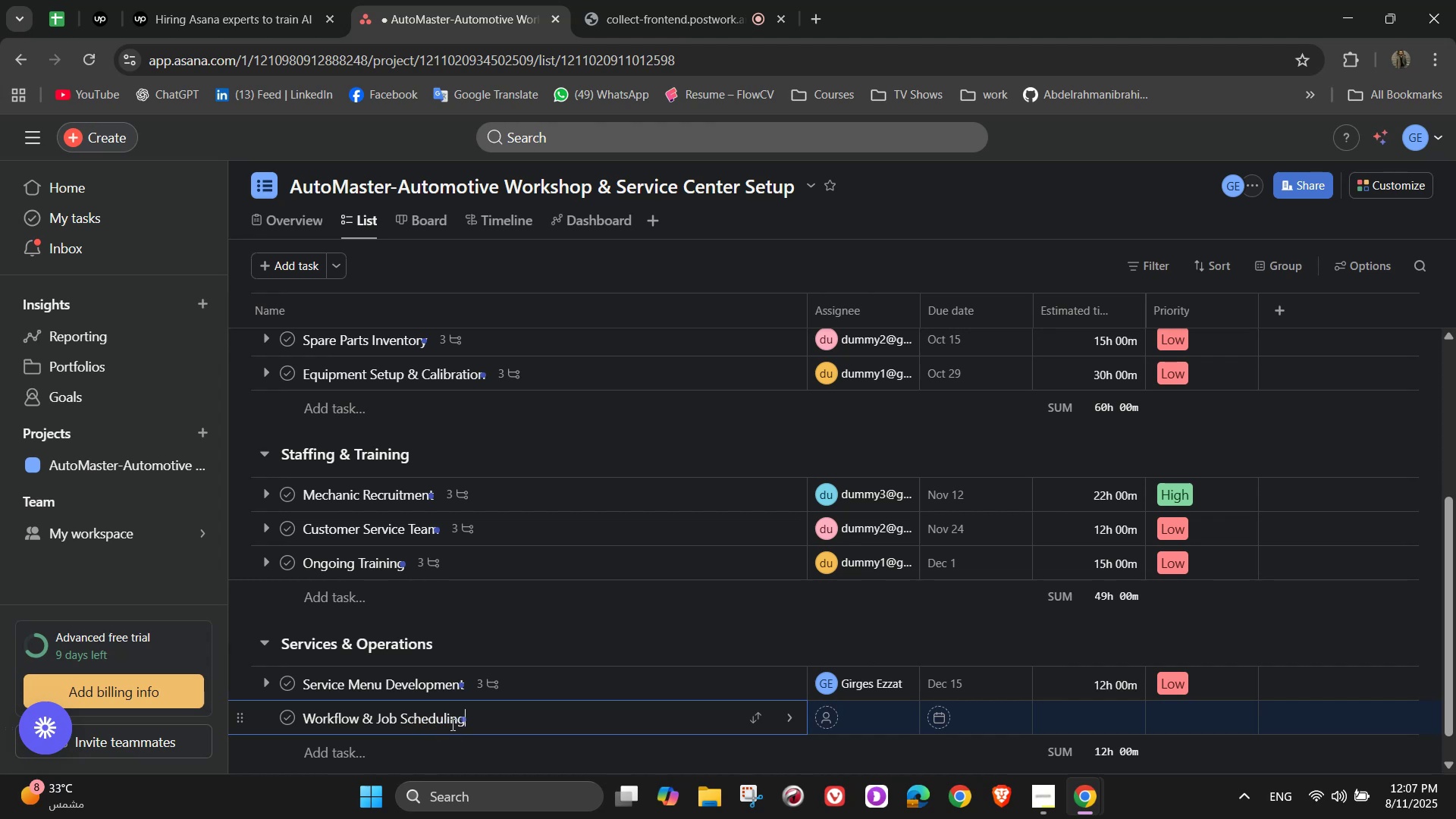 
left_click([796, 716])
 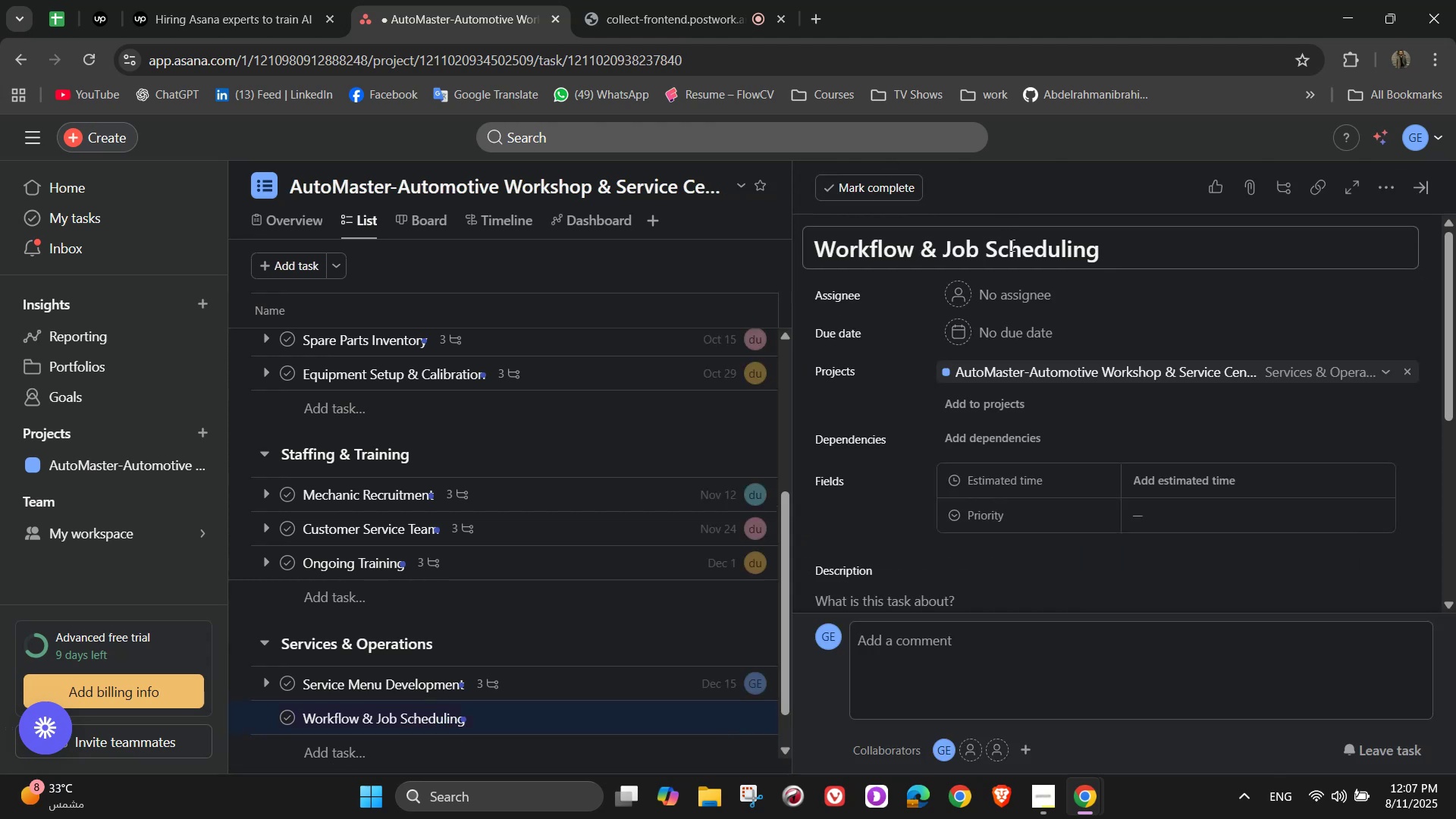 
left_click([1031, 286])
 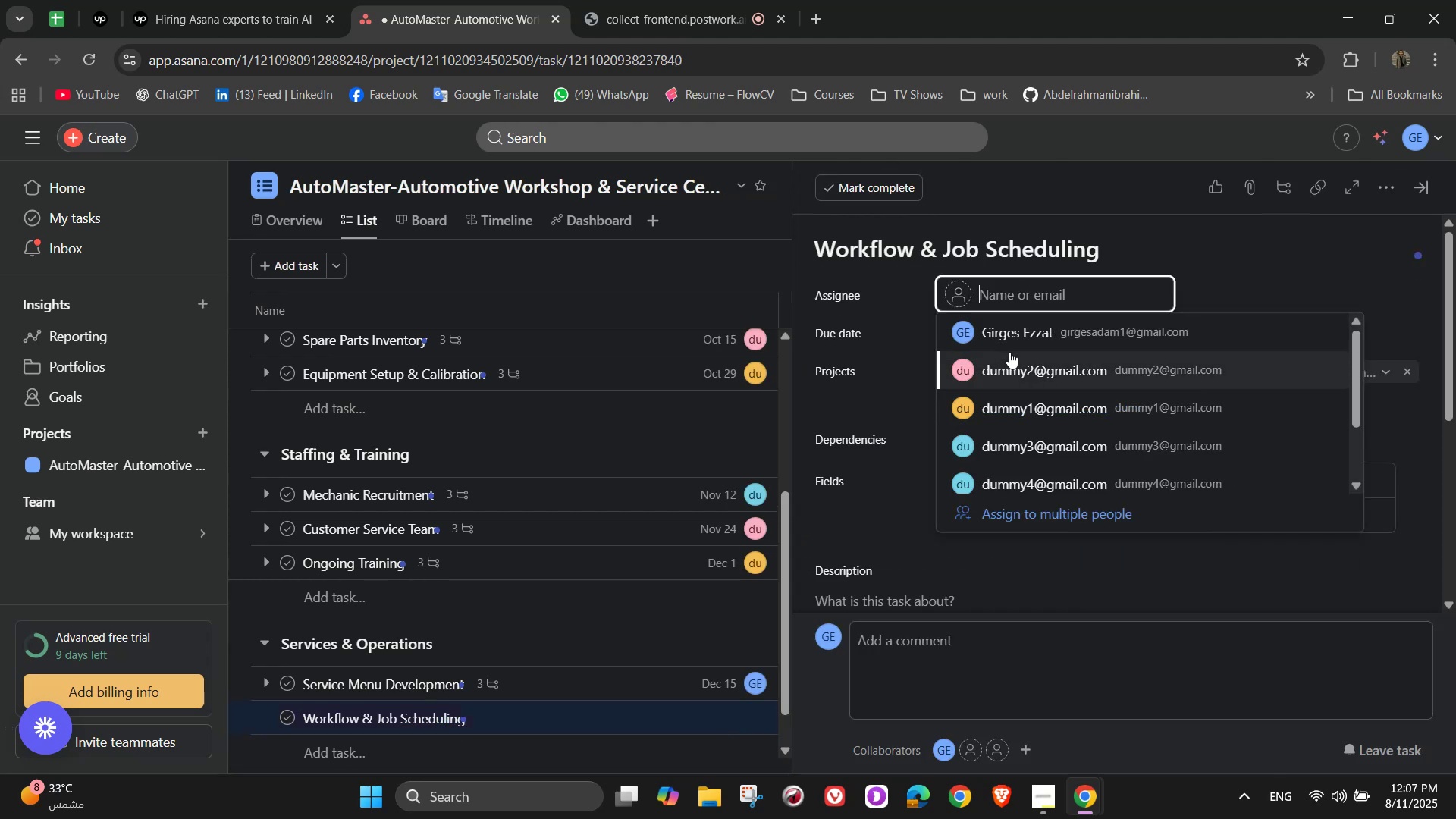 
left_click([1010, 356])
 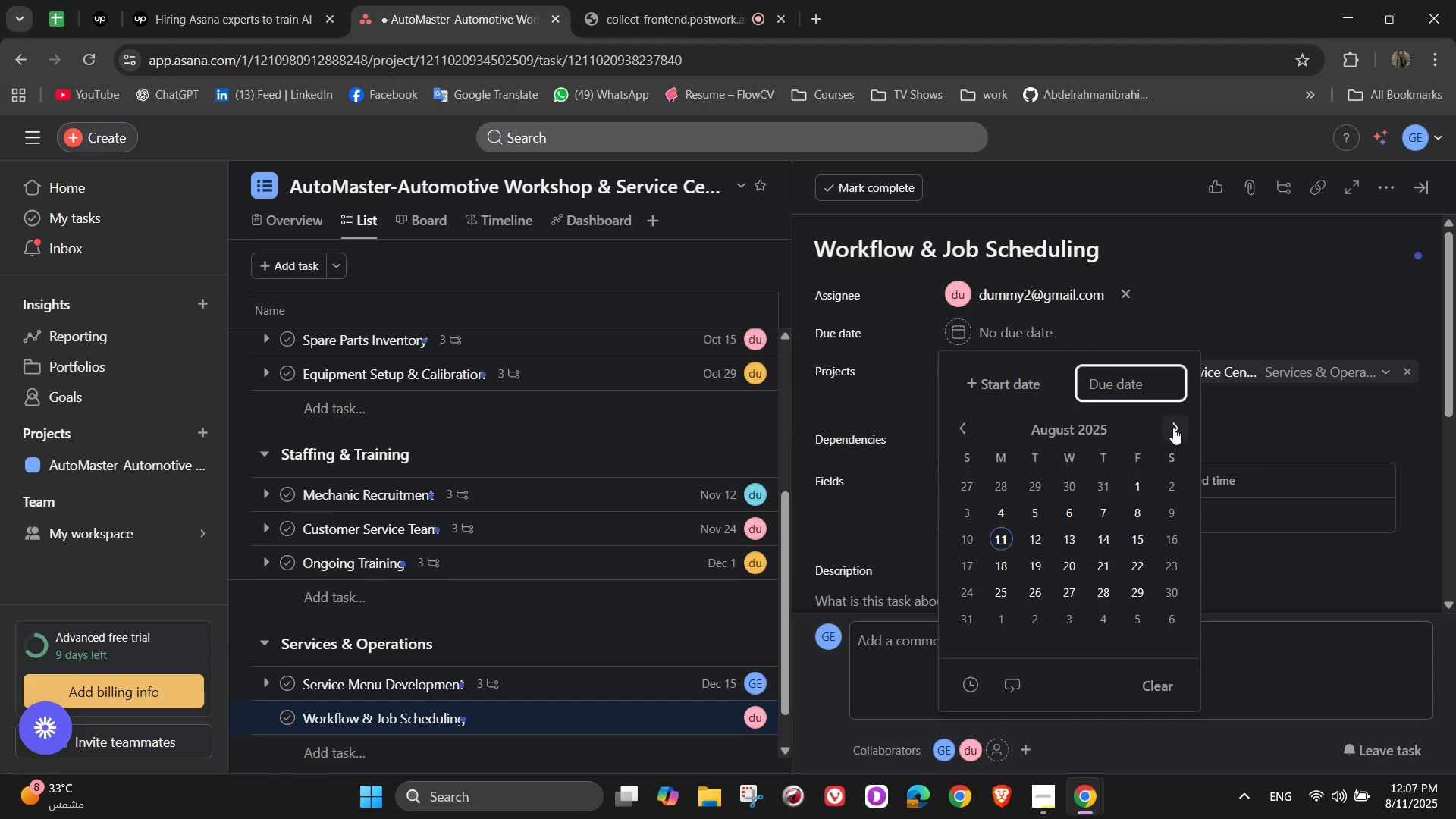 
double_click([1173, 428])
 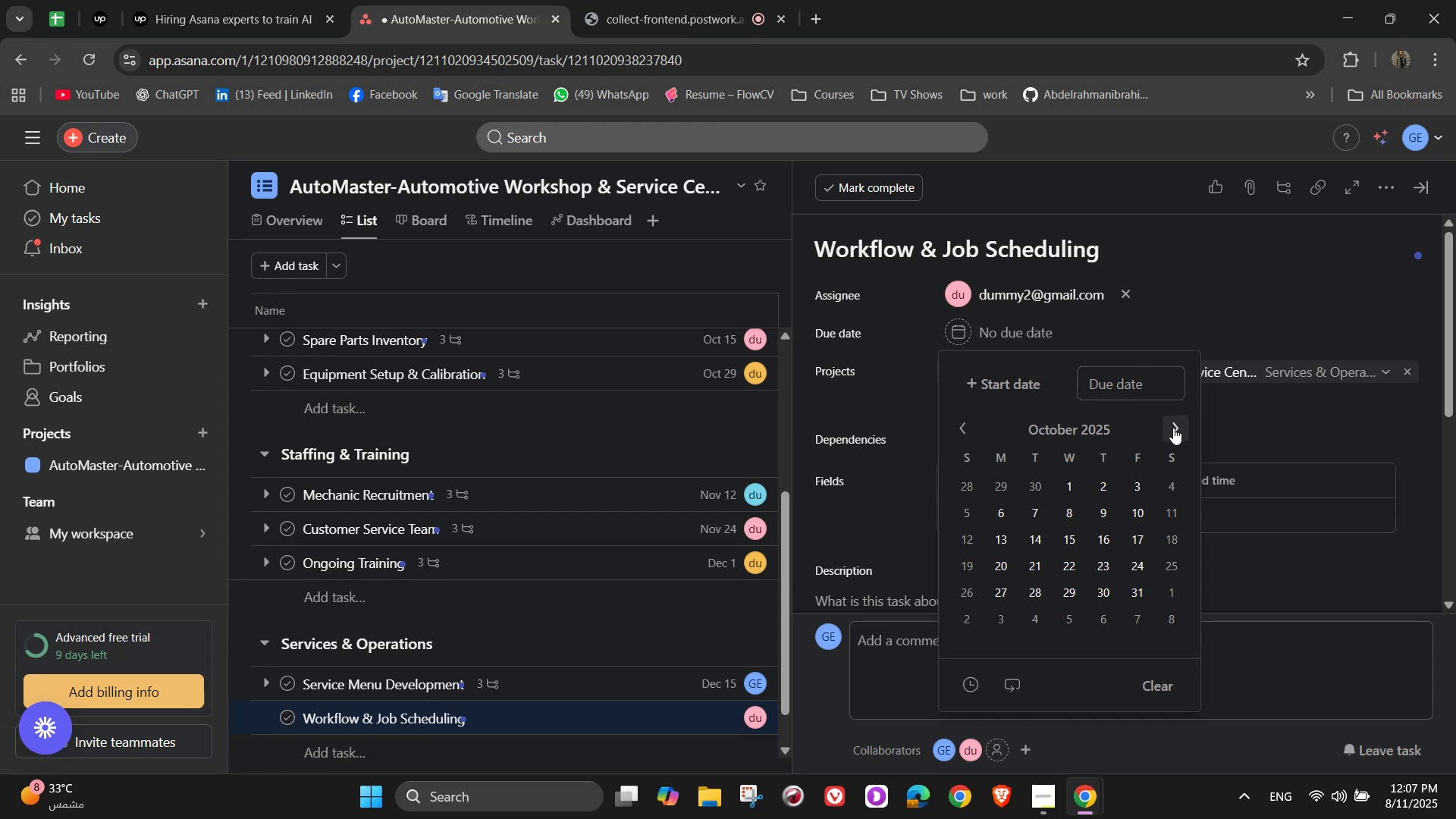 
left_click([1173, 428])
 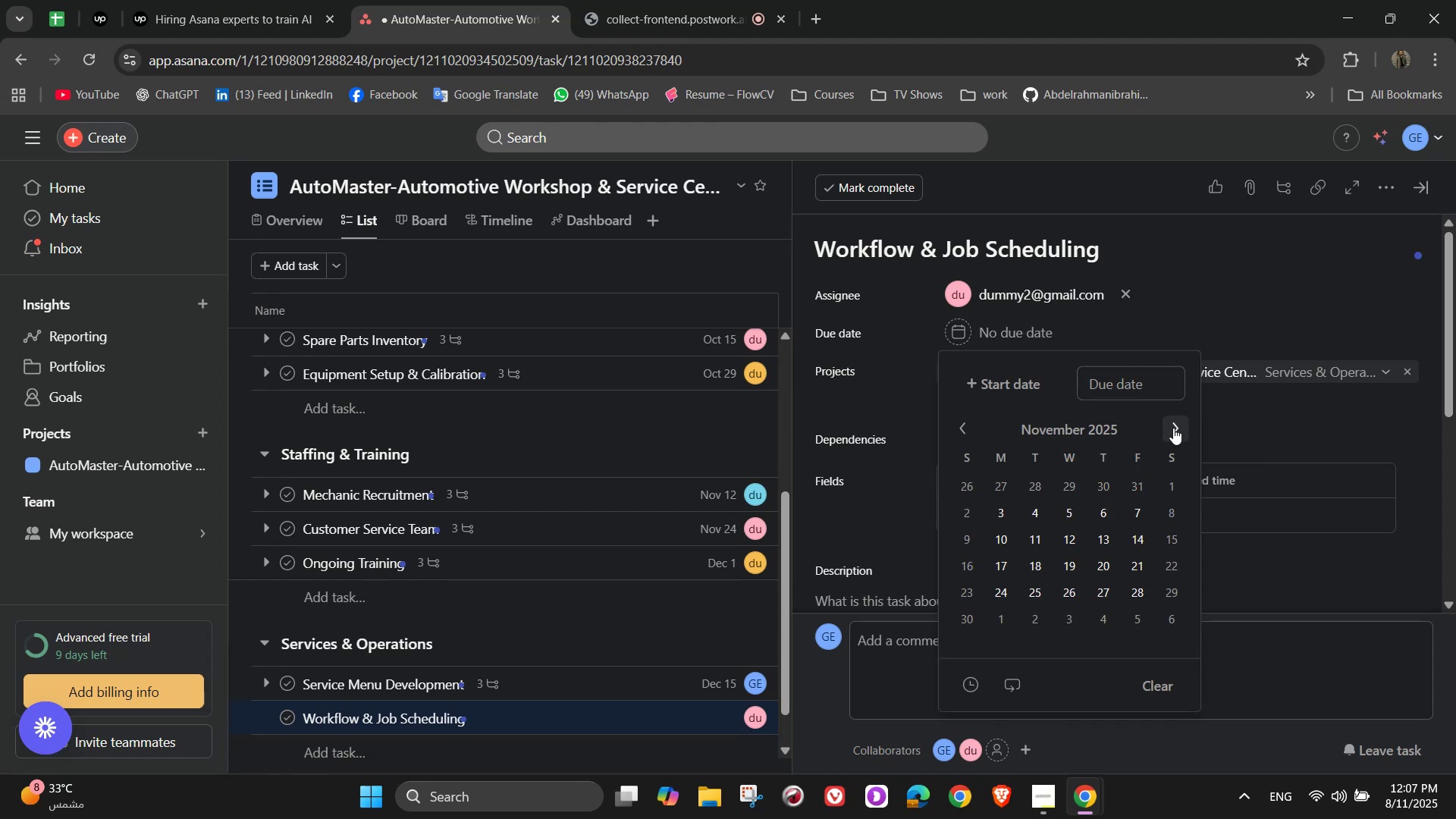 
left_click([1173, 428])
 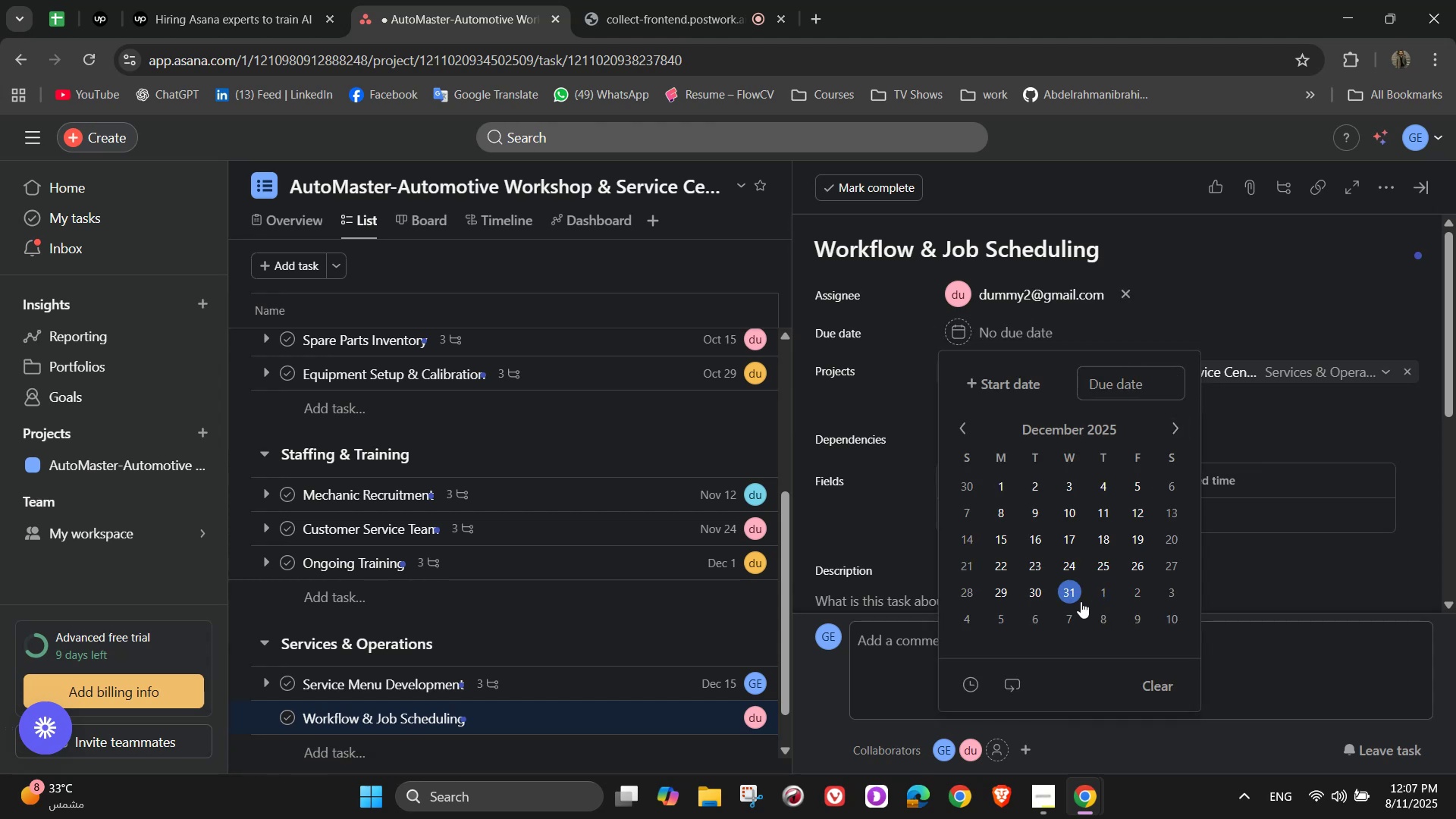 
left_click([1080, 586])
 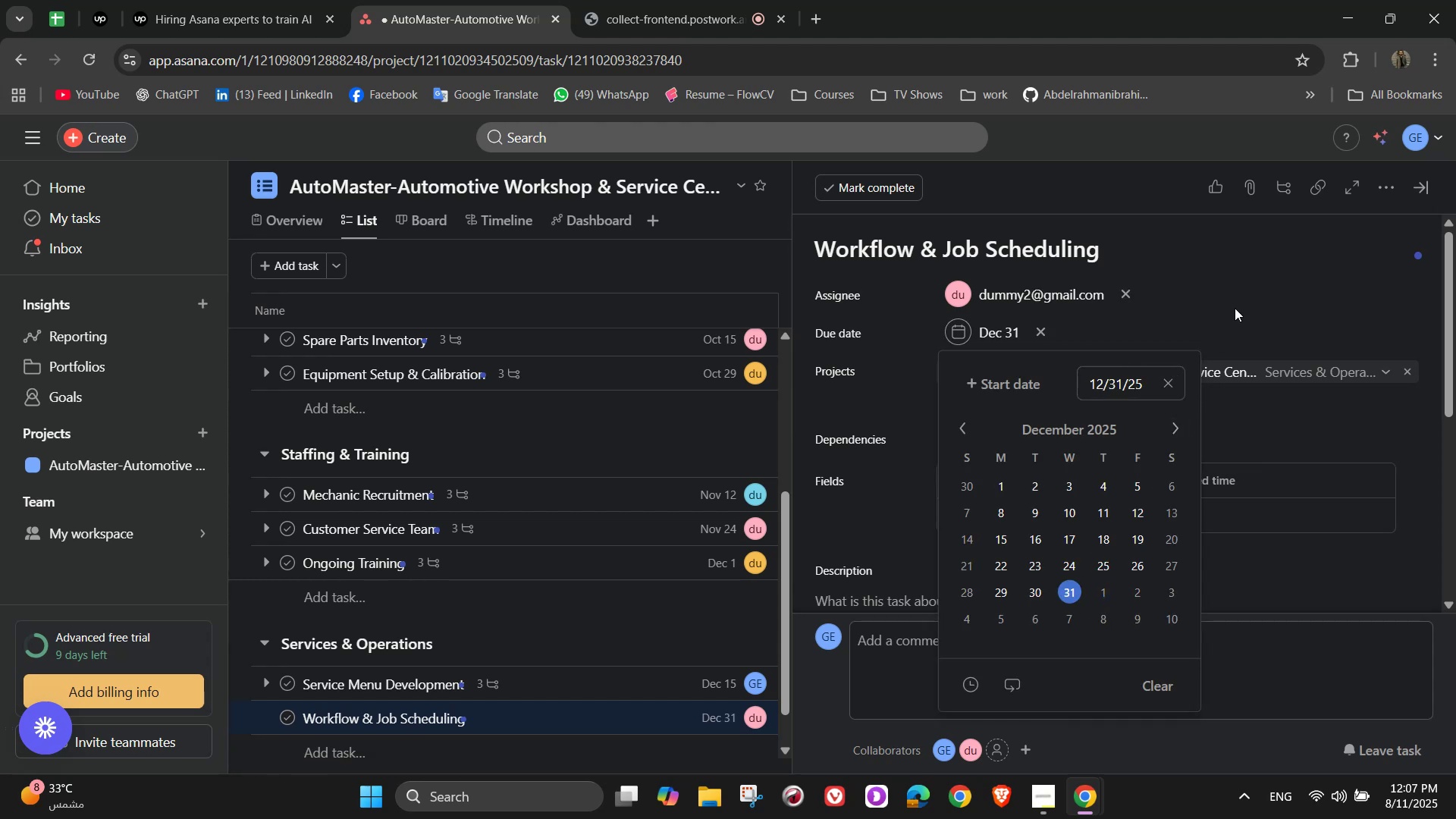 
left_click([1235, 306])
 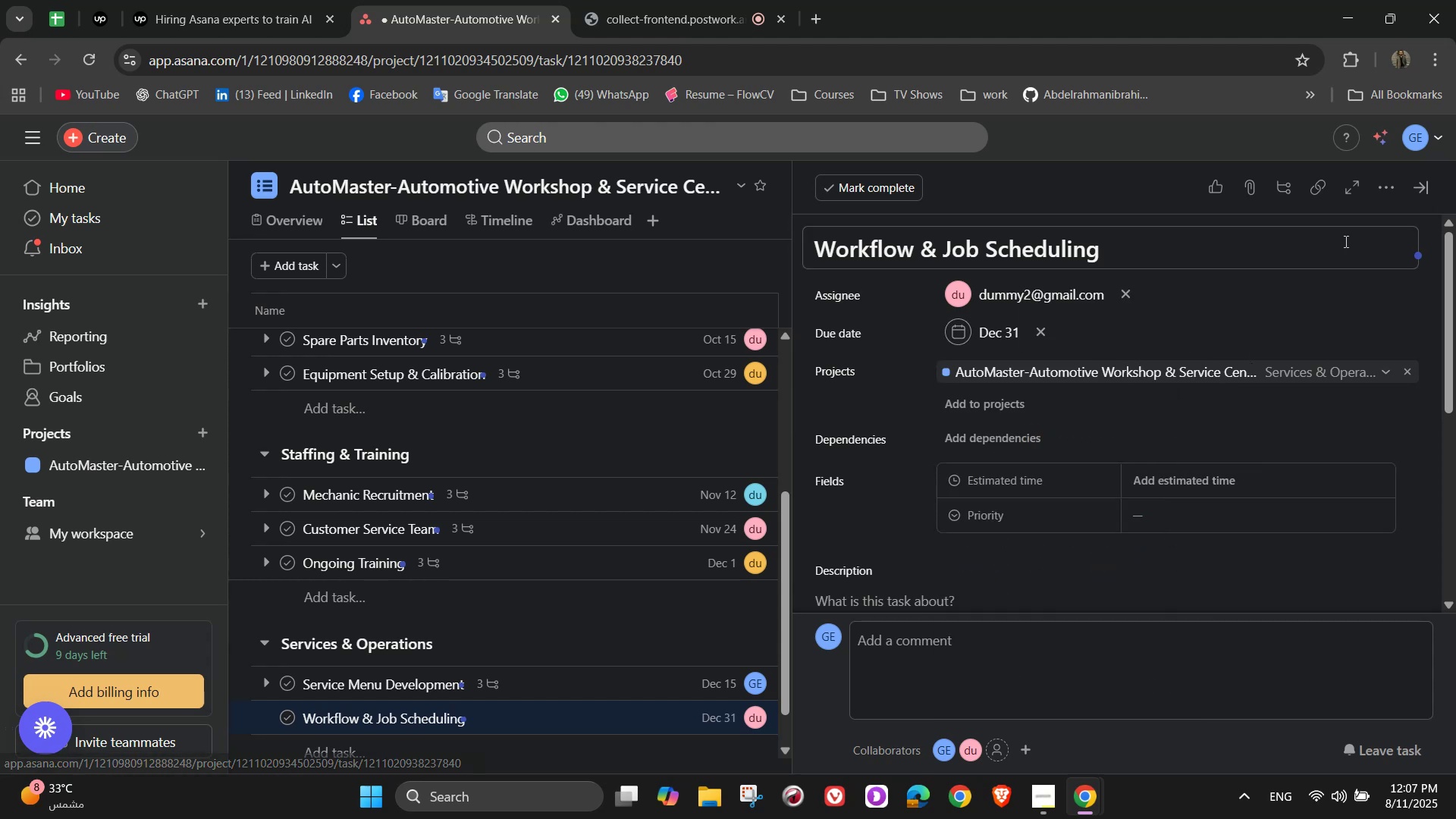 
left_click([1383, 183])
 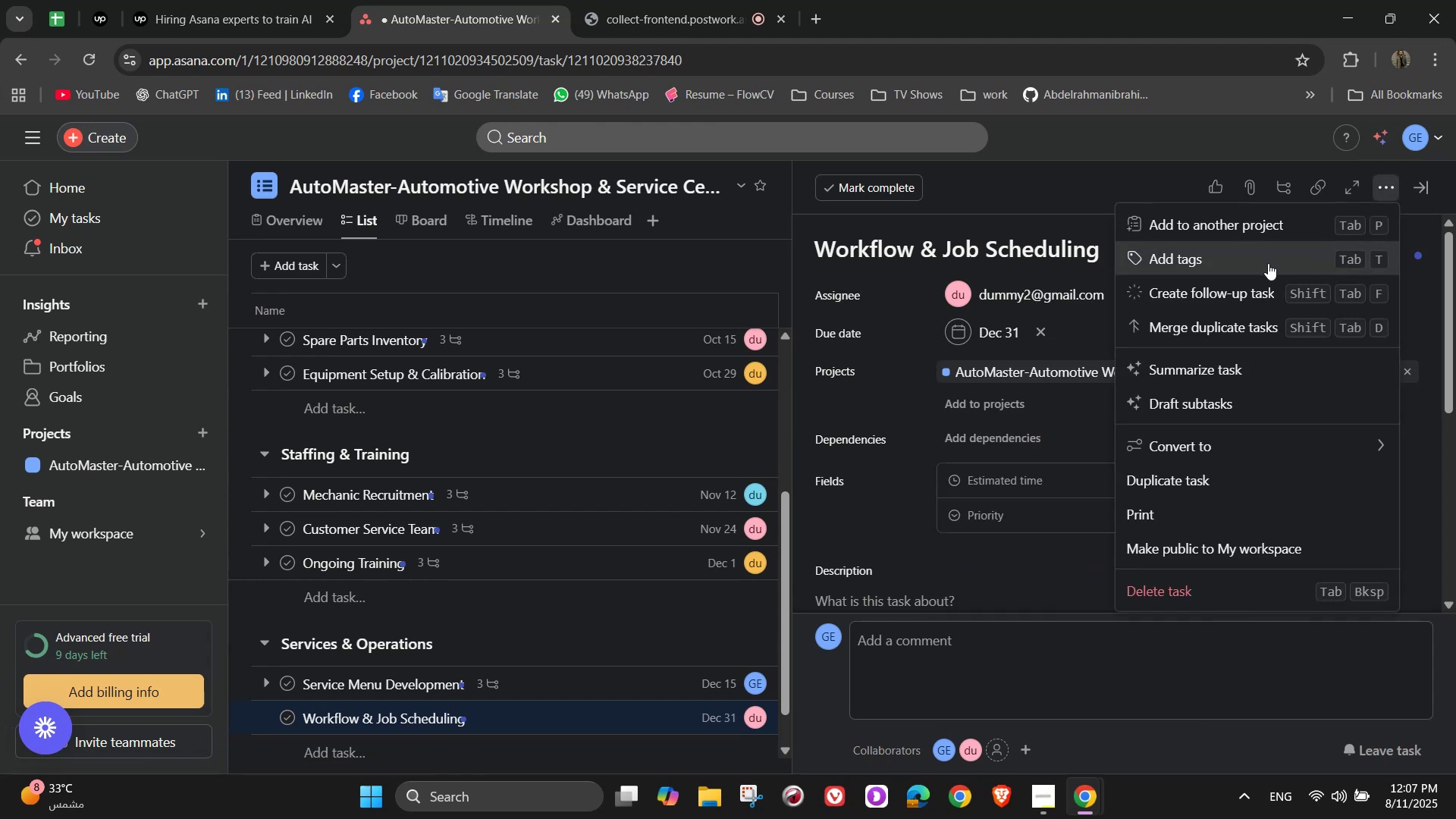 
double_click([1268, 263])
 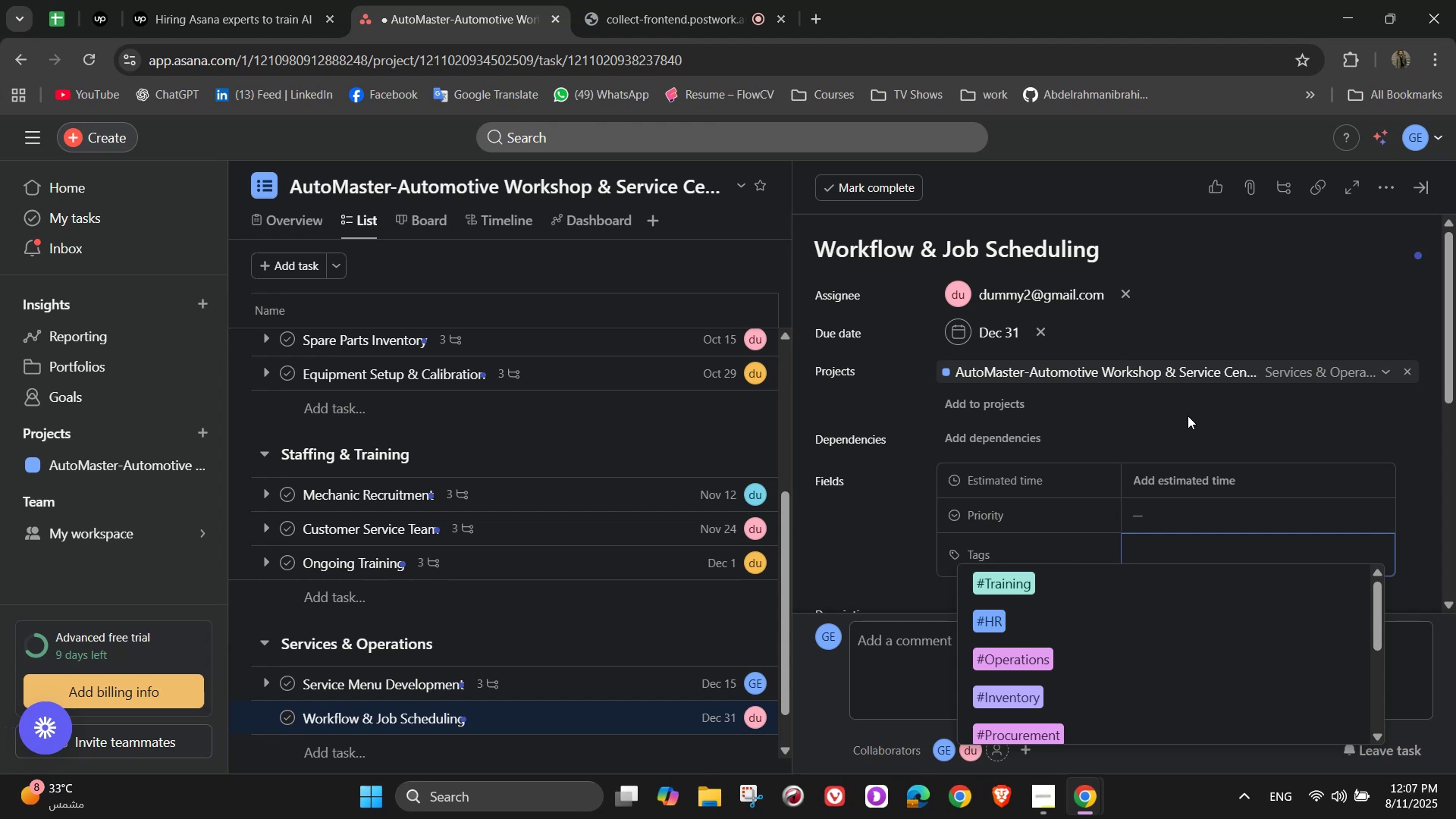 
key(O)
 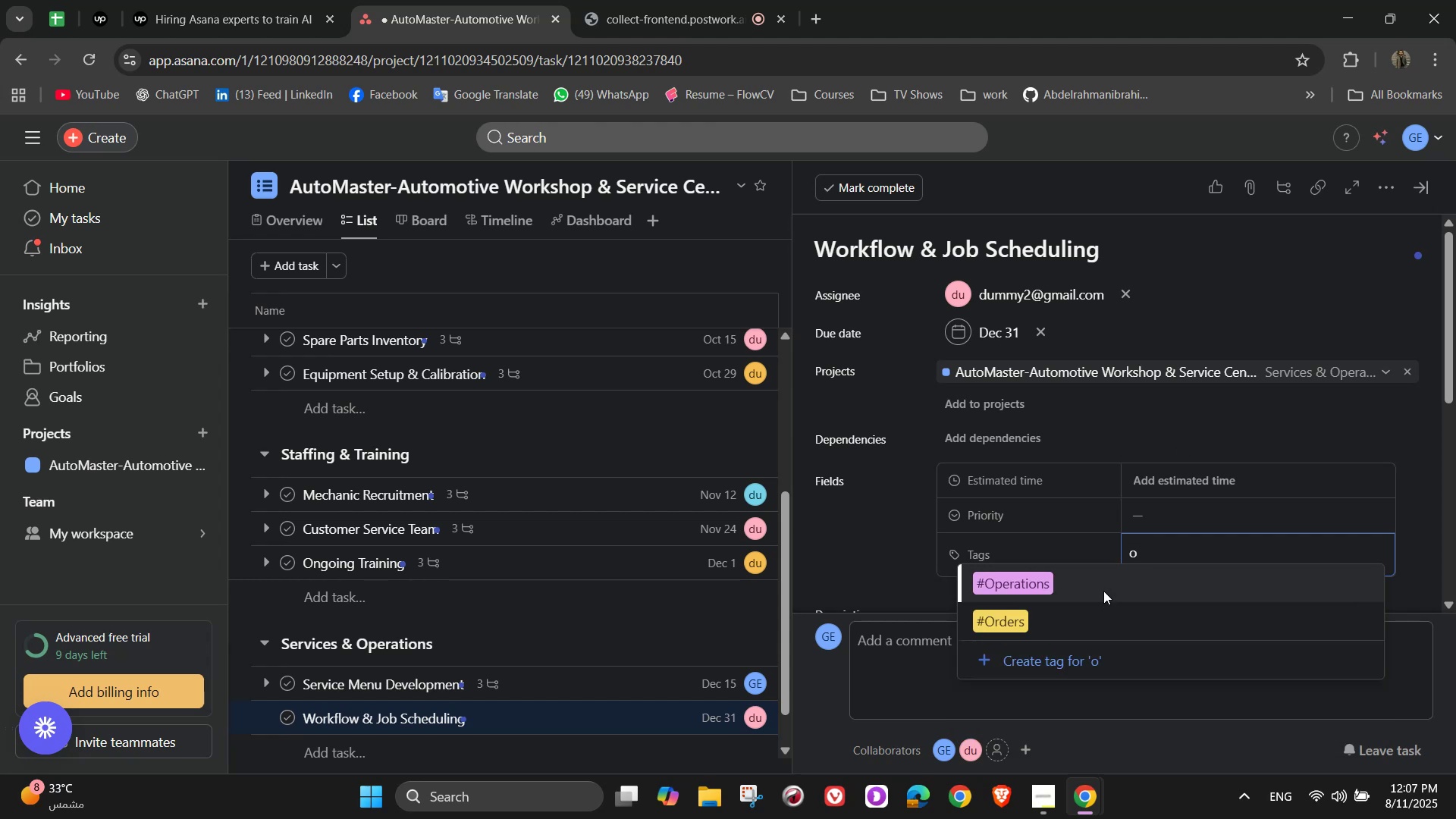 
left_click([1103, 592])
 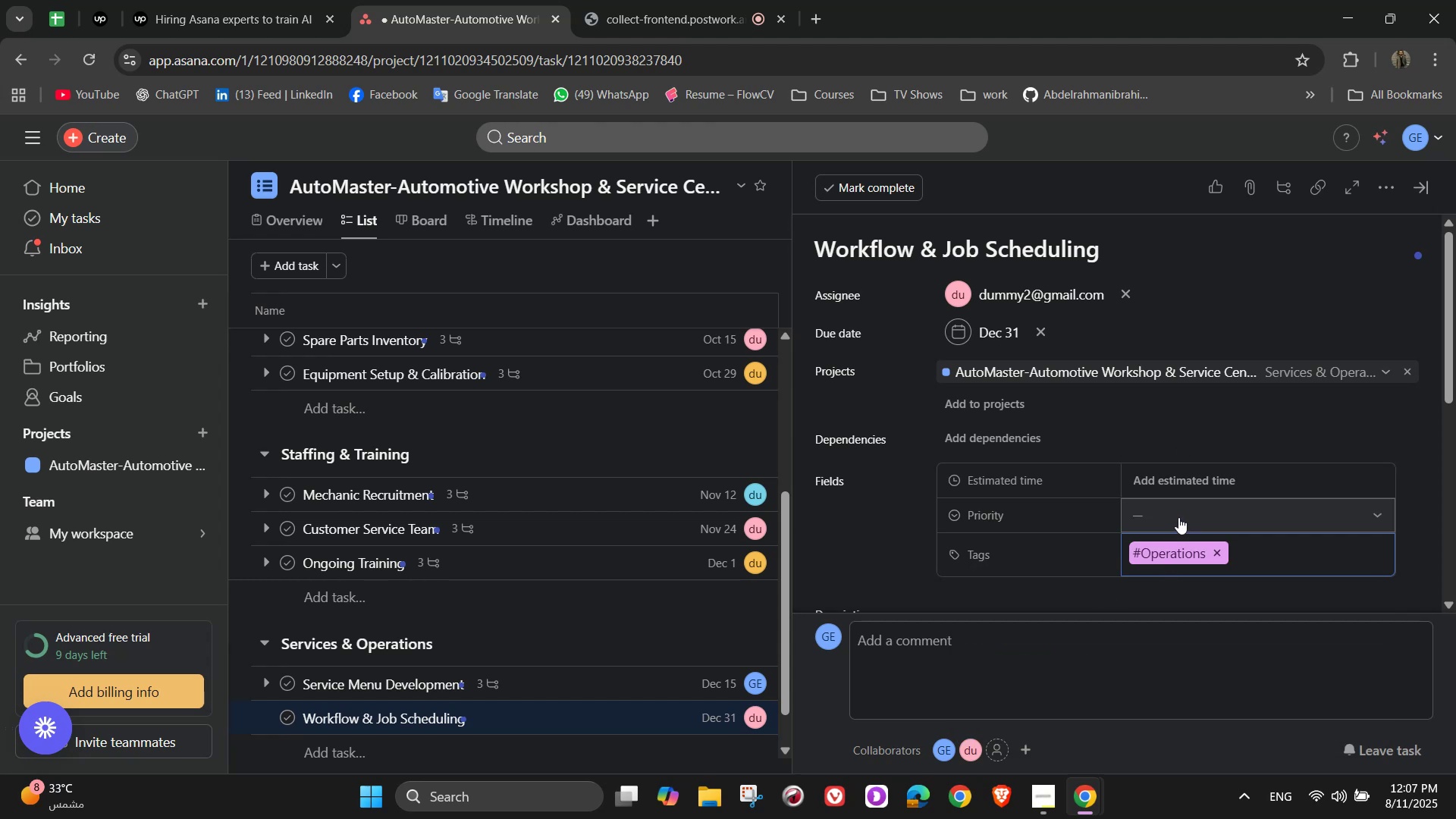 
left_click([1178, 517])
 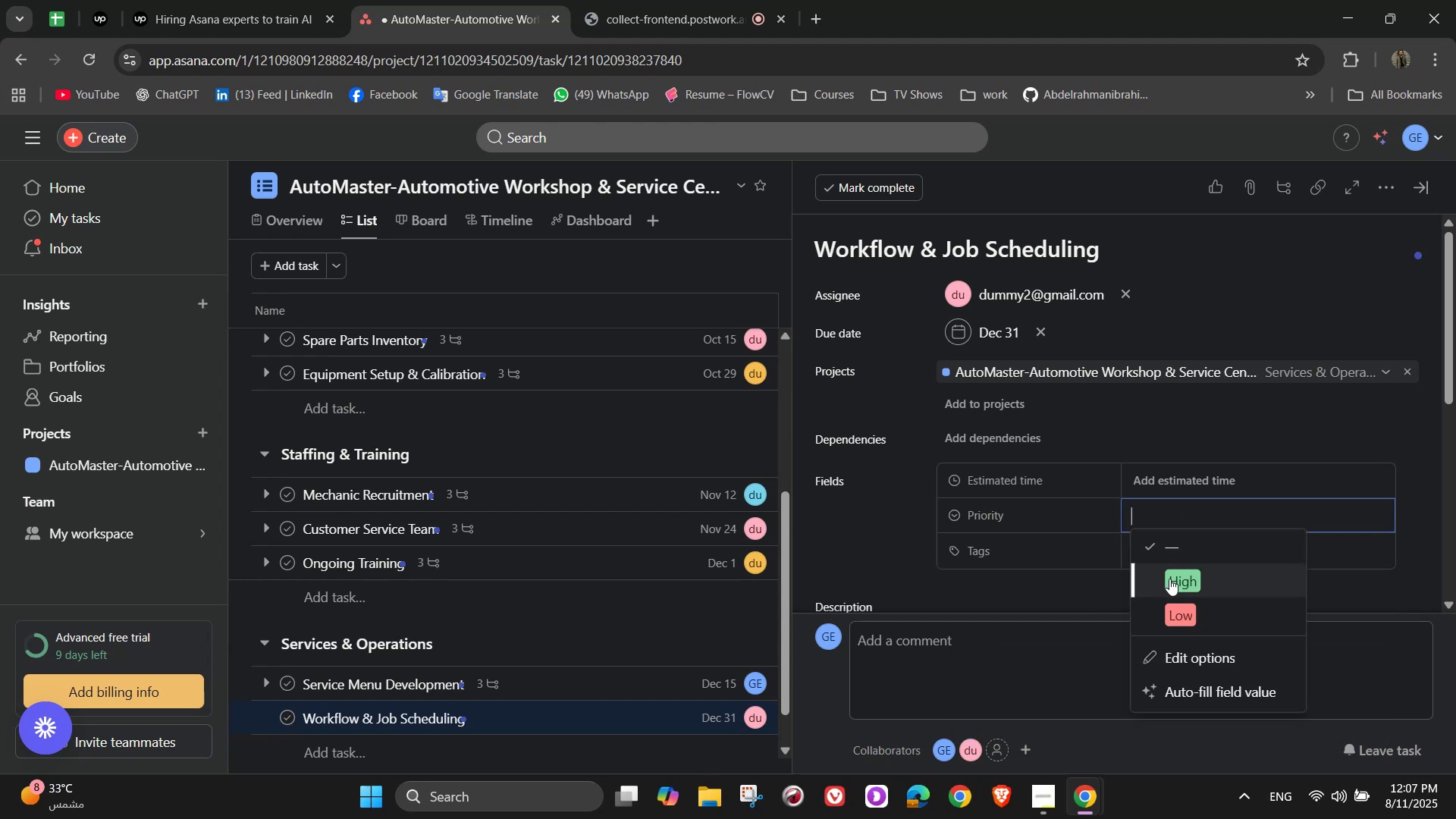 
left_click([1197, 607])
 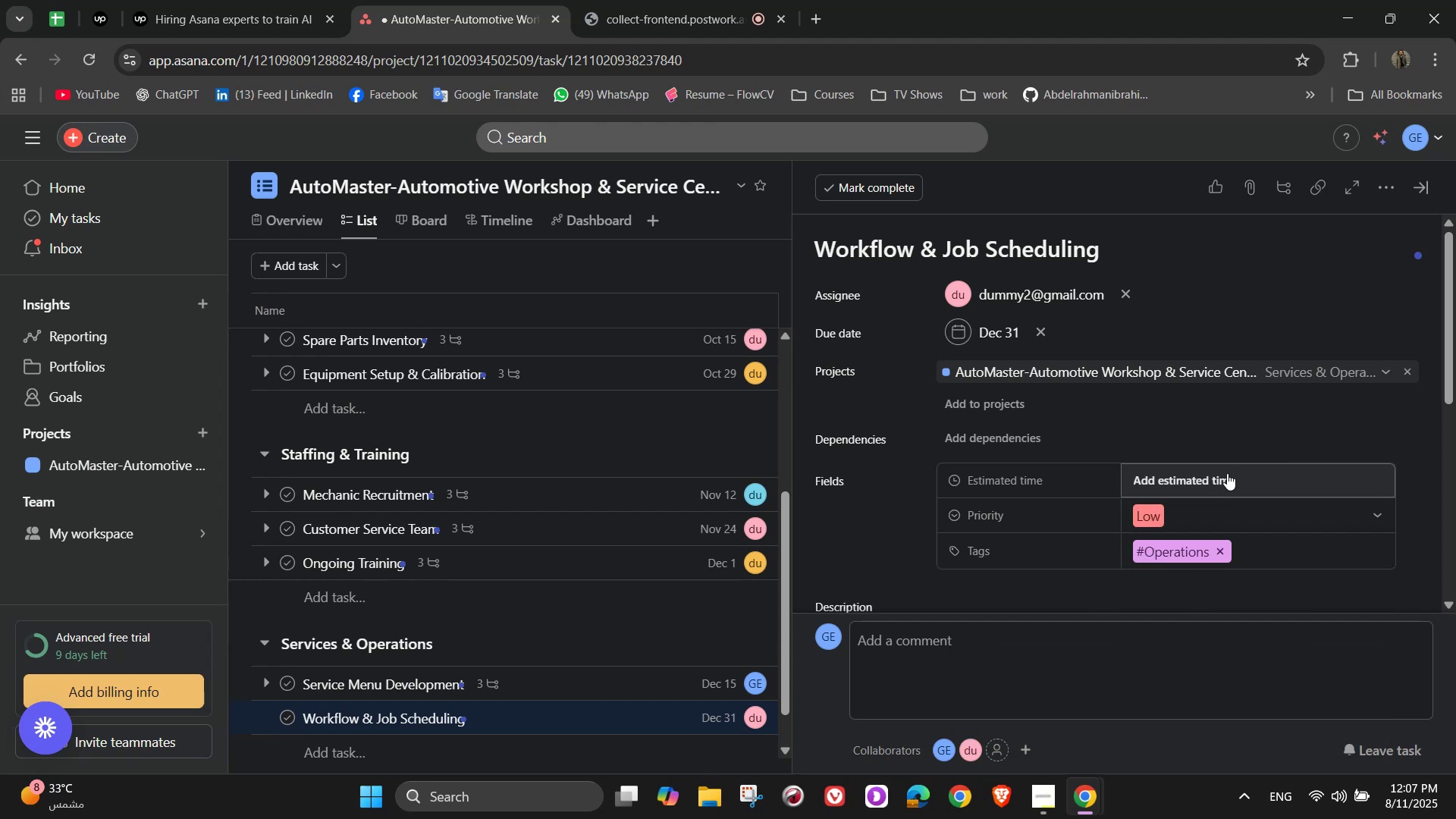 
left_click([1227, 472])
 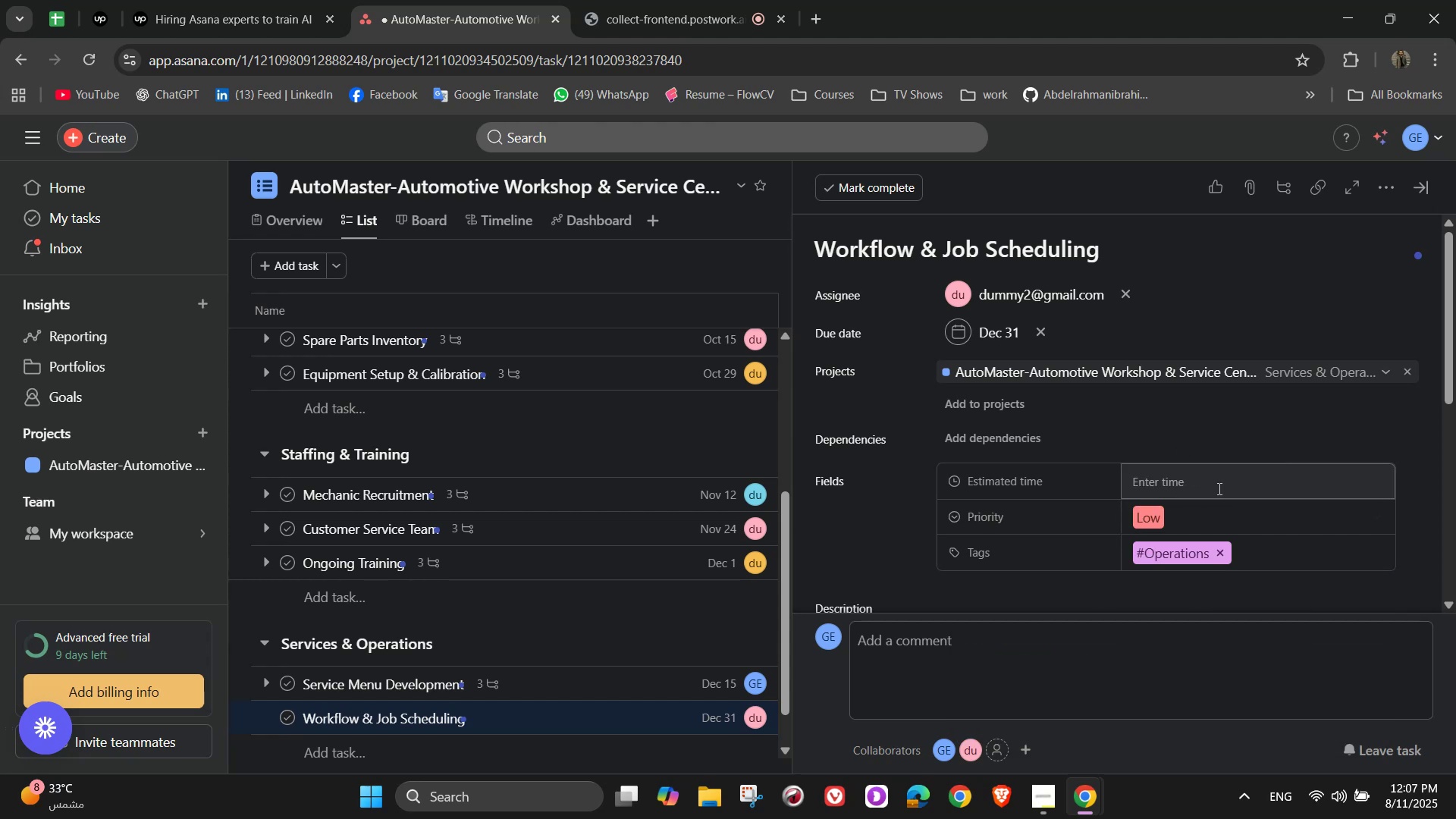 
left_click([1218, 488])
 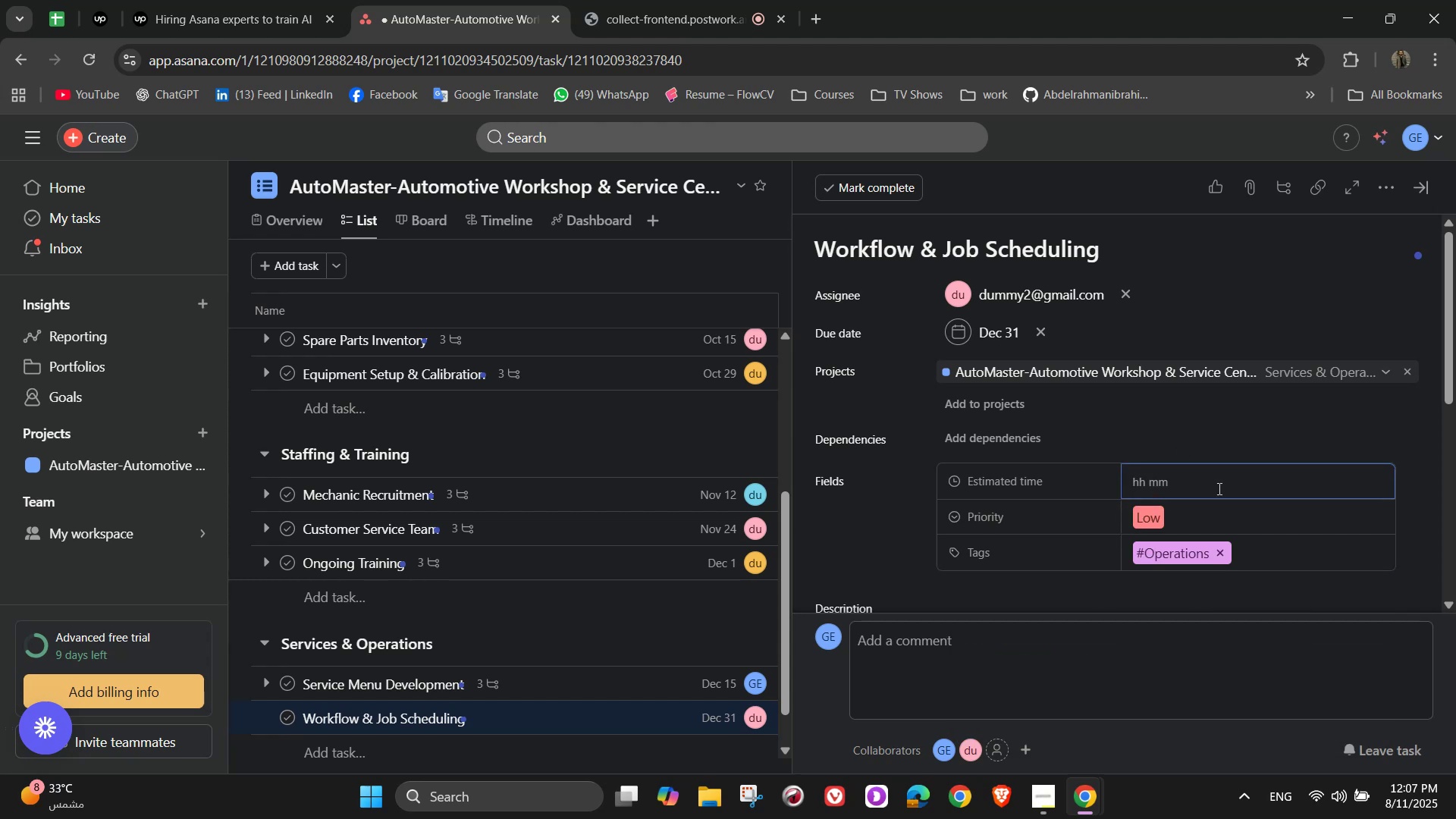 
key(Numpad2)
 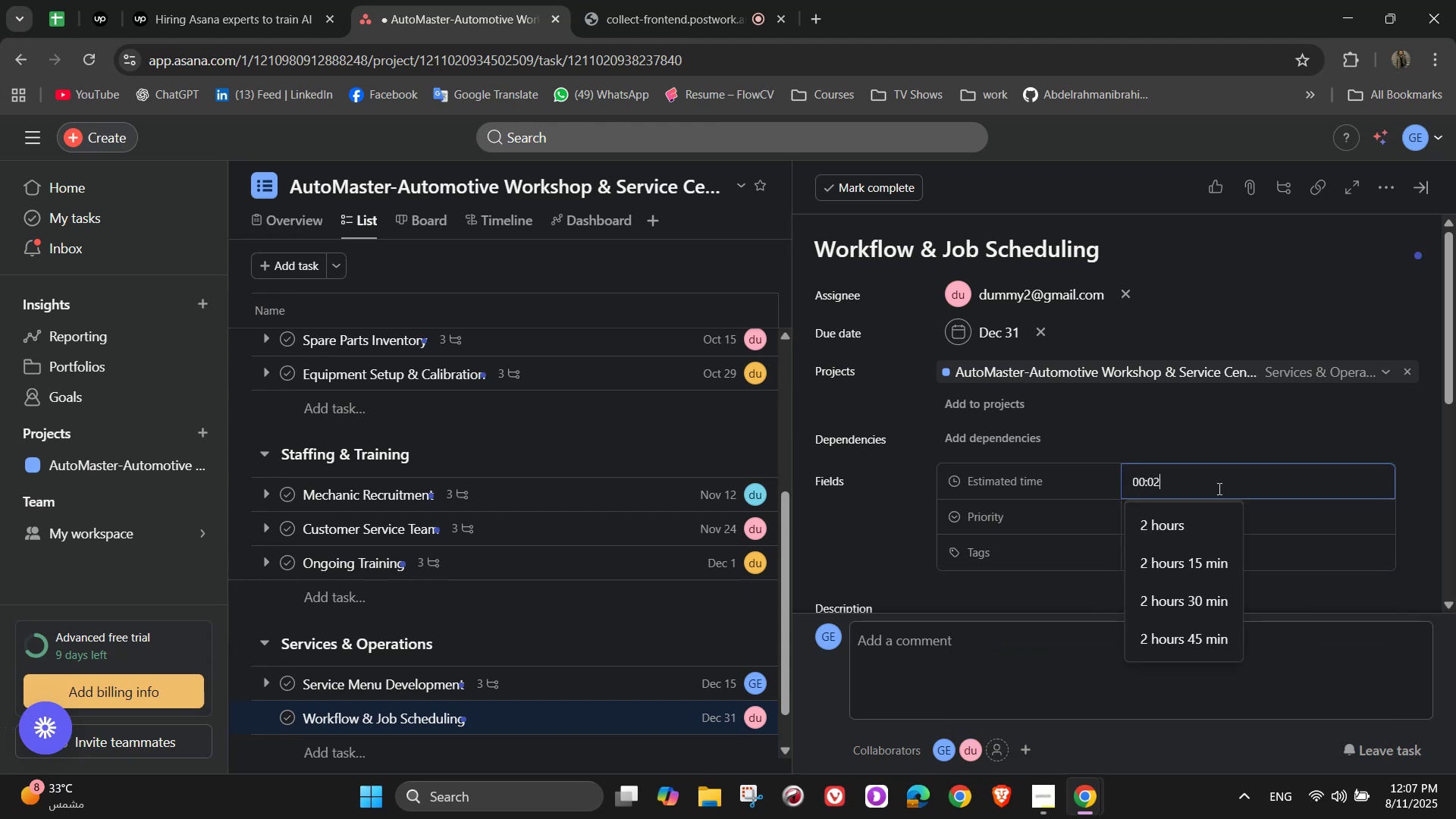 
key(Numpad0)
 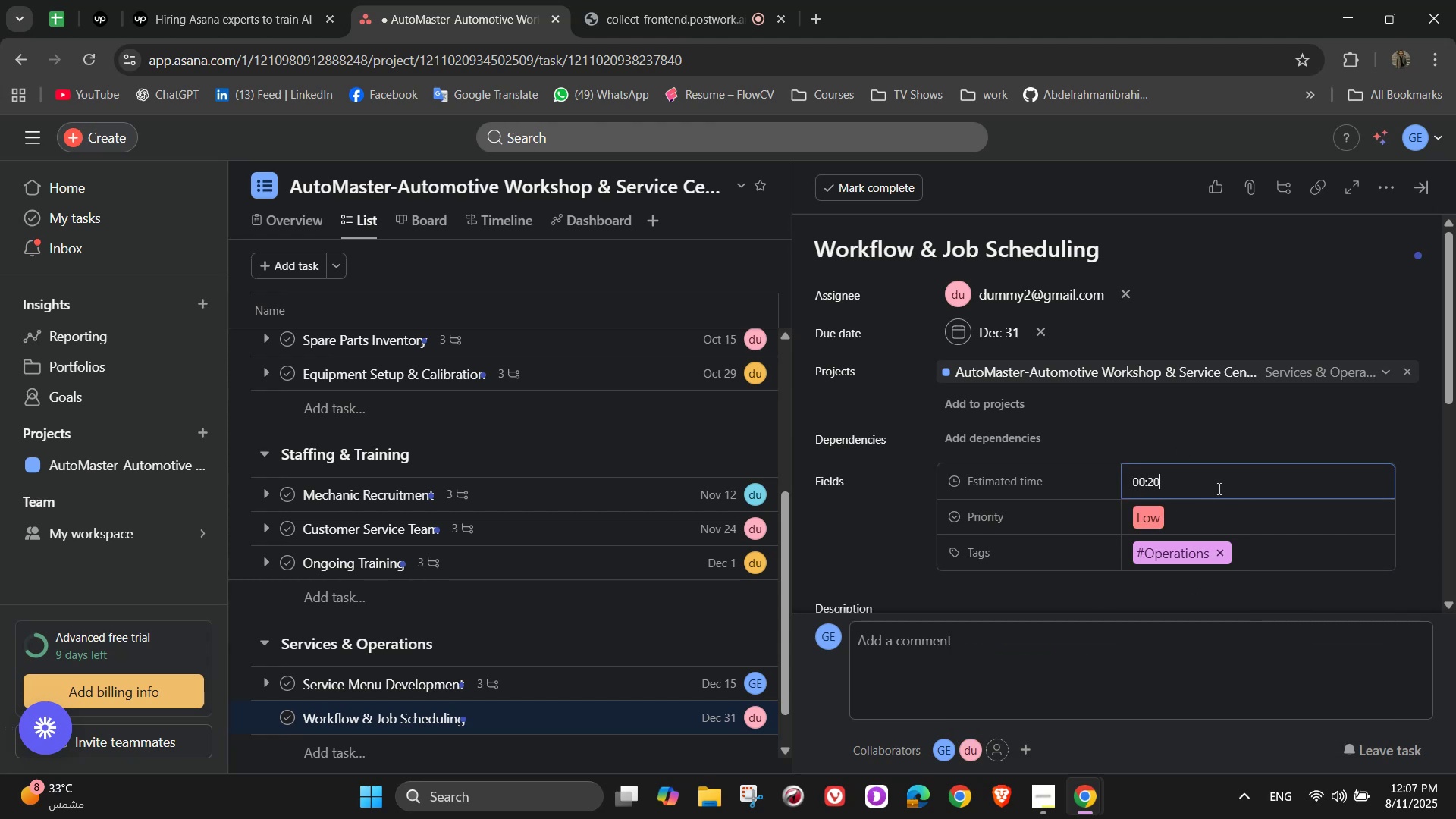 
key(Numpad0)
 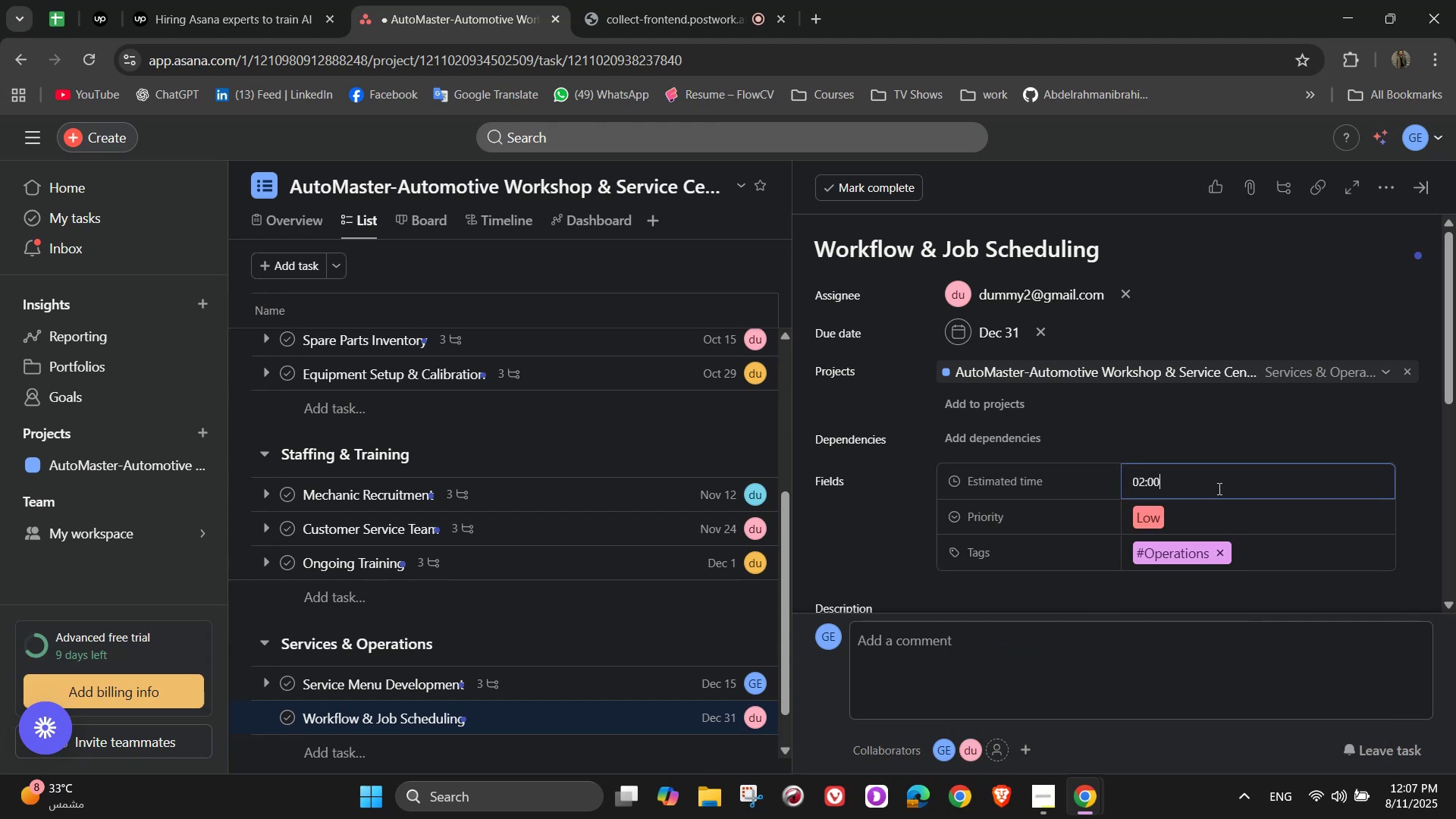 
key(Numpad0)
 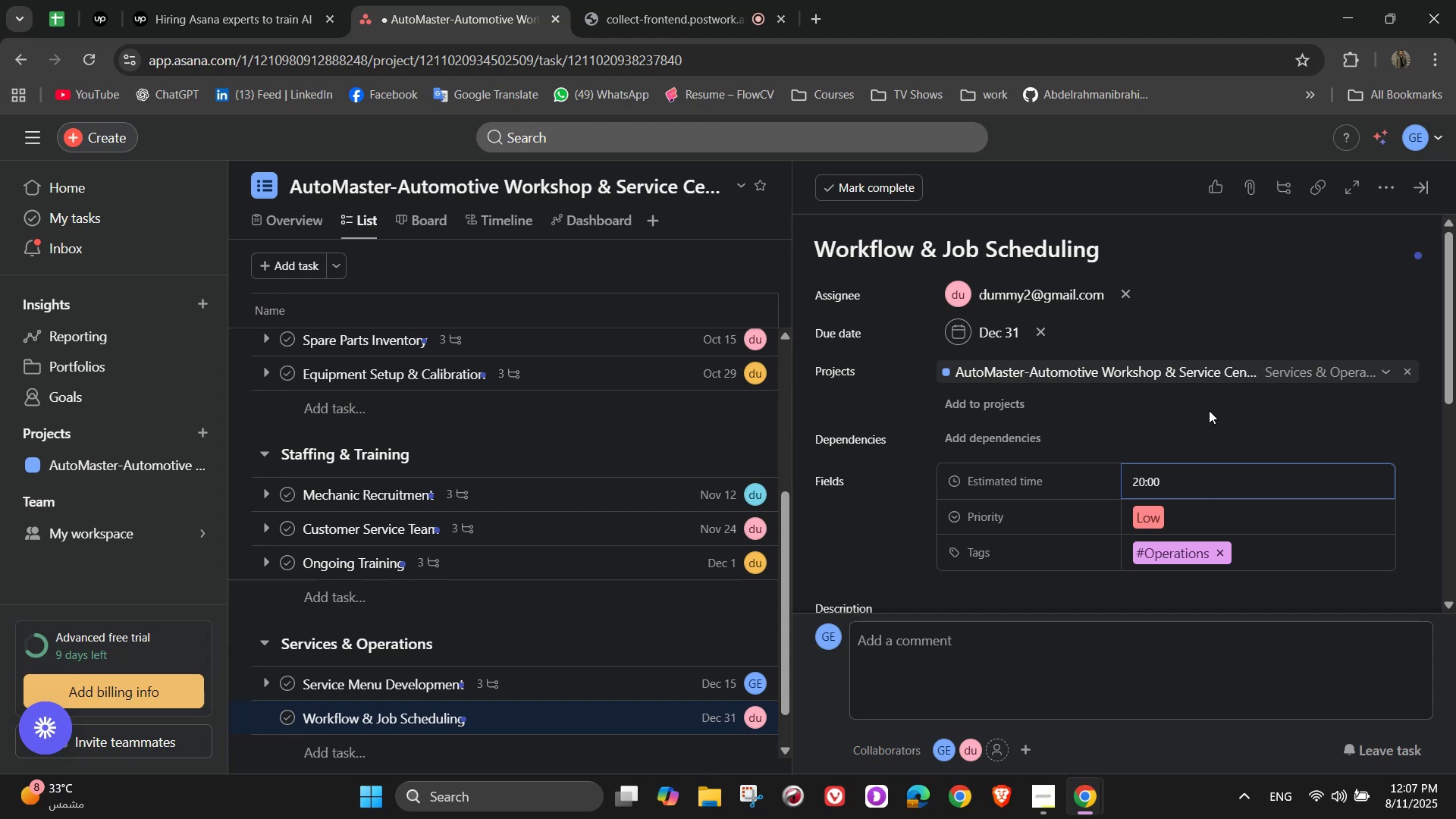 
left_click([1209, 431])
 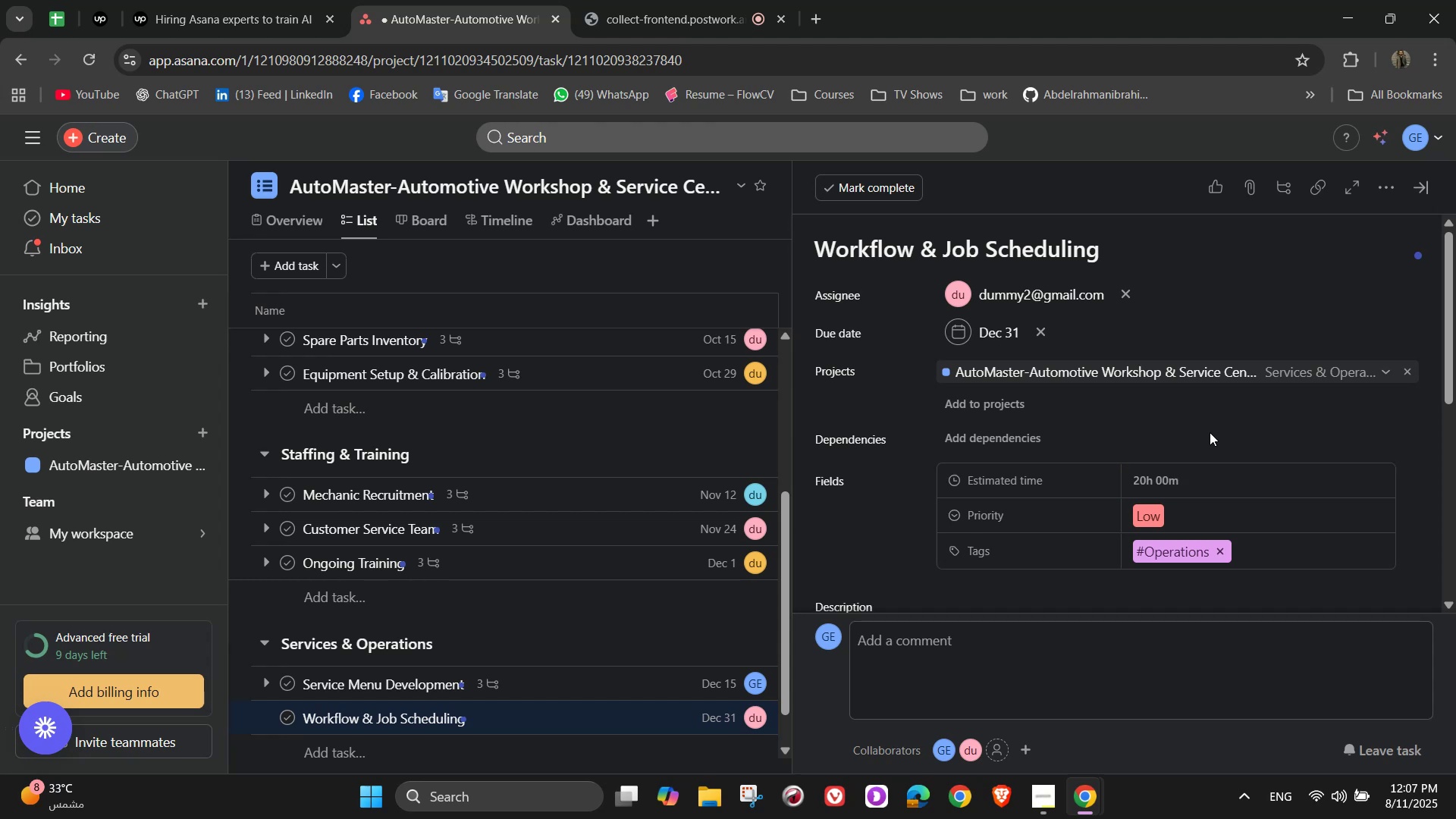 
scroll: coordinate [1210, 432], scroll_direction: down, amount: 3.0
 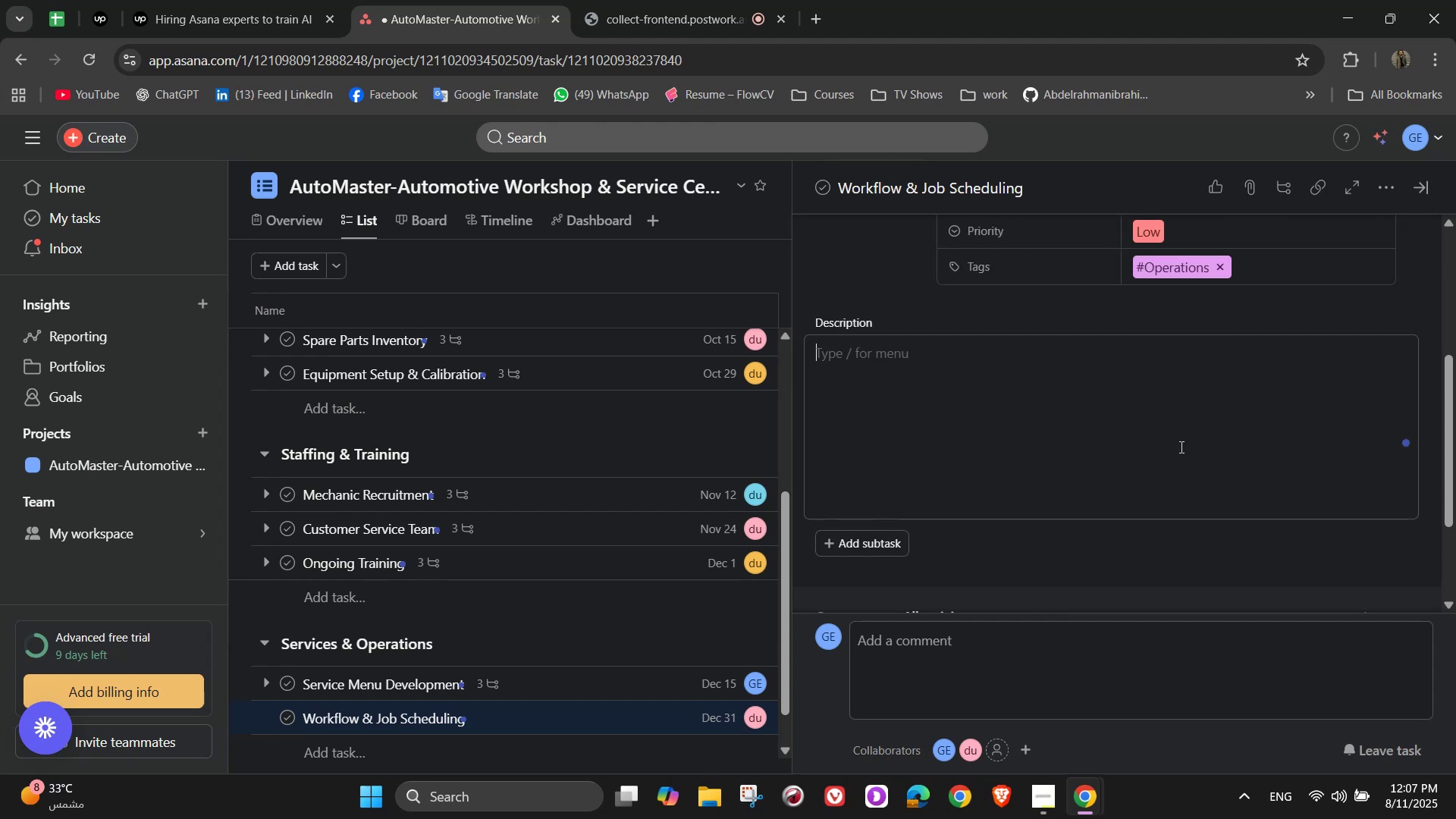 
left_click([1180, 447])
 